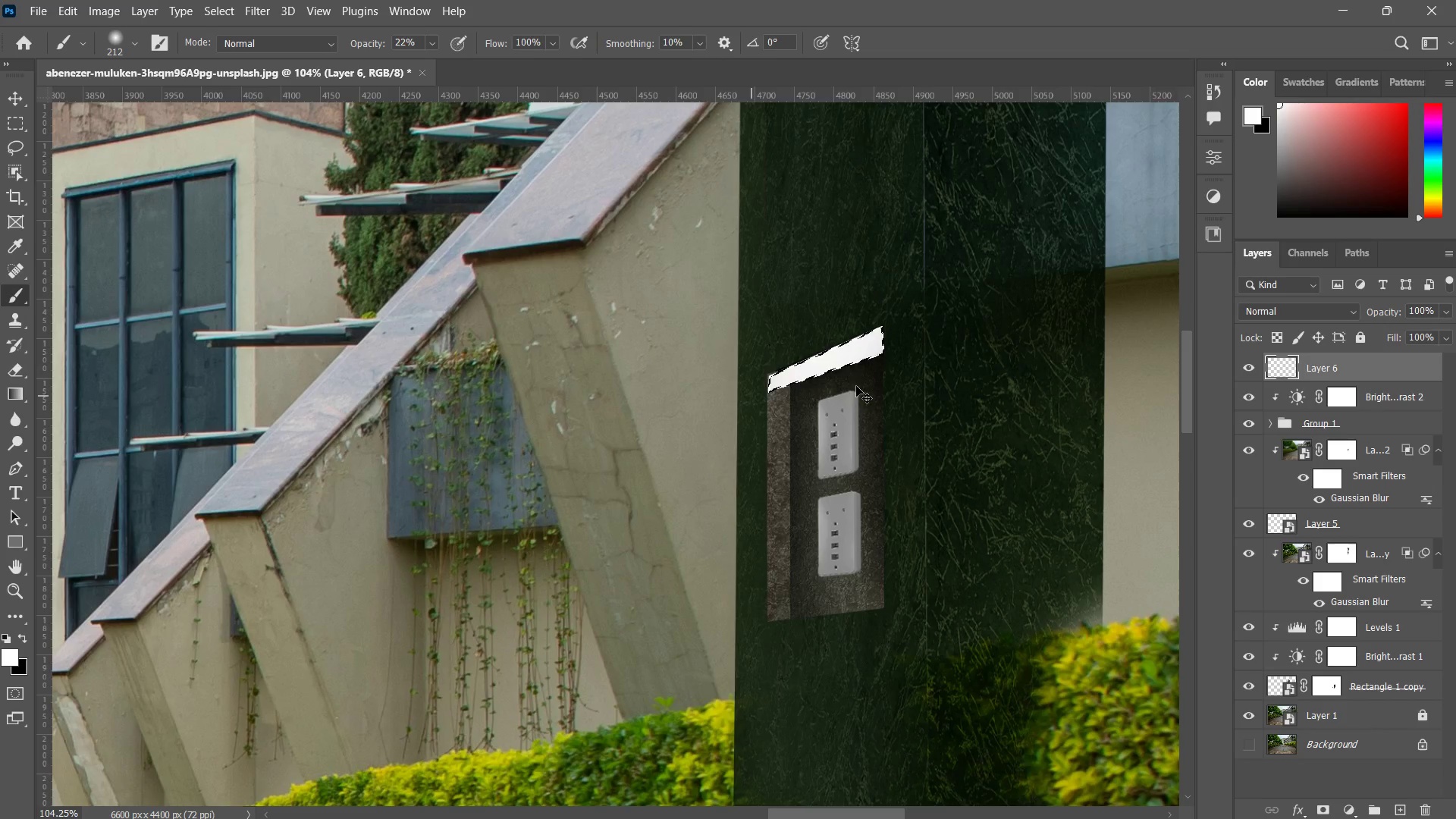 
key(Control+D)
 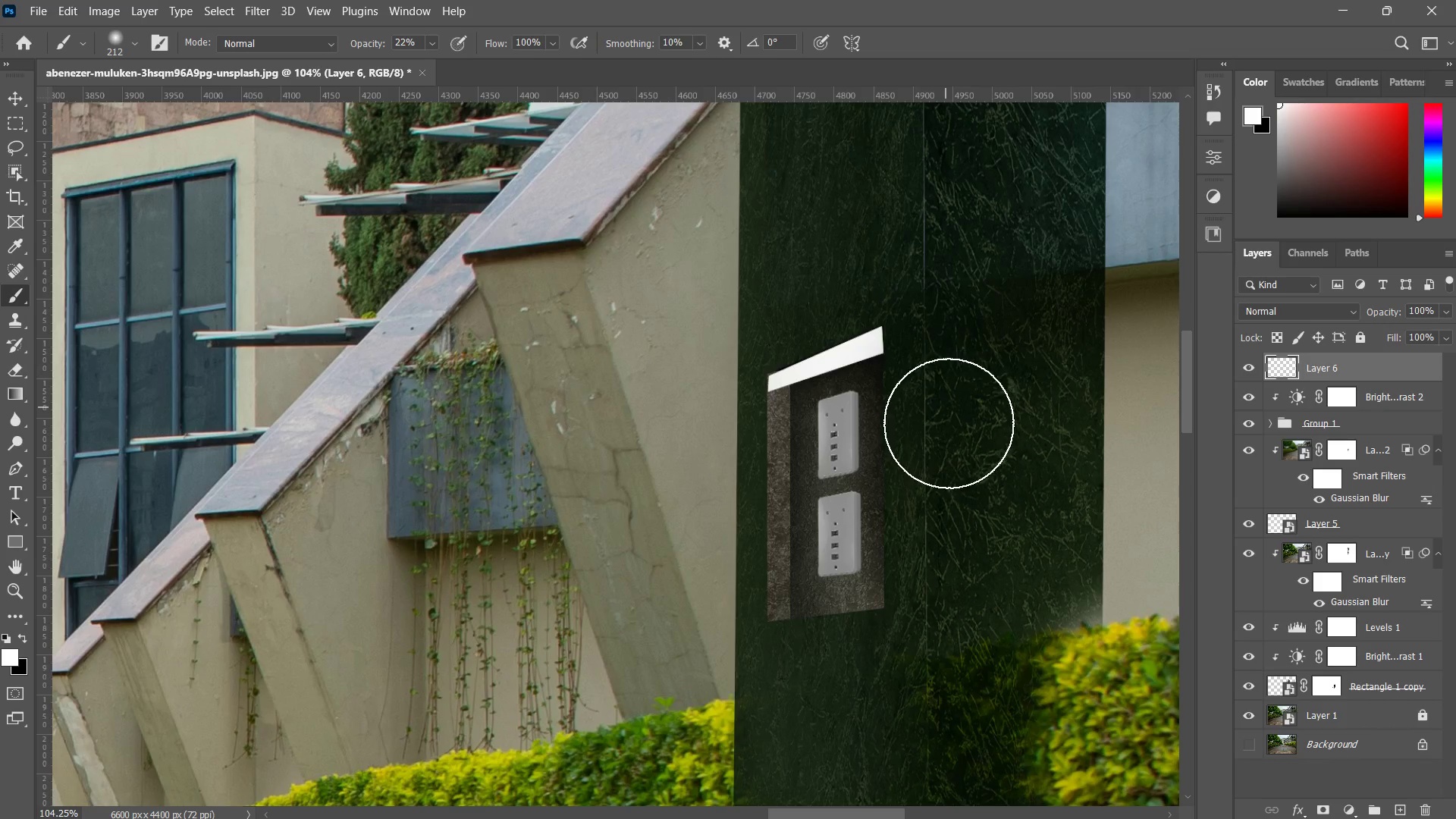 
type(zz)
 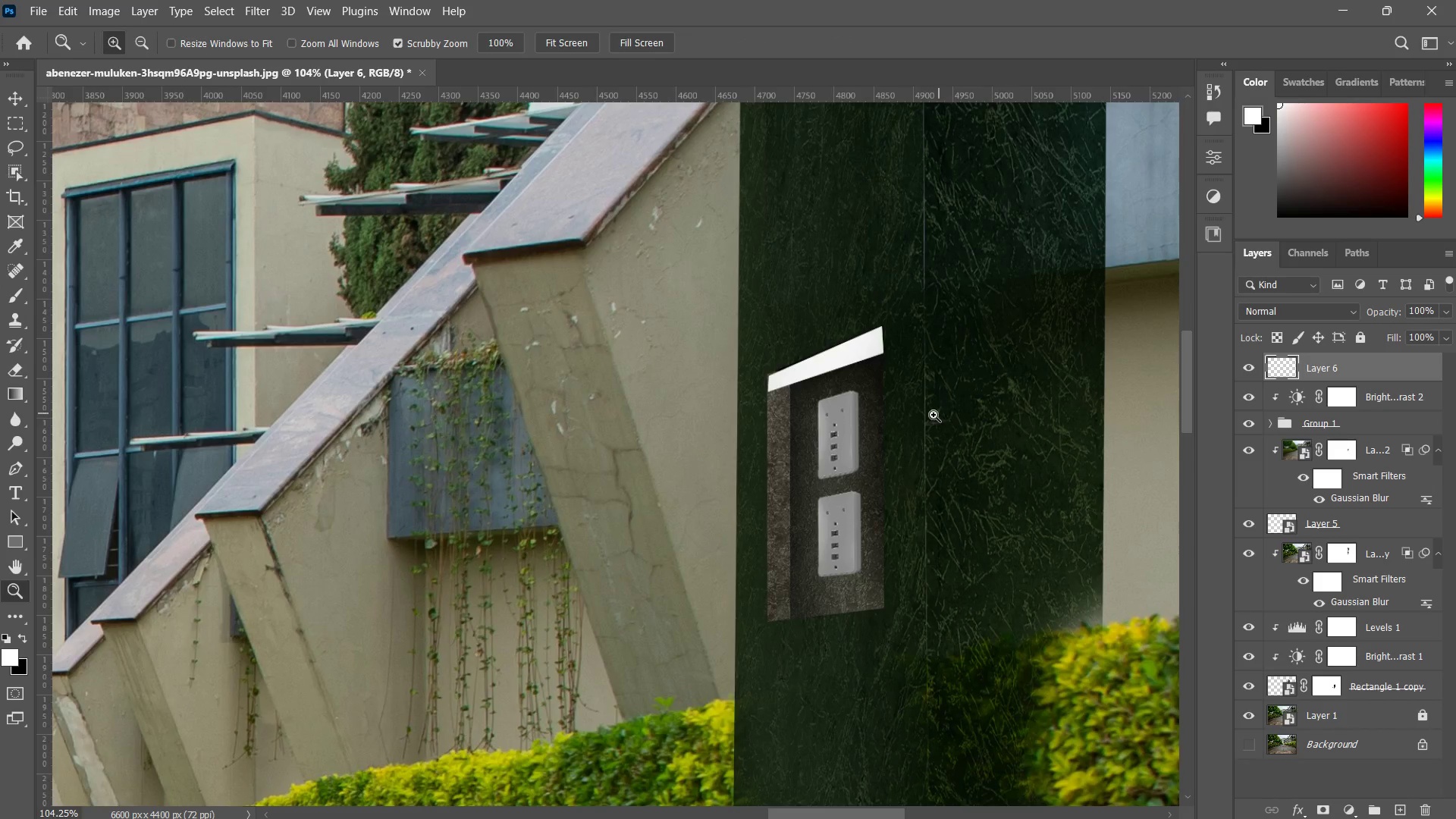 
left_click_drag(start_coordinate=[931, 417], to_coordinate=[906, 498])
 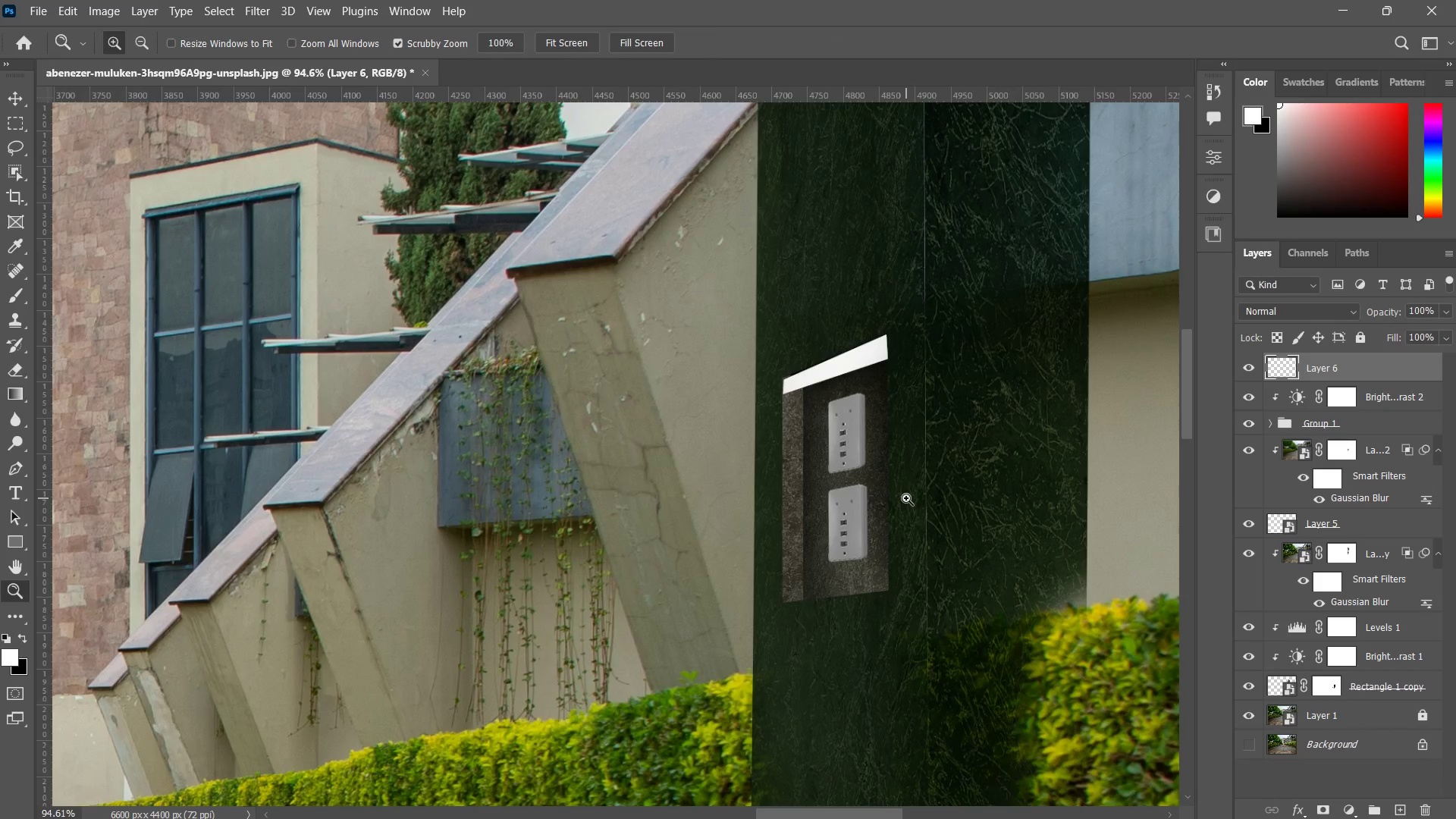 
key(P)
 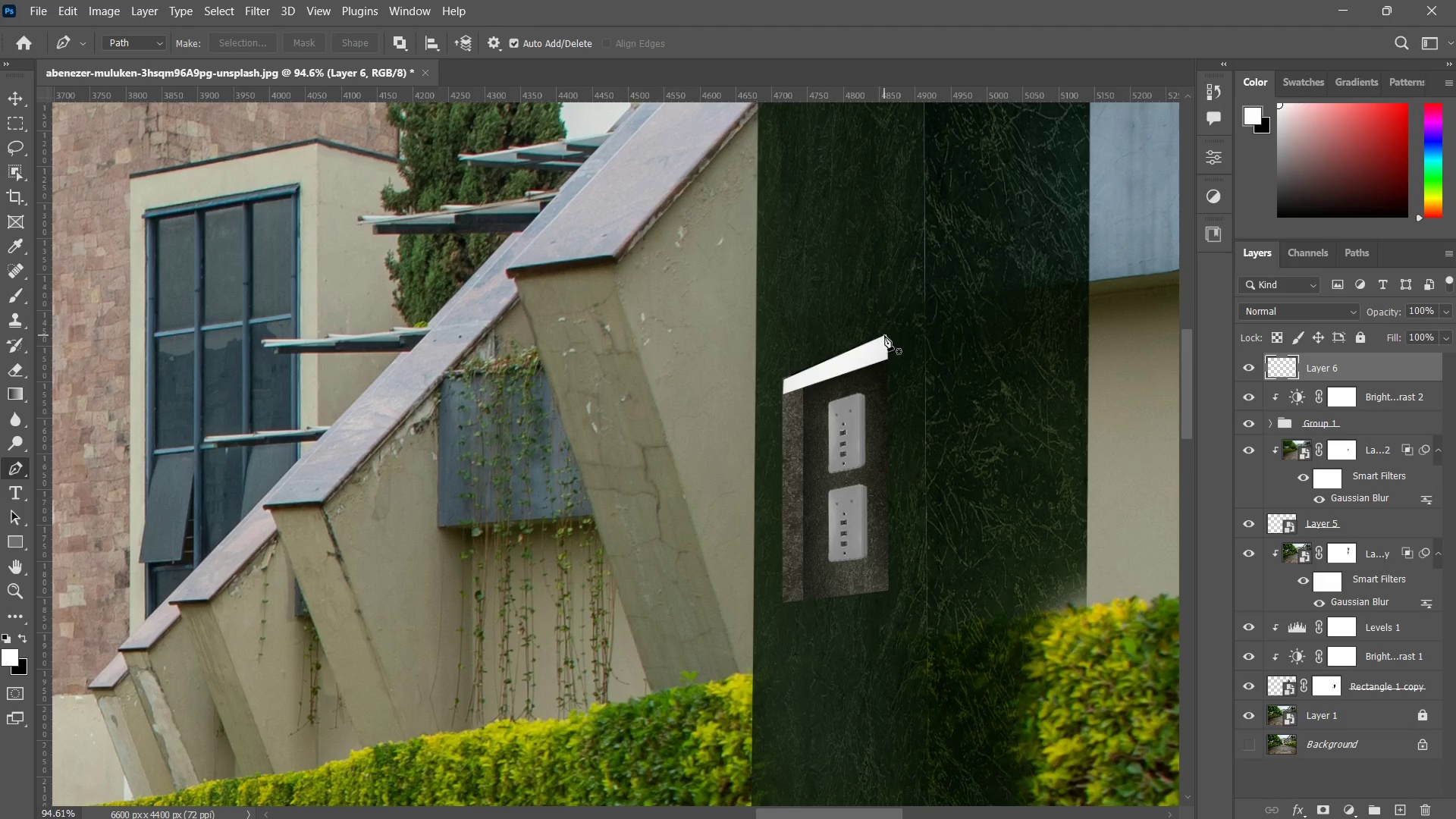 
left_click([886, 335])
 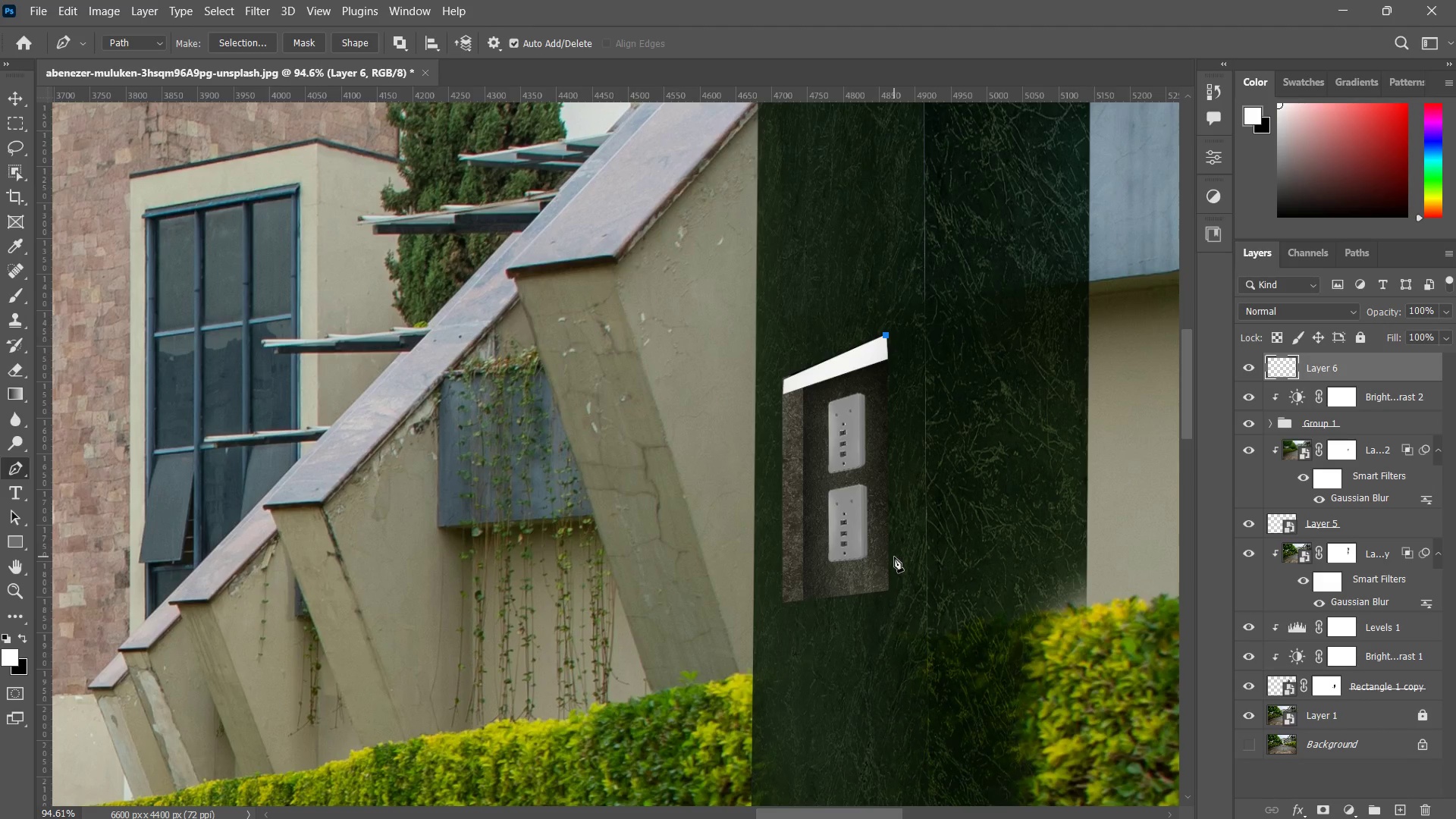 
hold_key(key=ShiftLeft, duration=0.5)
 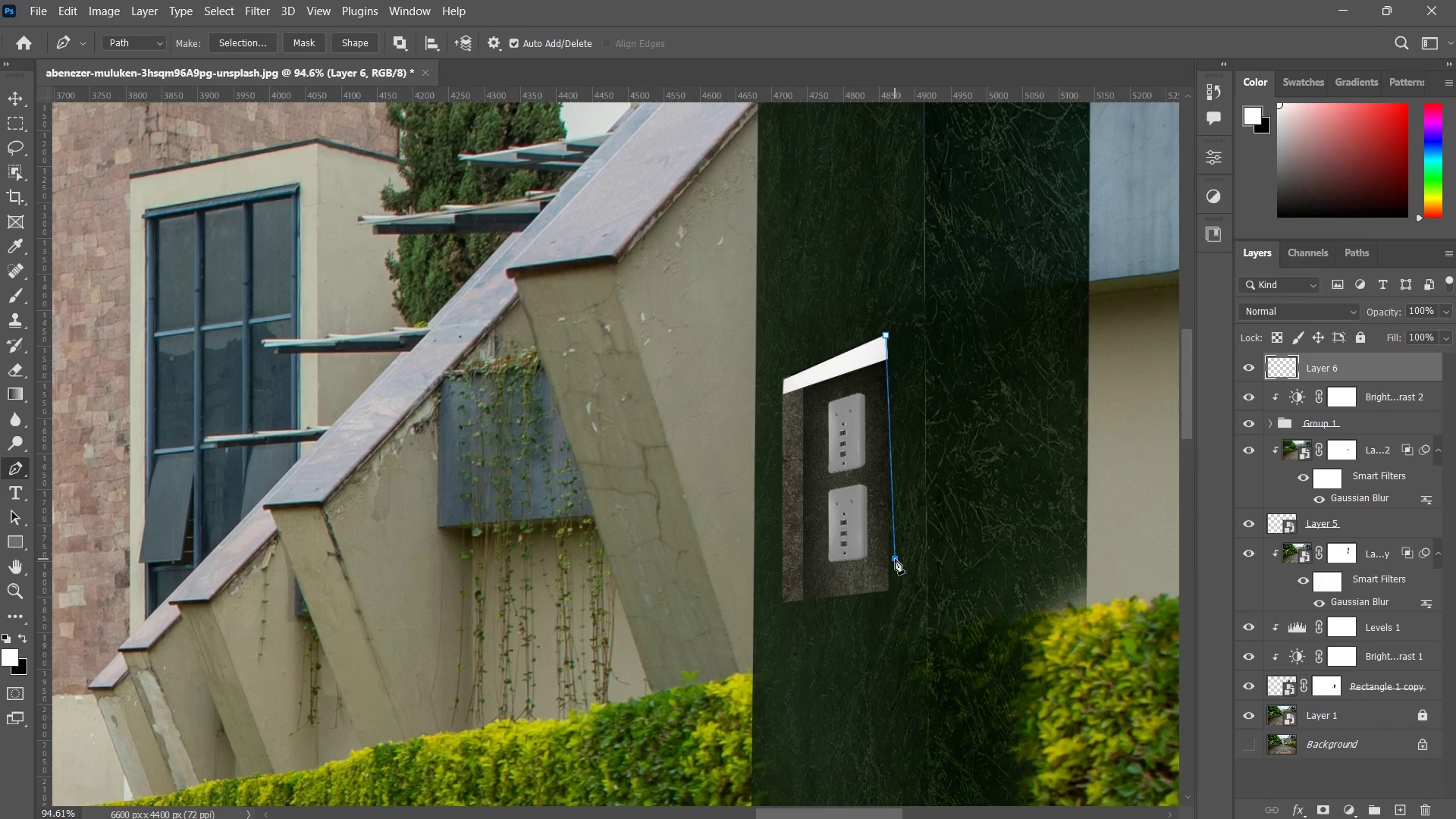 
left_click([895, 559])
 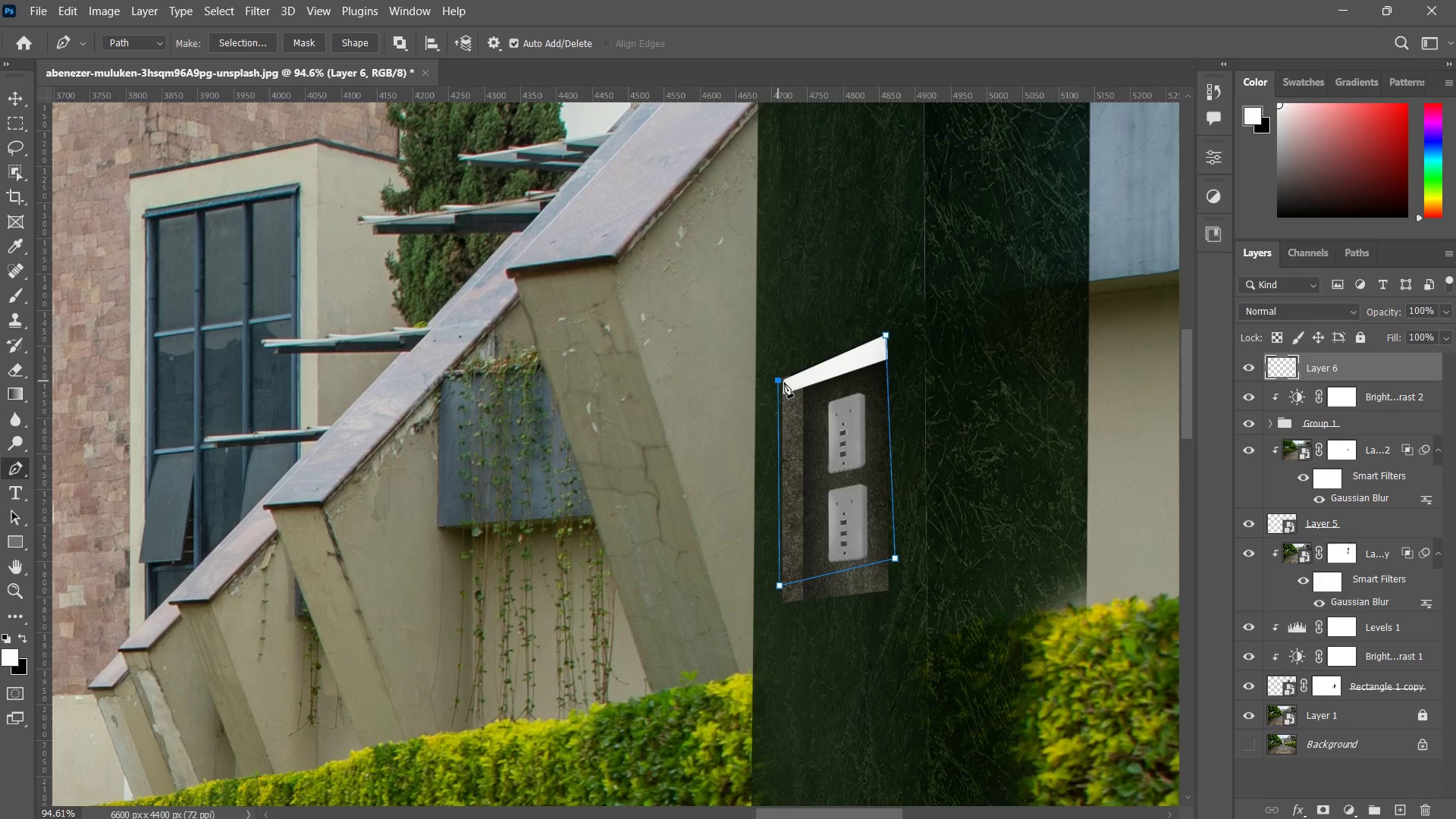 
key(Control+ControlLeft)
 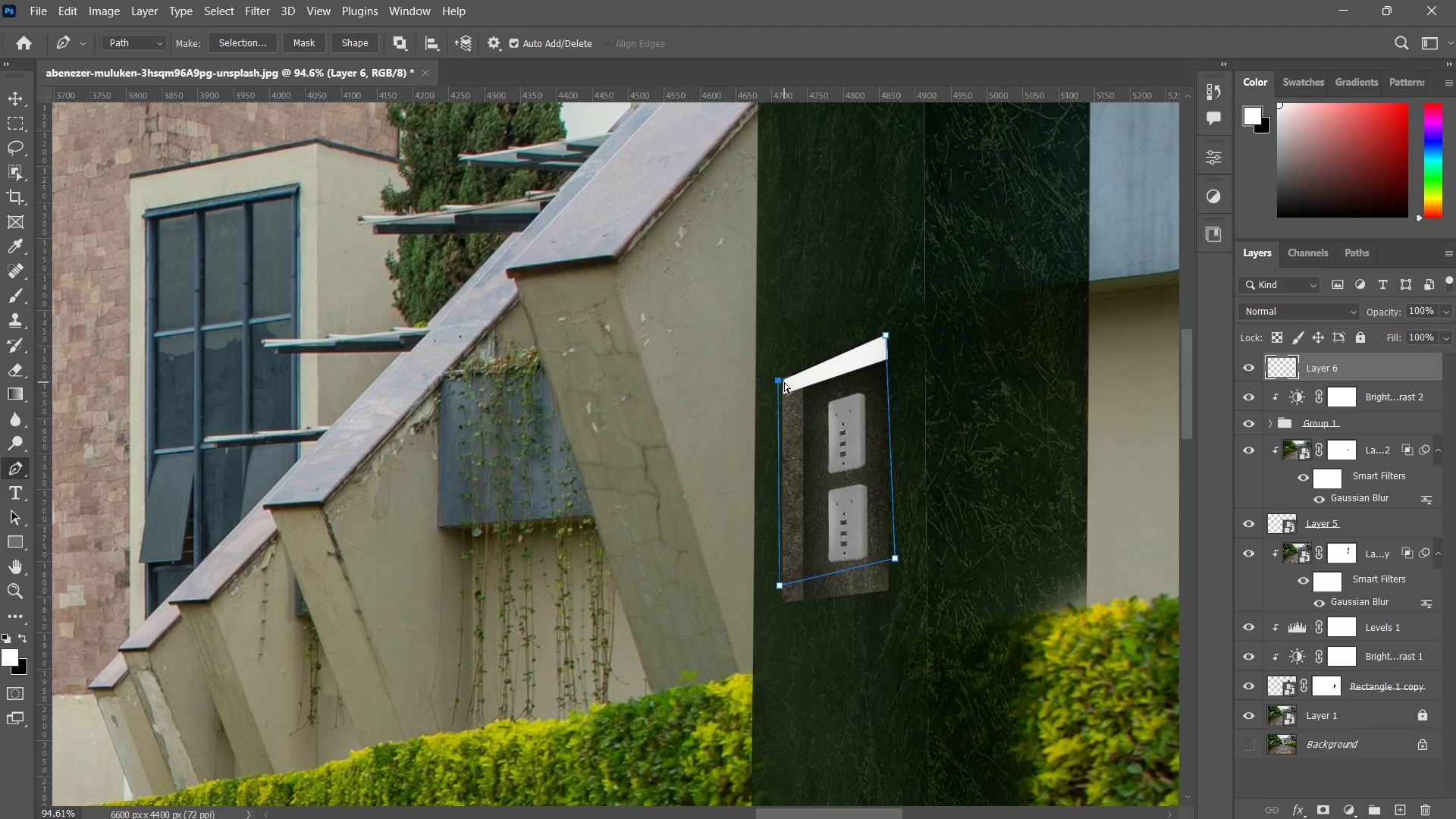 
key(Control+Z)
 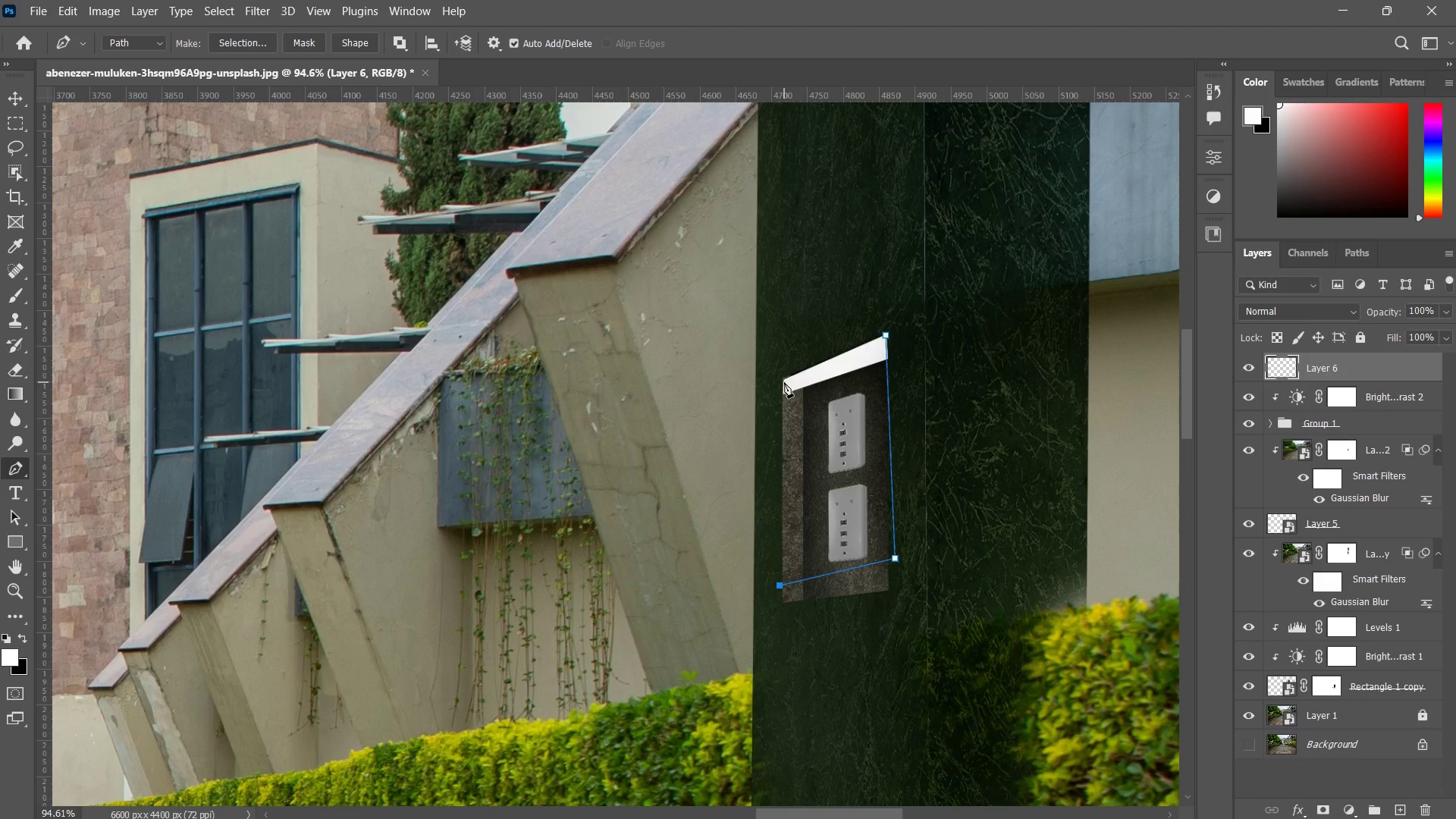 
left_click([784, 382])
 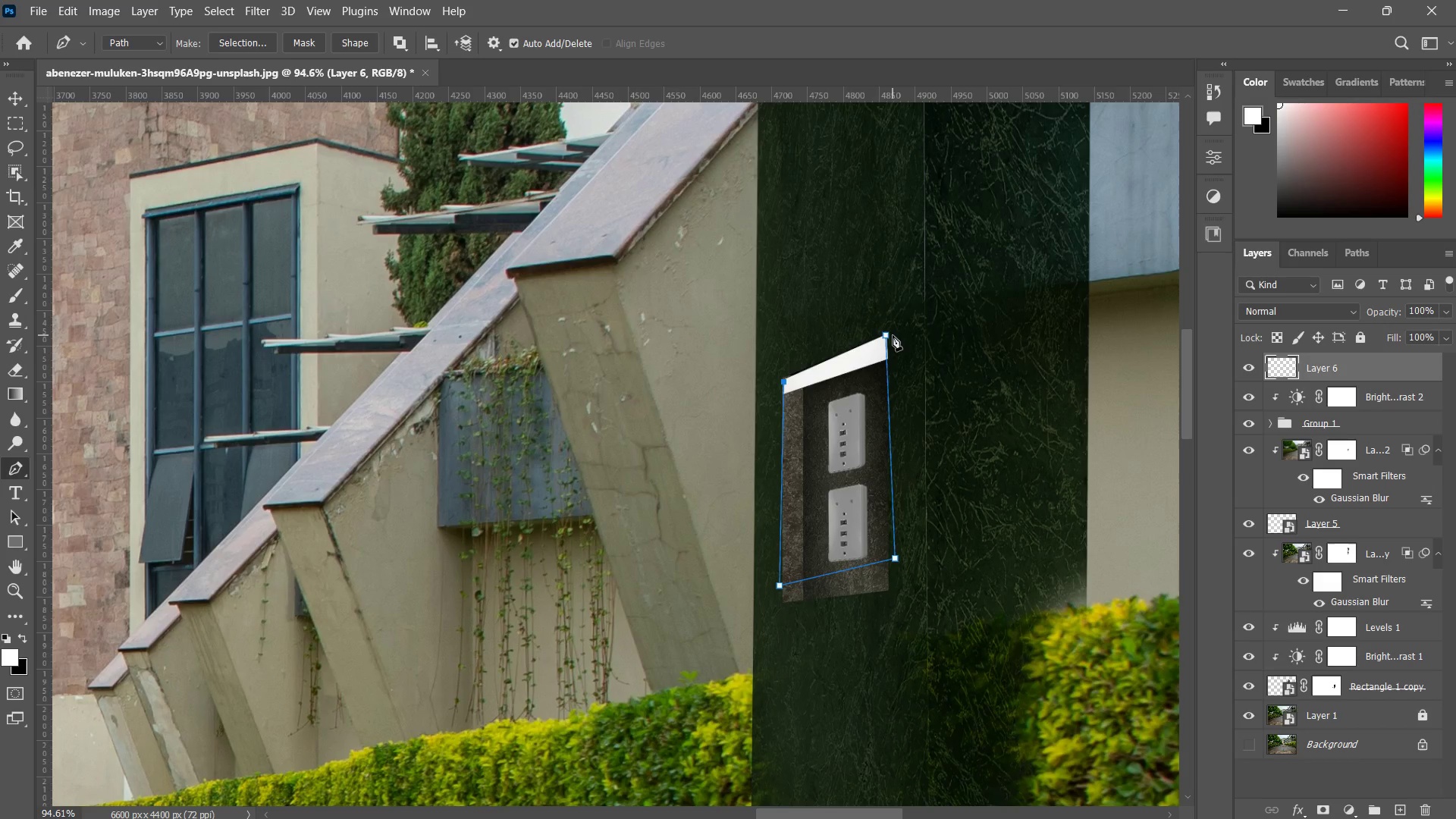 
left_click([887, 336])
 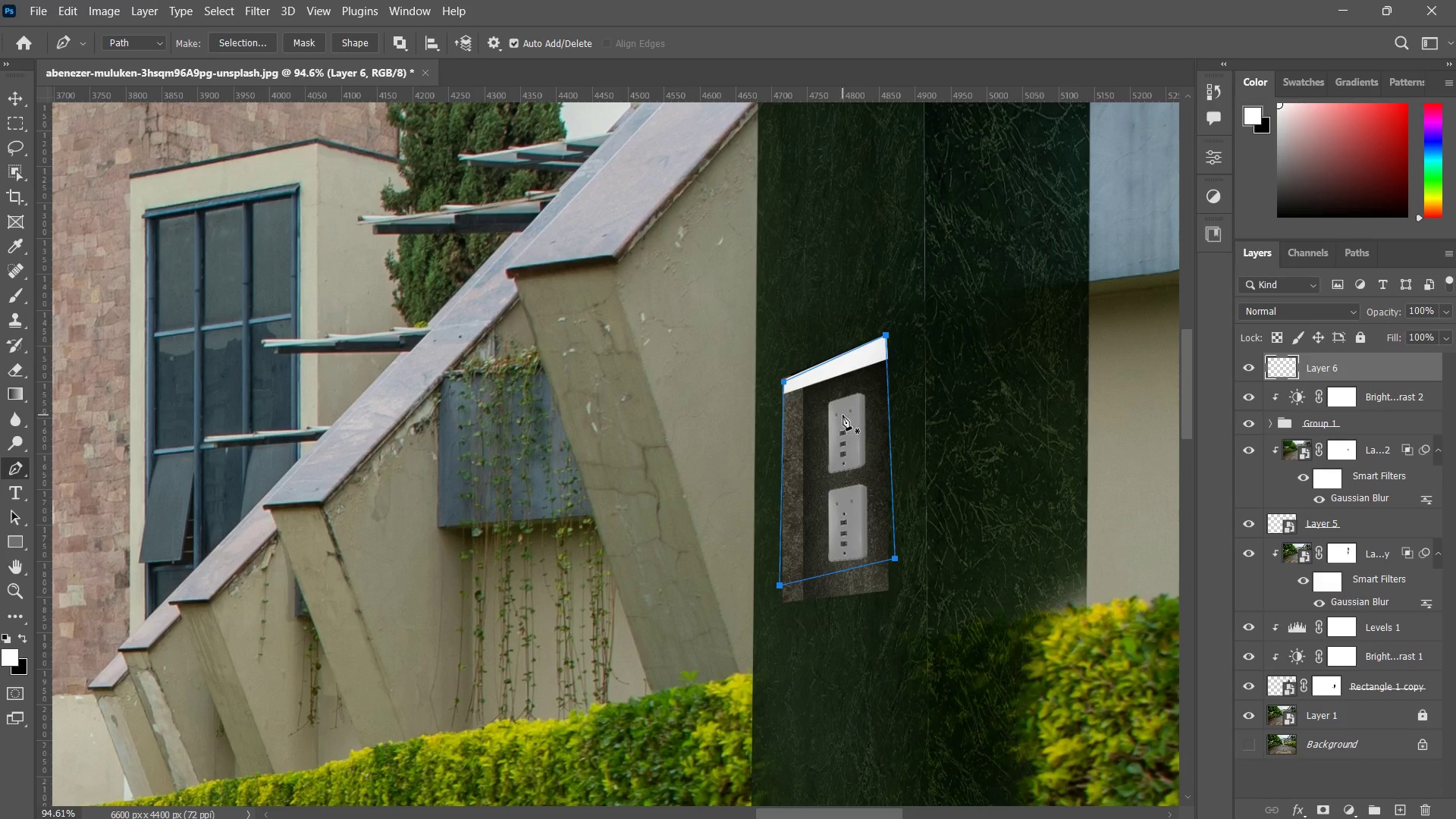 
right_click([843, 415])
 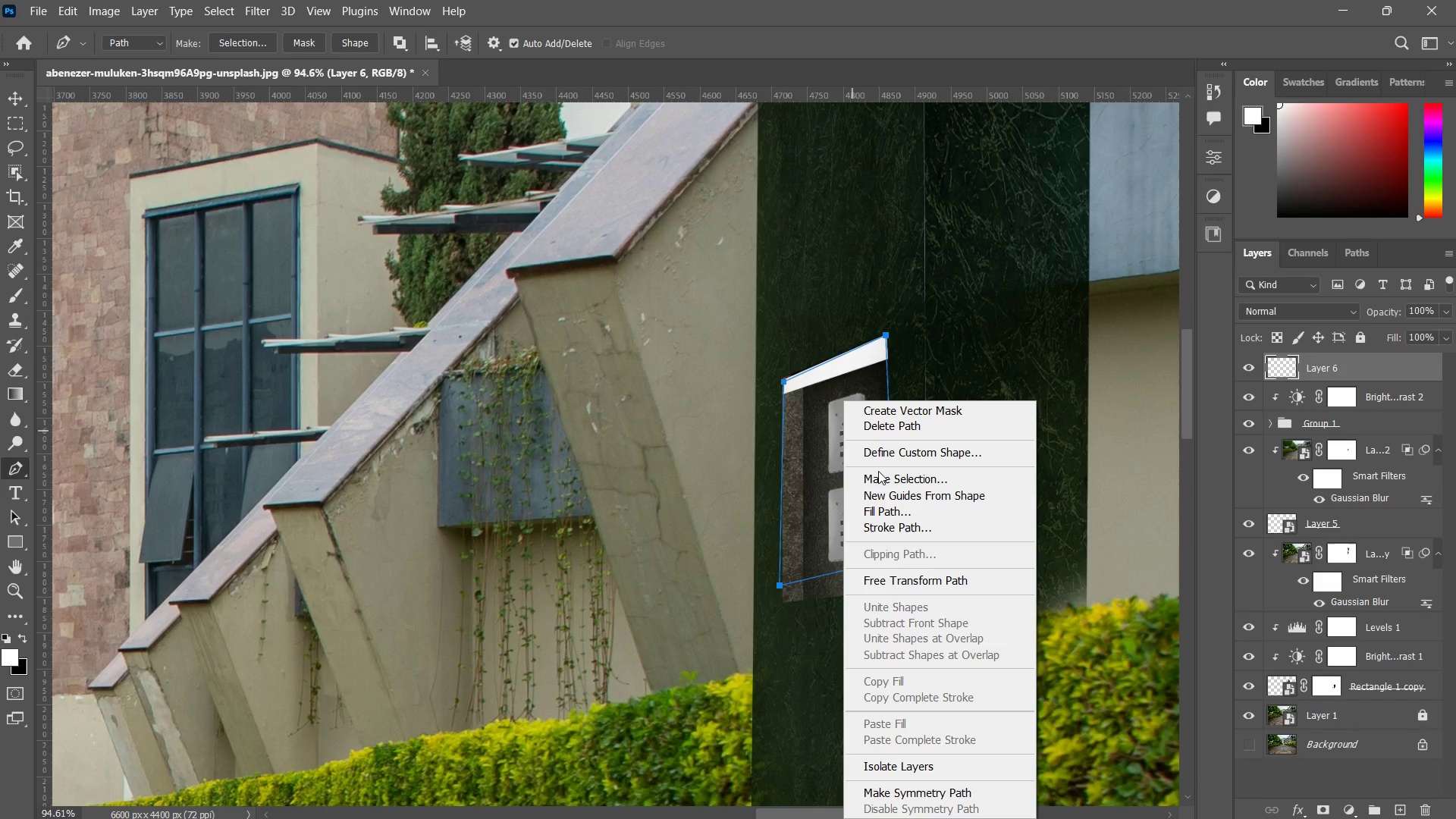 
left_click([879, 472])
 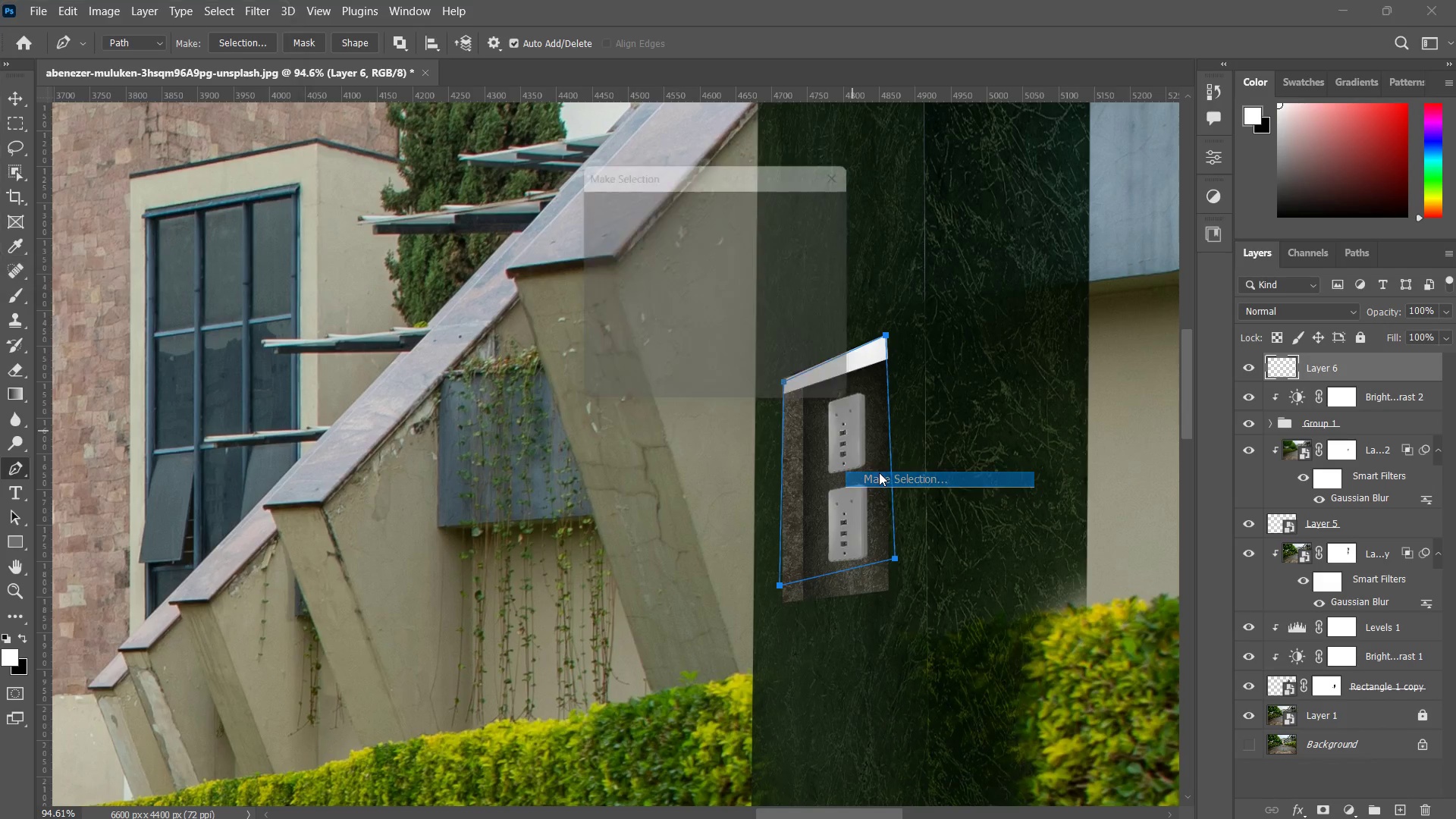 
key(Enter)
 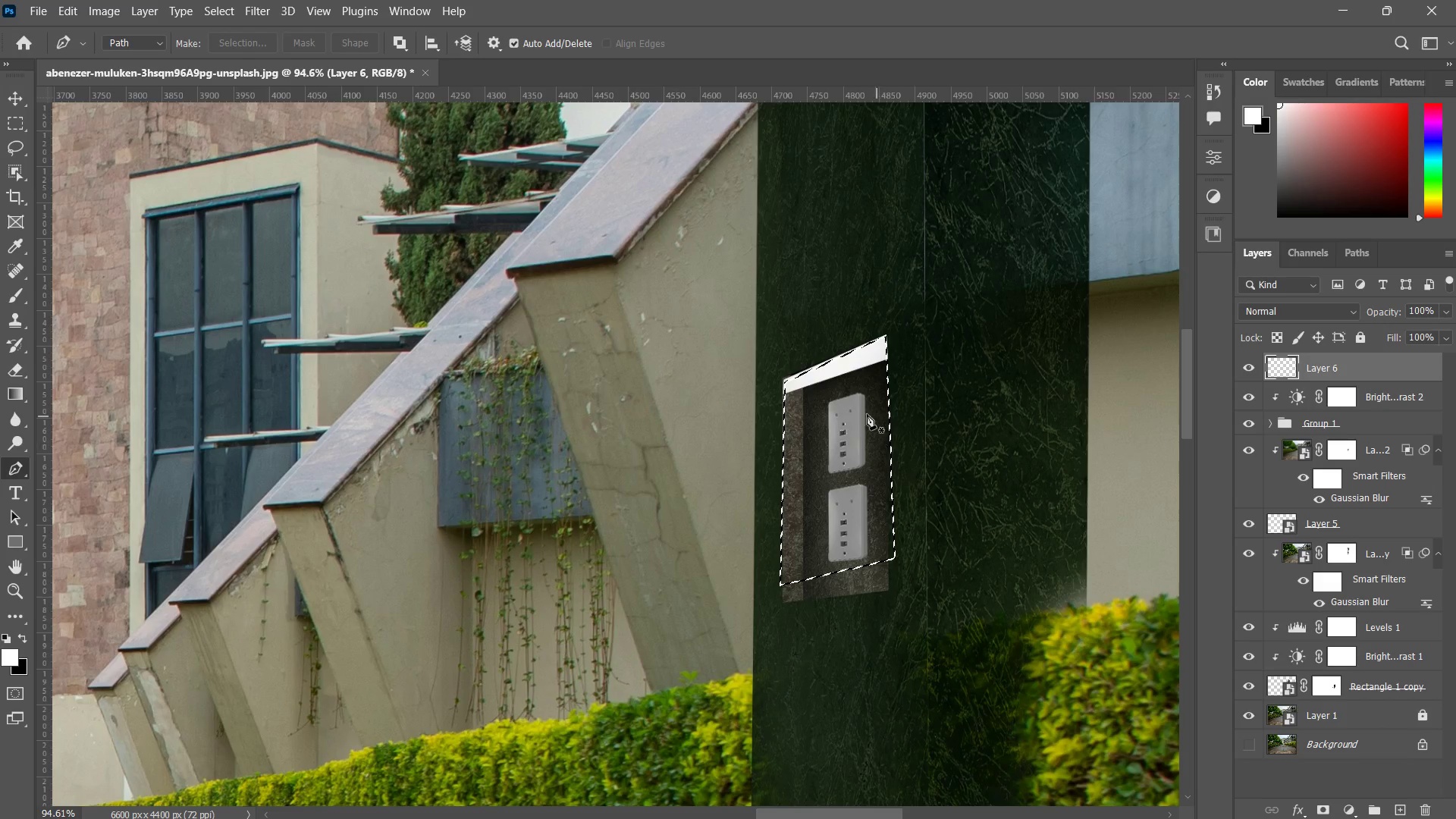 
key(B)
 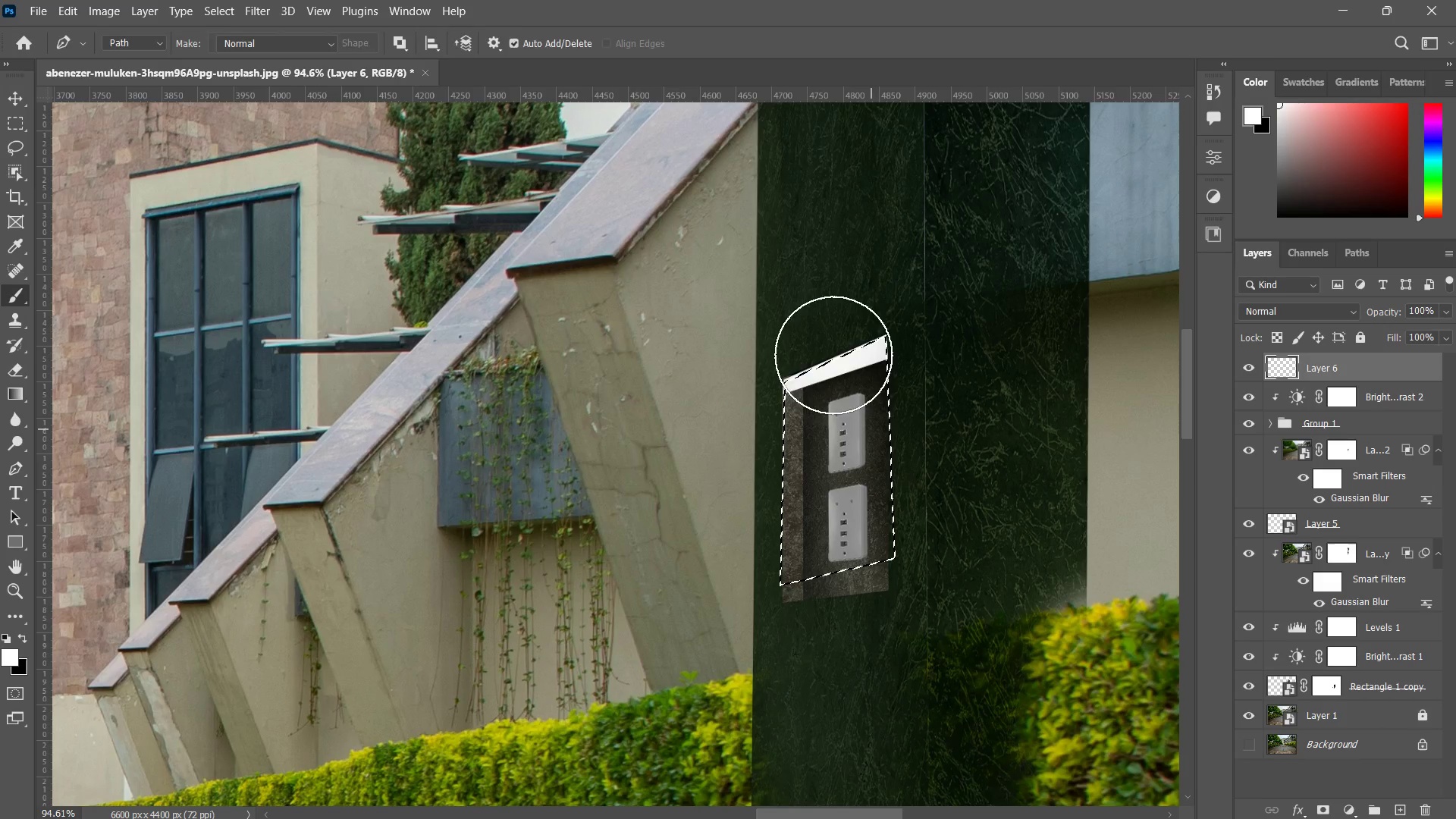 
left_click_drag(start_coordinate=[835, 350], to_coordinate=[831, 447])
 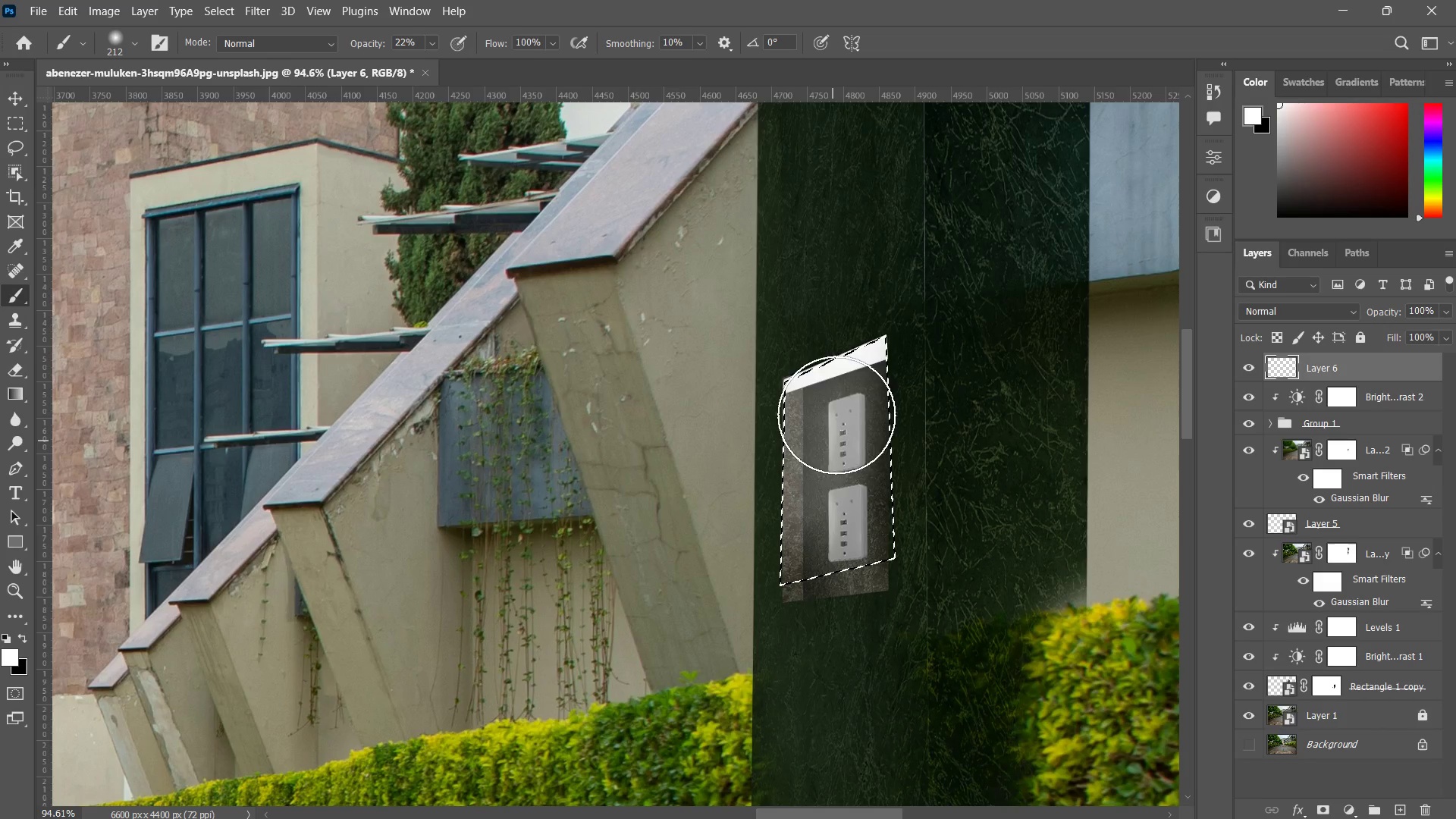 
left_click_drag(start_coordinate=[842, 394], to_coordinate=[784, 639])
 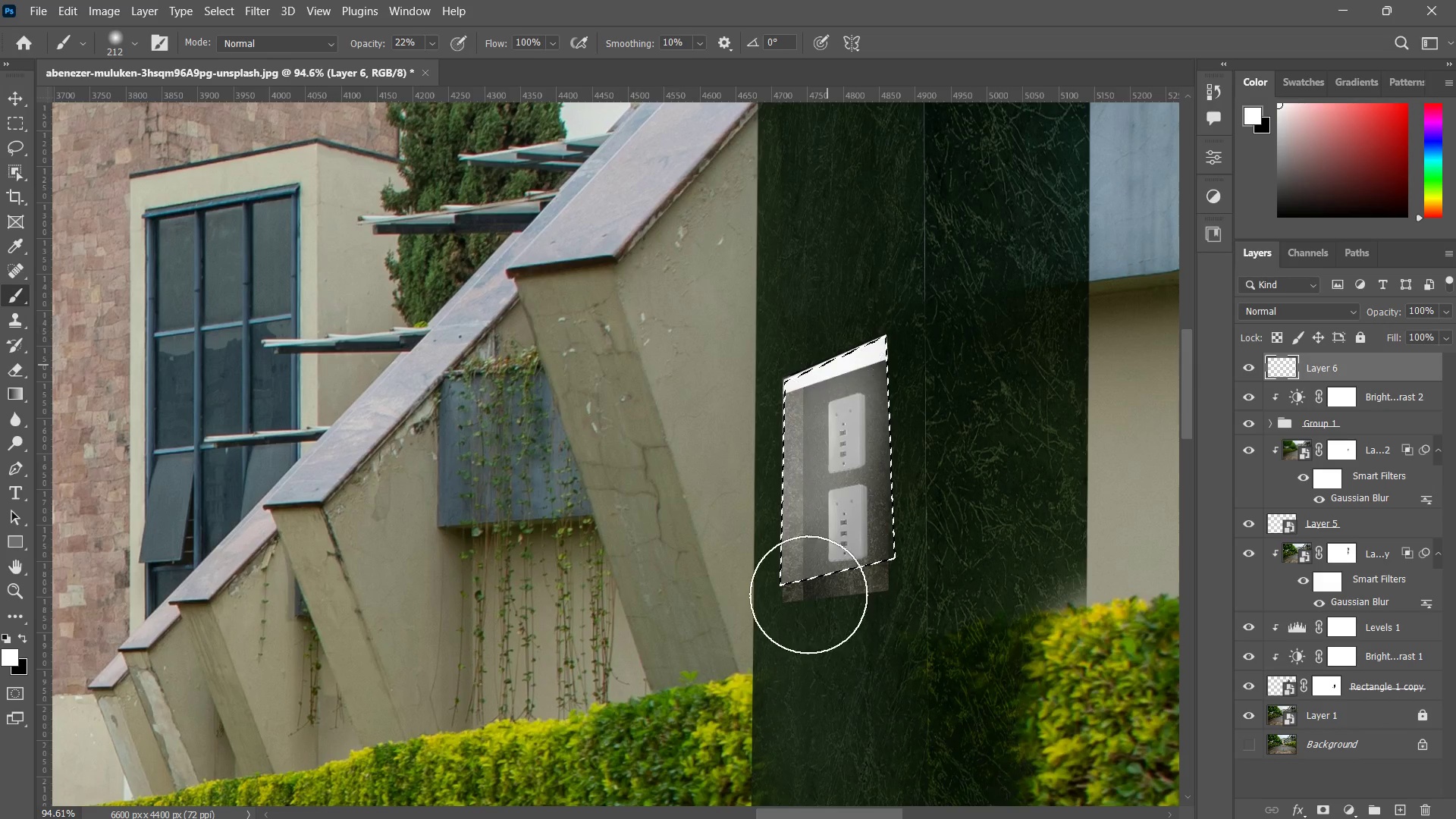 
left_click_drag(start_coordinate=[827, 334], to_coordinate=[811, 650])
 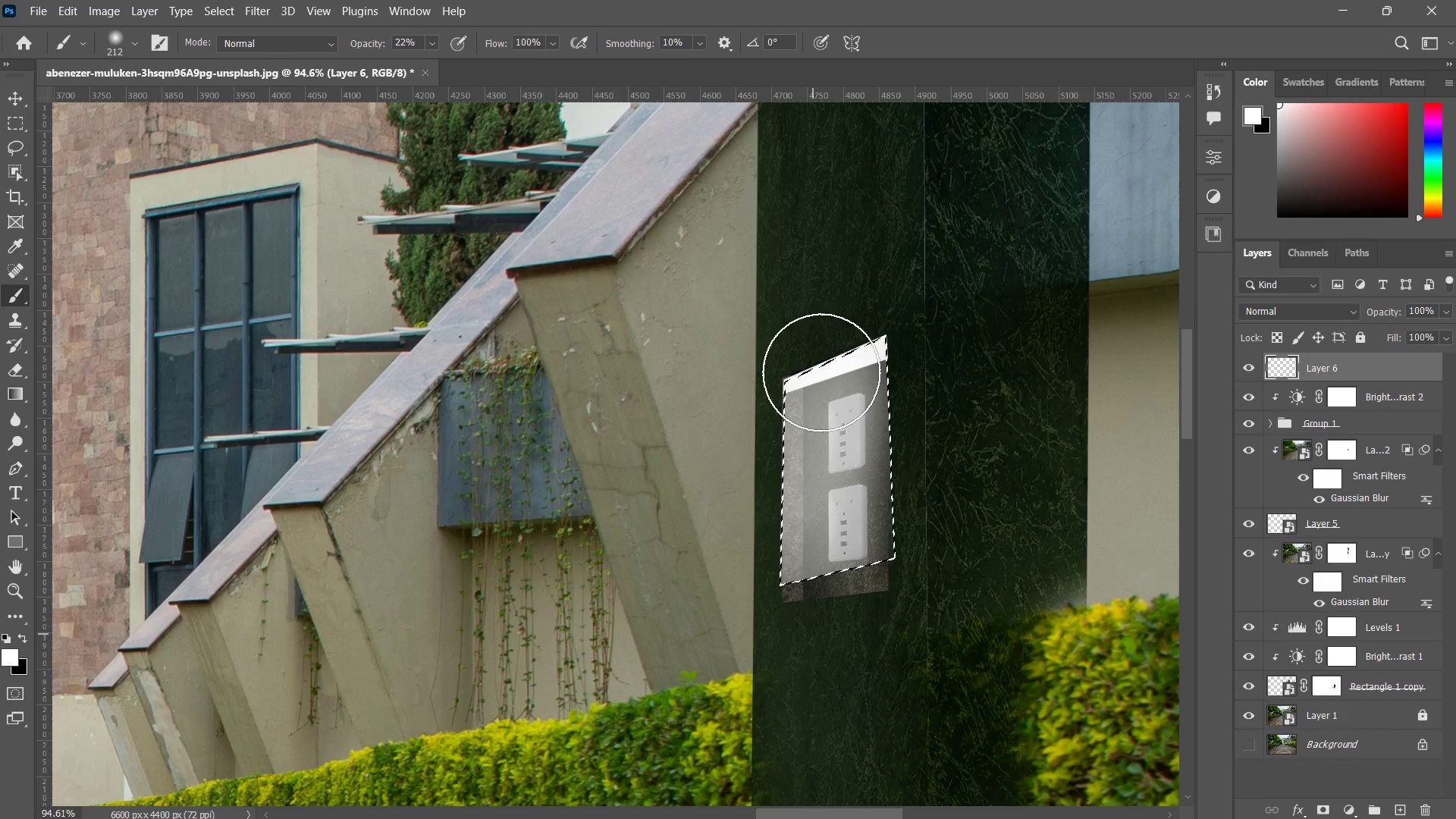 
left_click_drag(start_coordinate=[821, 372], to_coordinate=[821, 619])
 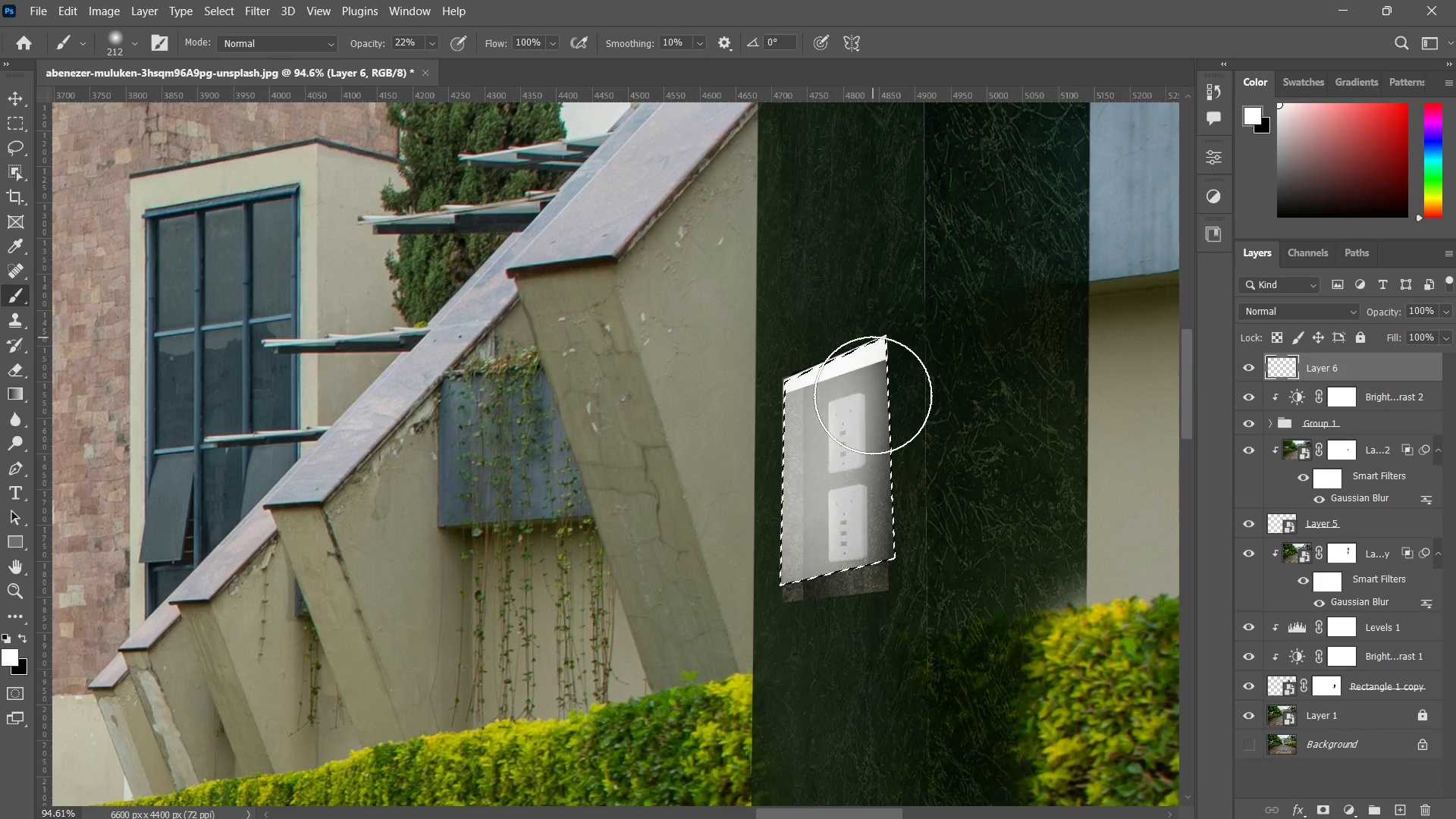 
left_click_drag(start_coordinate=[872, 329], to_coordinate=[869, 522])
 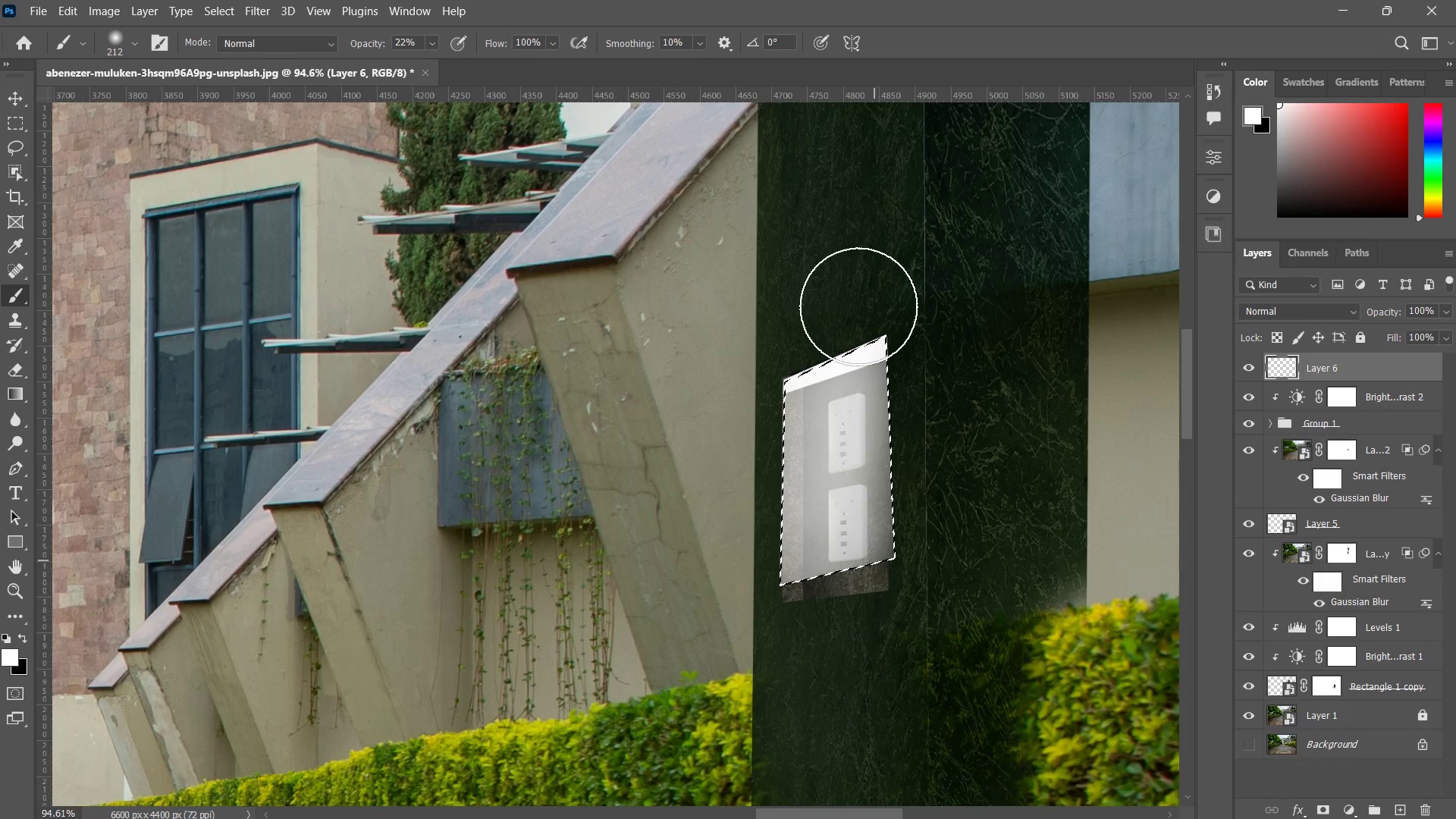 
left_click_drag(start_coordinate=[858, 310], to_coordinate=[871, 609])
 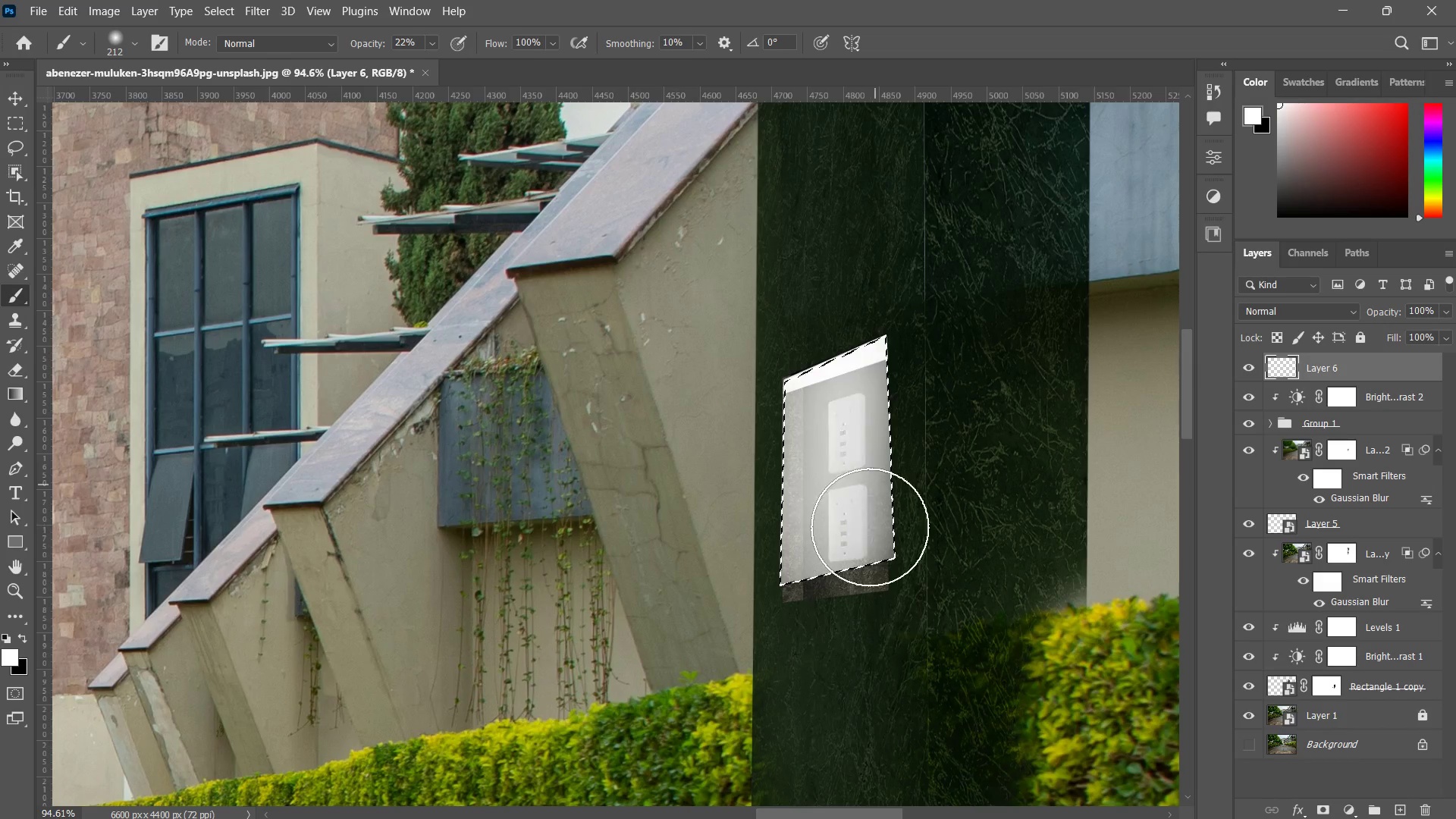 
left_click_drag(start_coordinate=[877, 428], to_coordinate=[856, 626])
 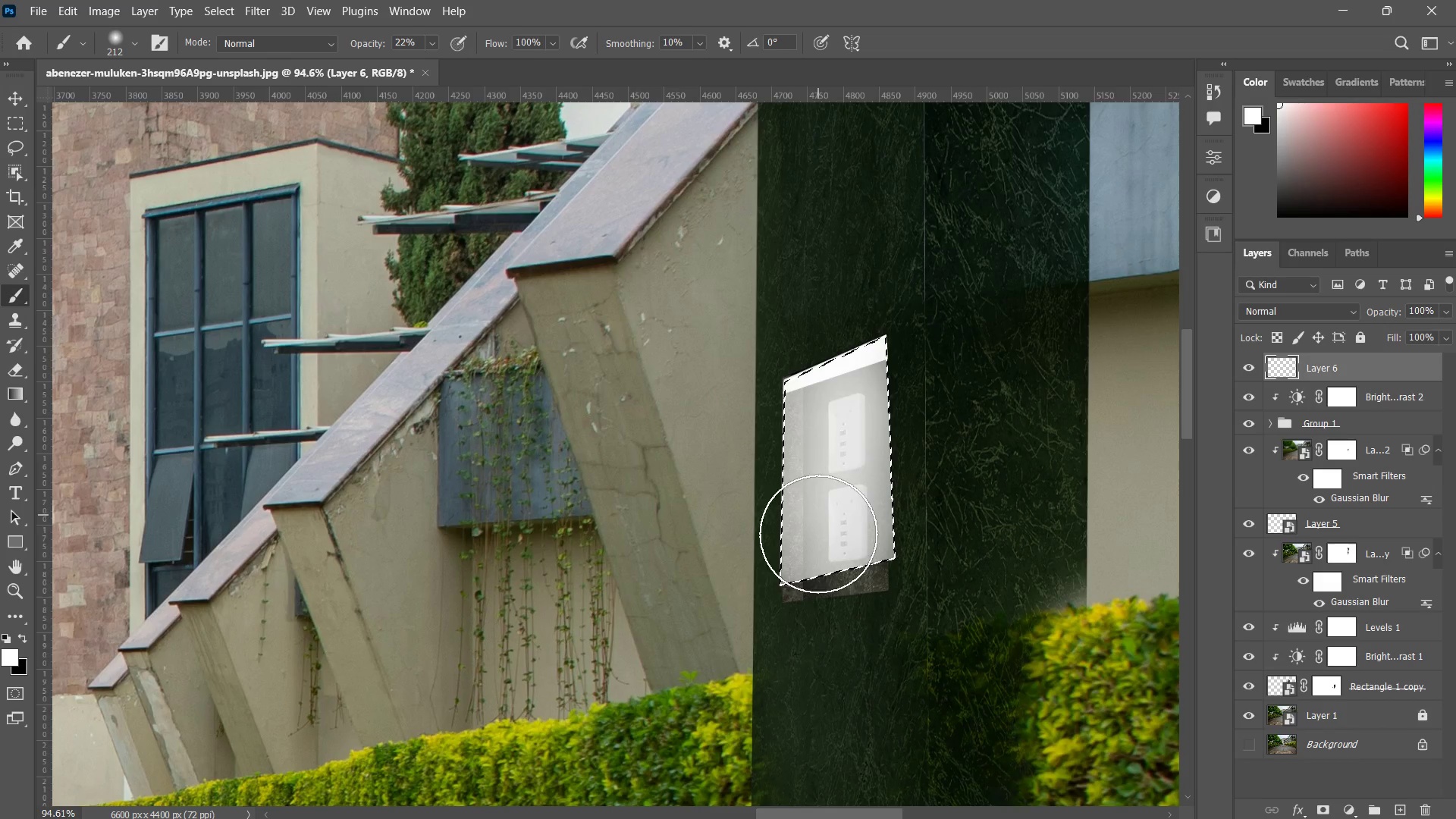 
left_click_drag(start_coordinate=[819, 399], to_coordinate=[826, 501])
 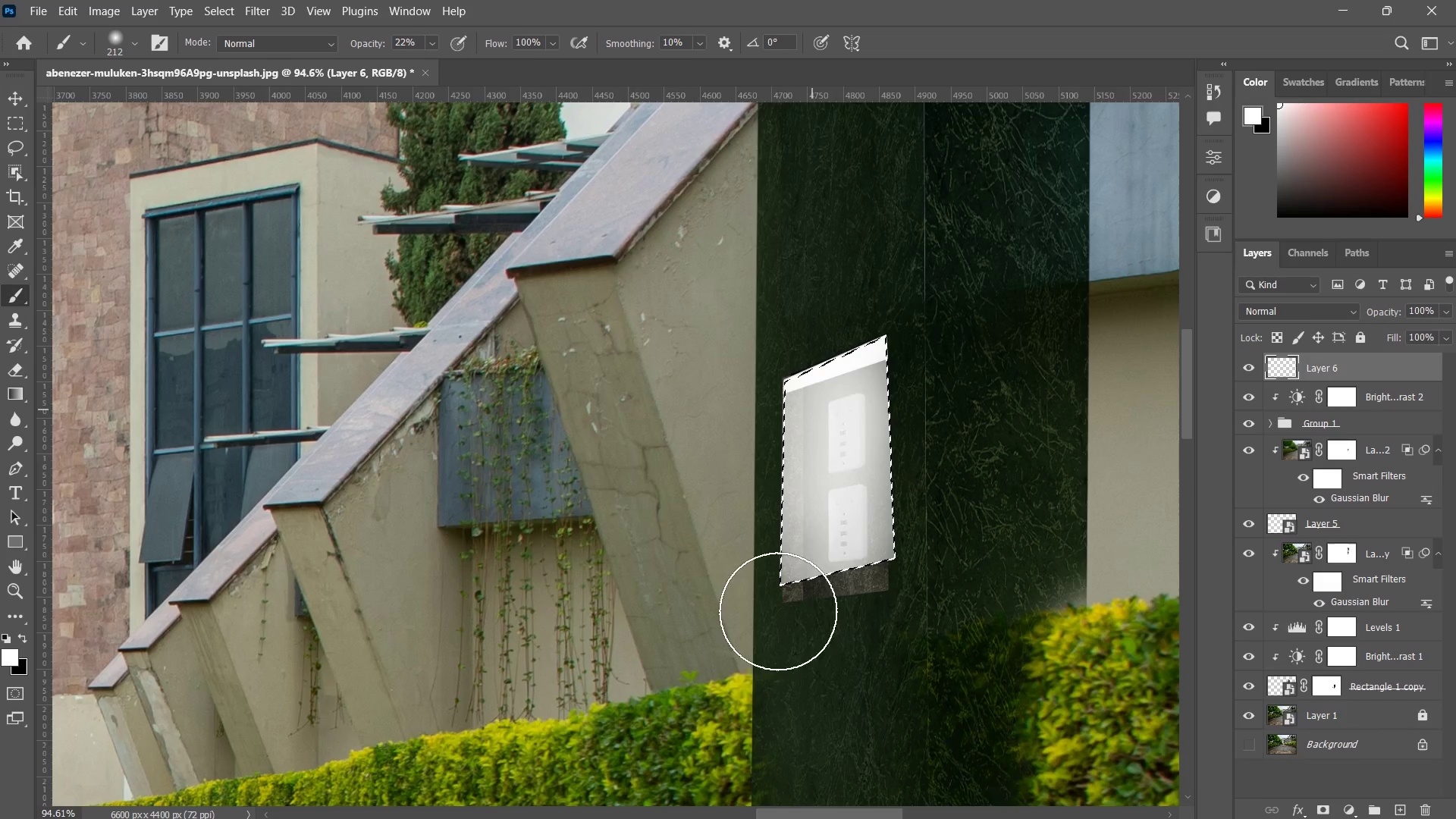 
left_click_drag(start_coordinate=[828, 352], to_coordinate=[791, 623])
 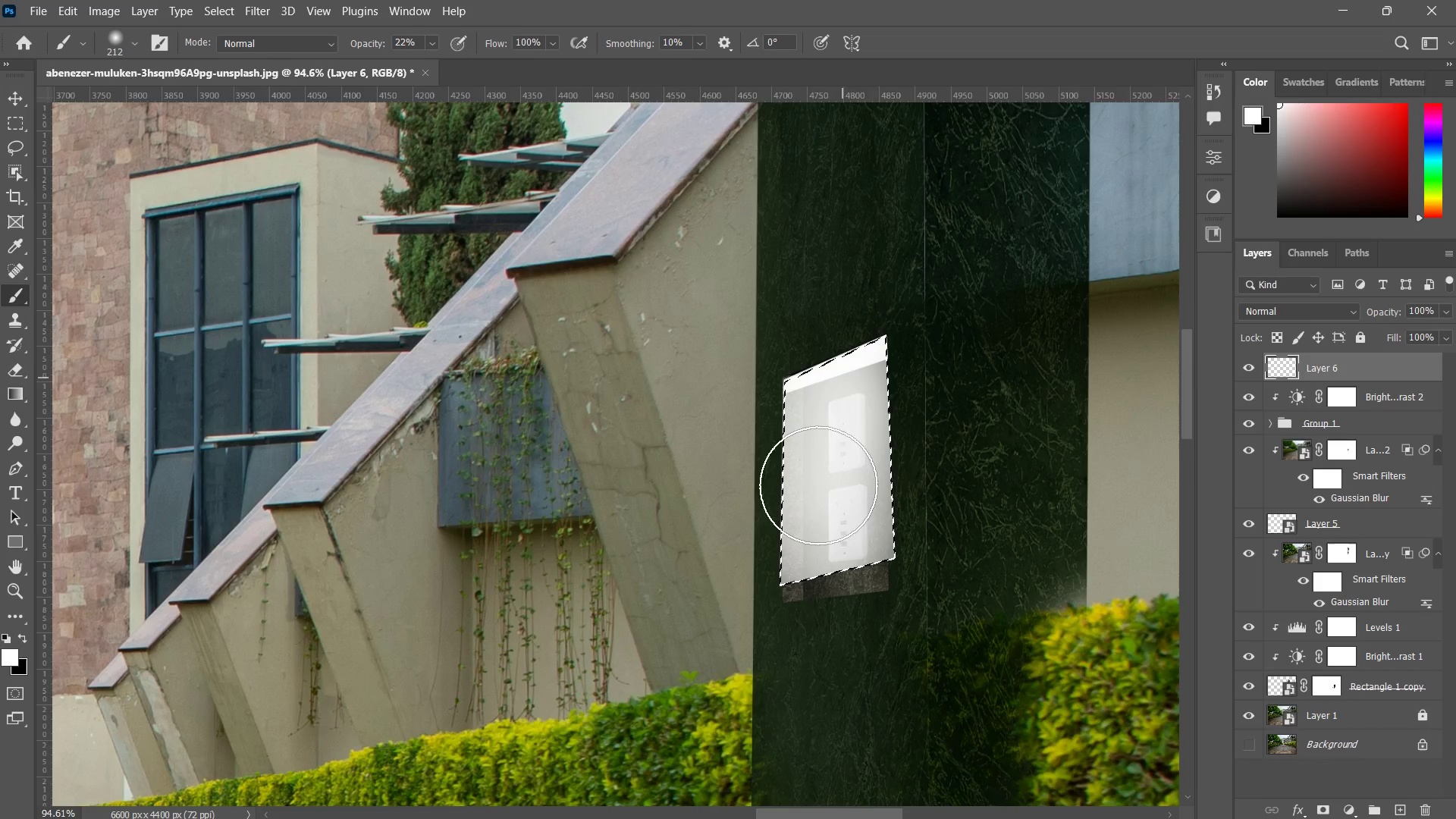 
left_click_drag(start_coordinate=[841, 384], to_coordinate=[819, 576])
 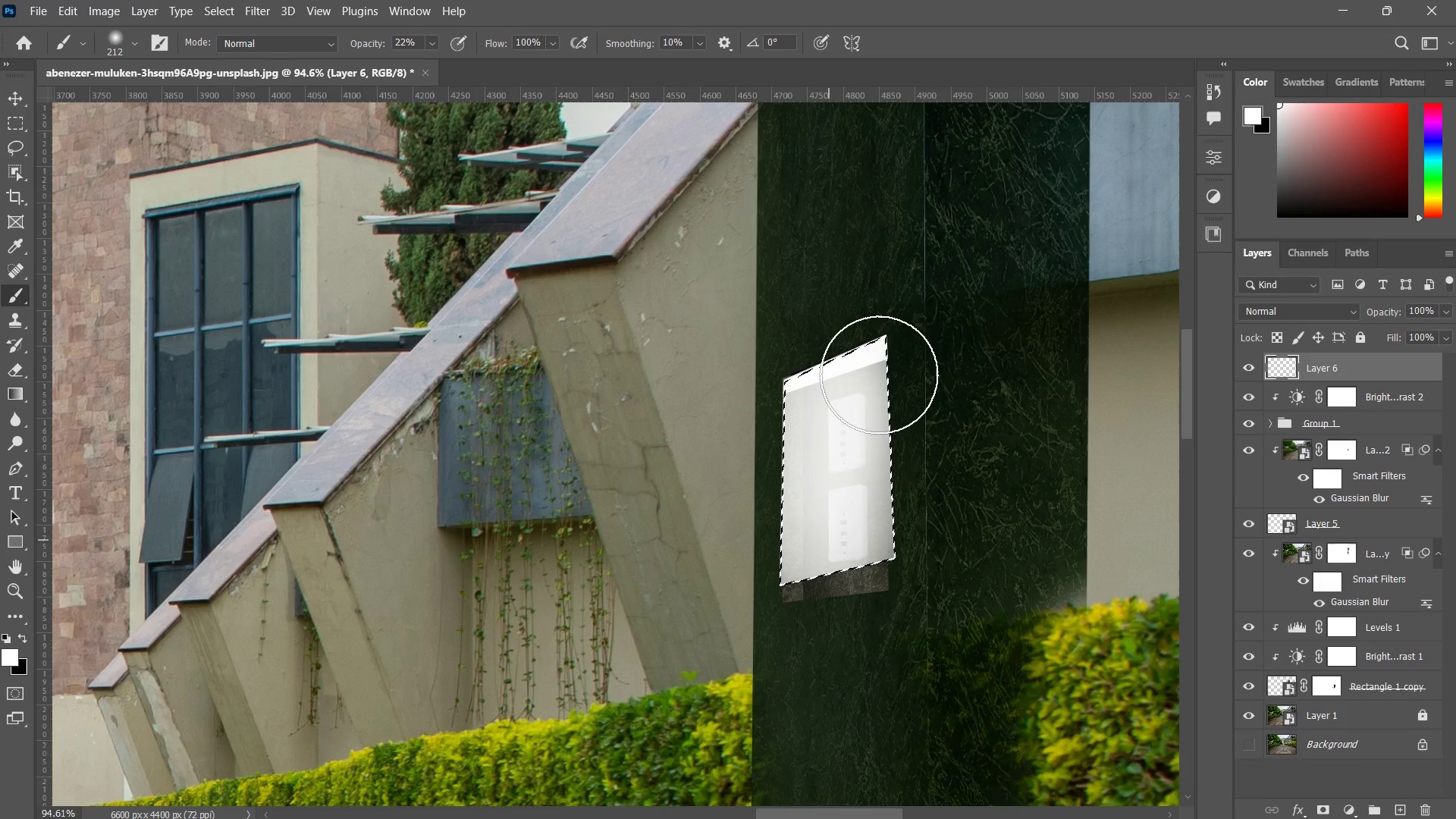 
left_click_drag(start_coordinate=[879, 375], to_coordinate=[871, 566])
 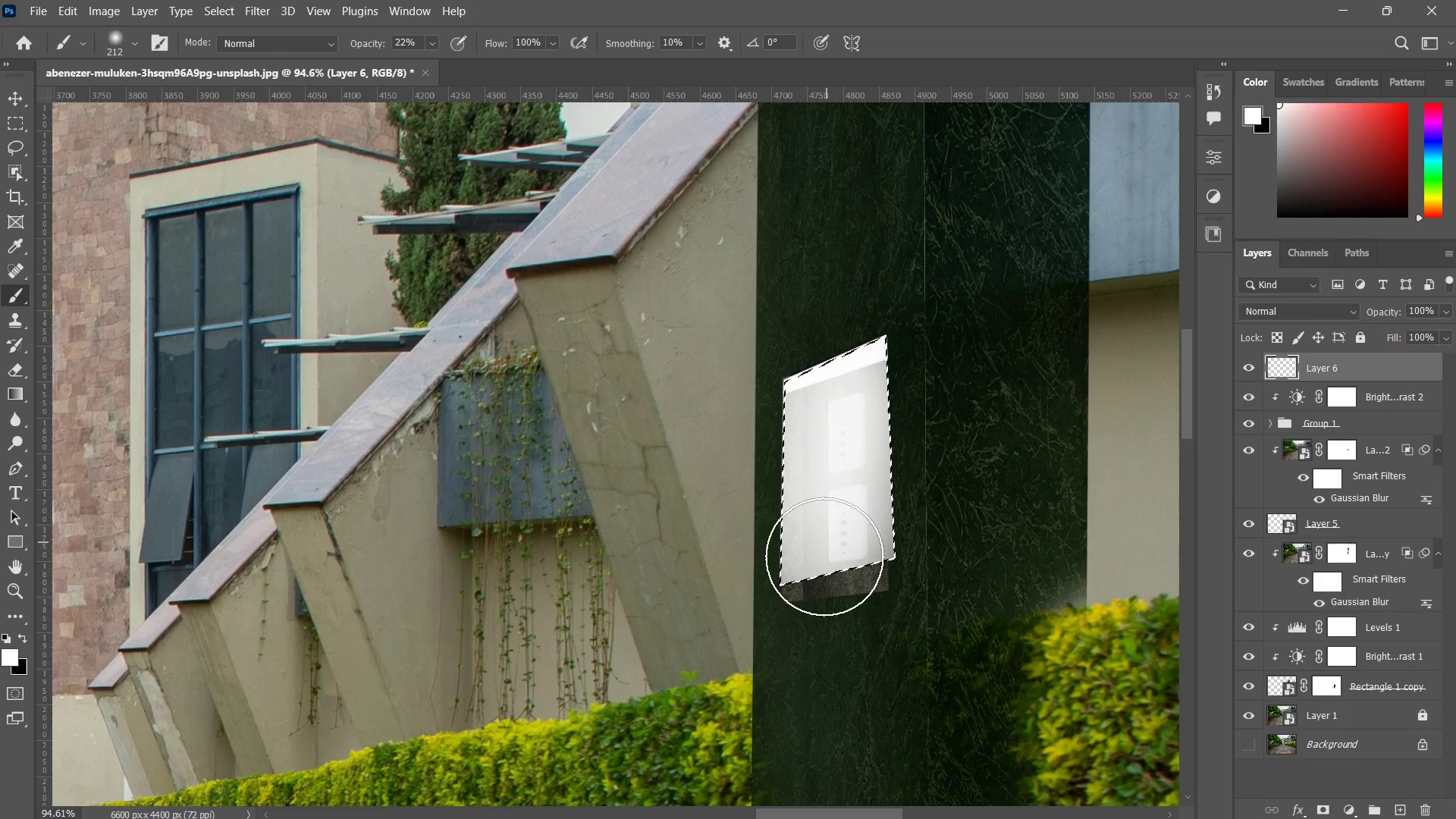 
left_click_drag(start_coordinate=[849, 442], to_coordinate=[808, 529])
 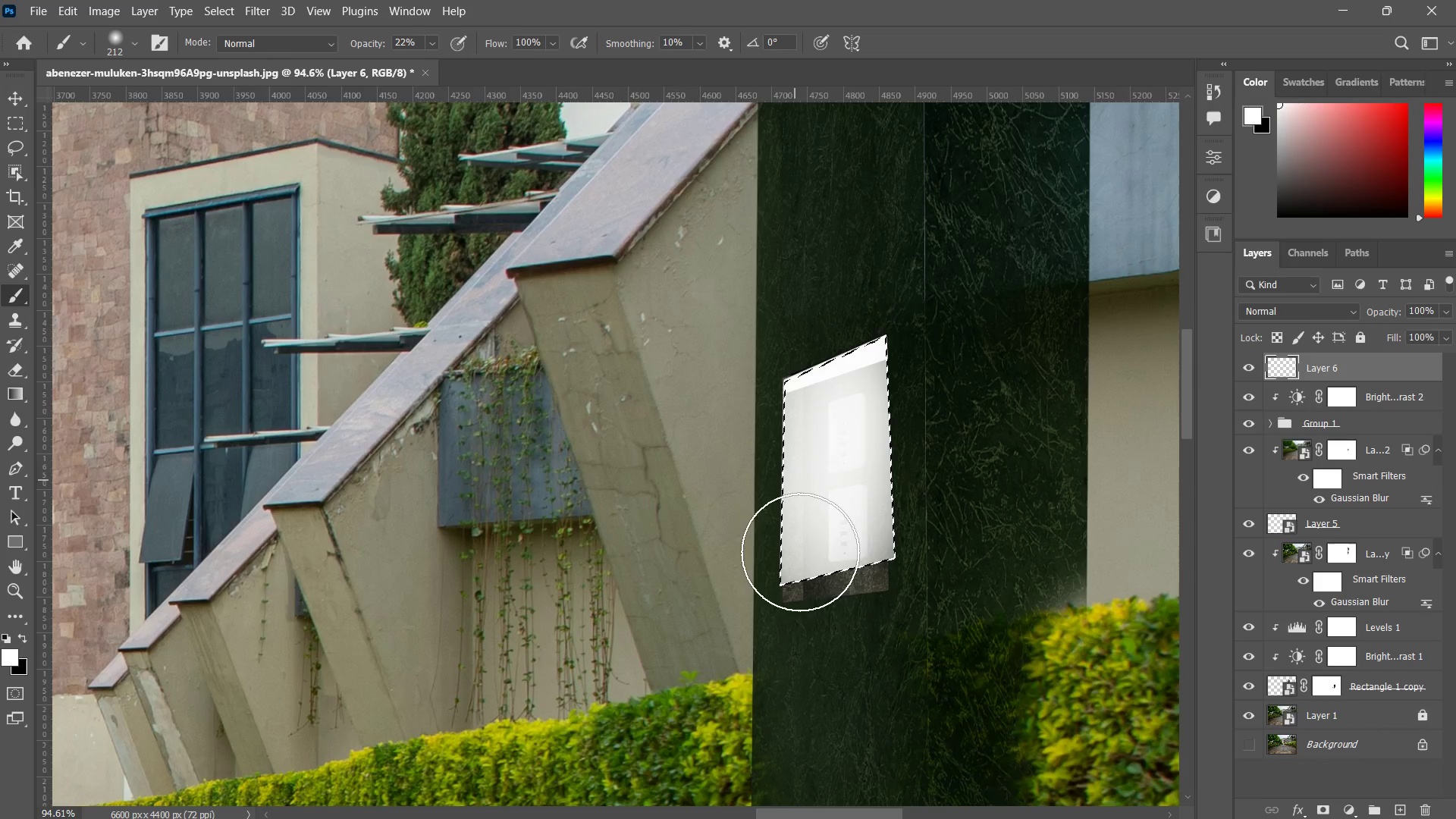 
left_click_drag(start_coordinate=[793, 437], to_coordinate=[813, 566])
 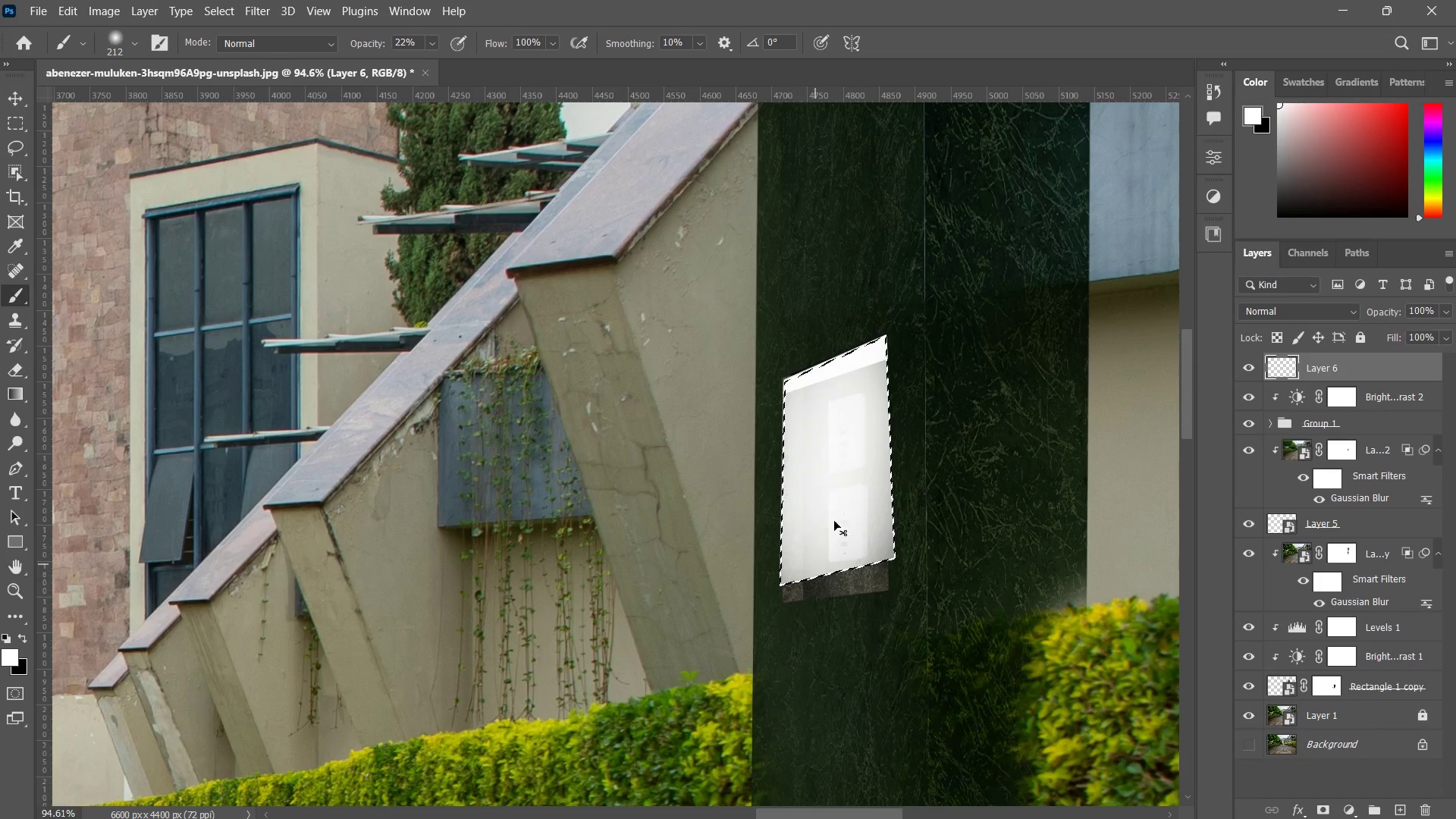 
key(Control+ControlLeft)
 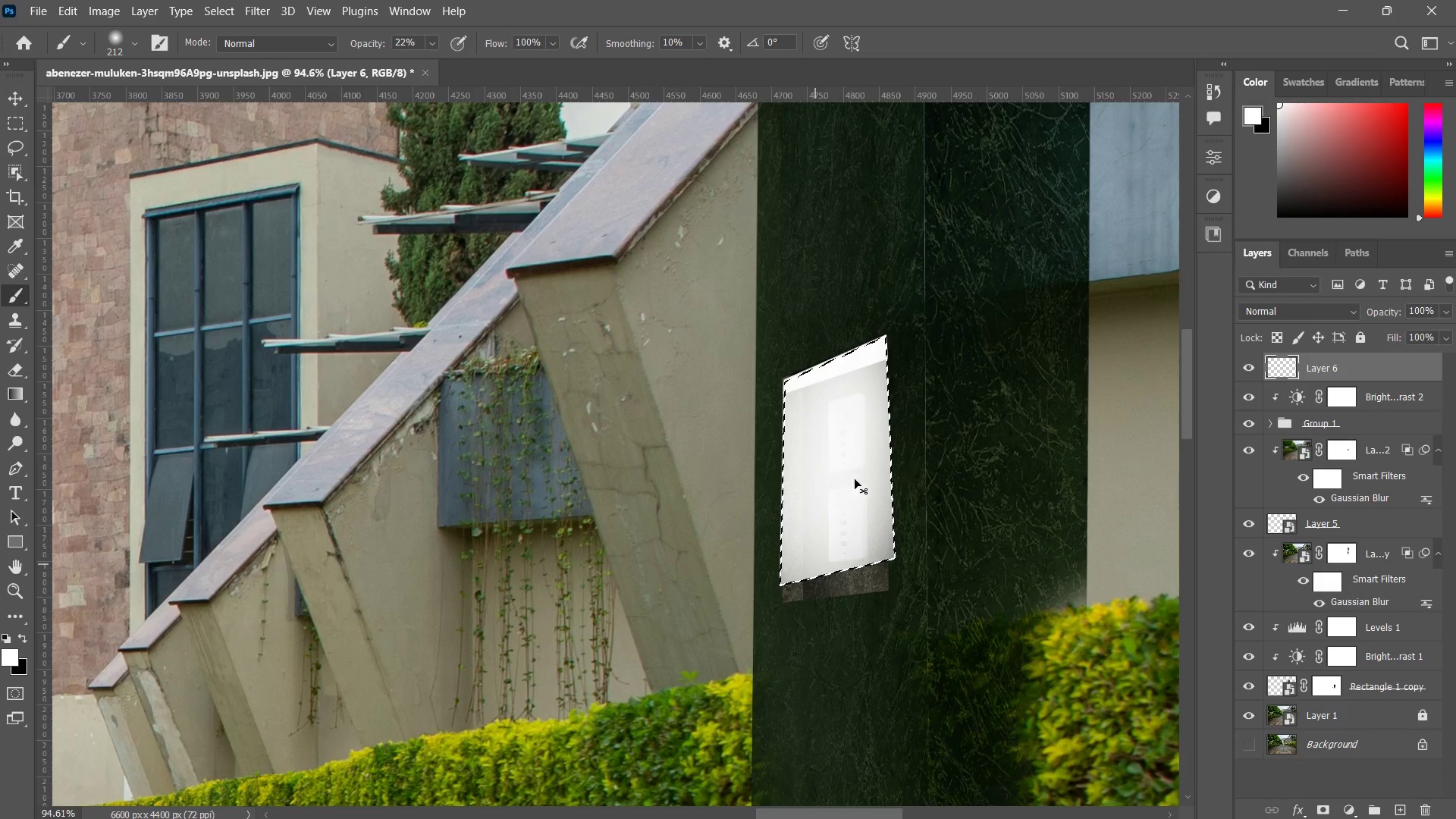 
key(Control+D)
 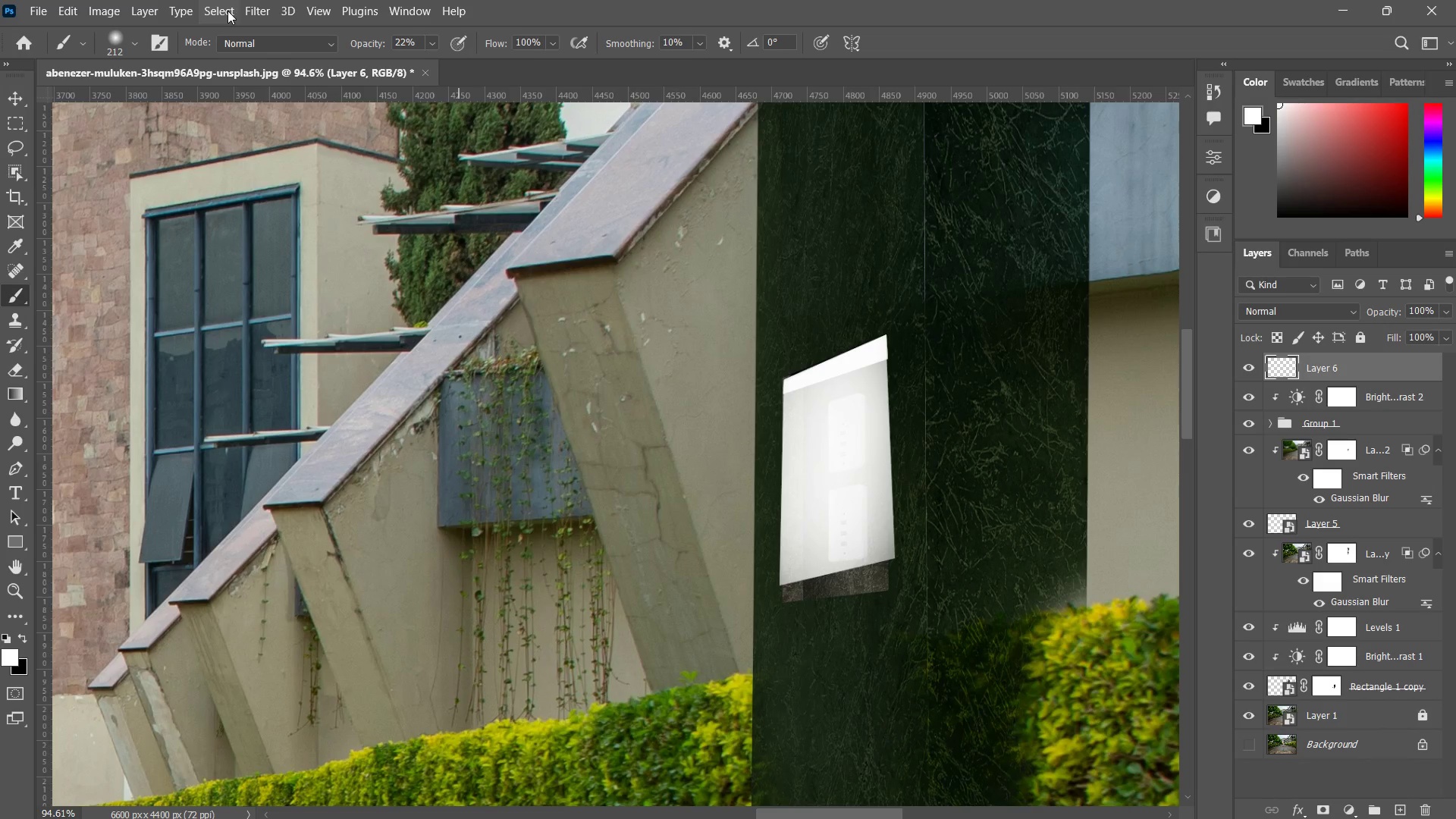 
left_click([259, 4])
 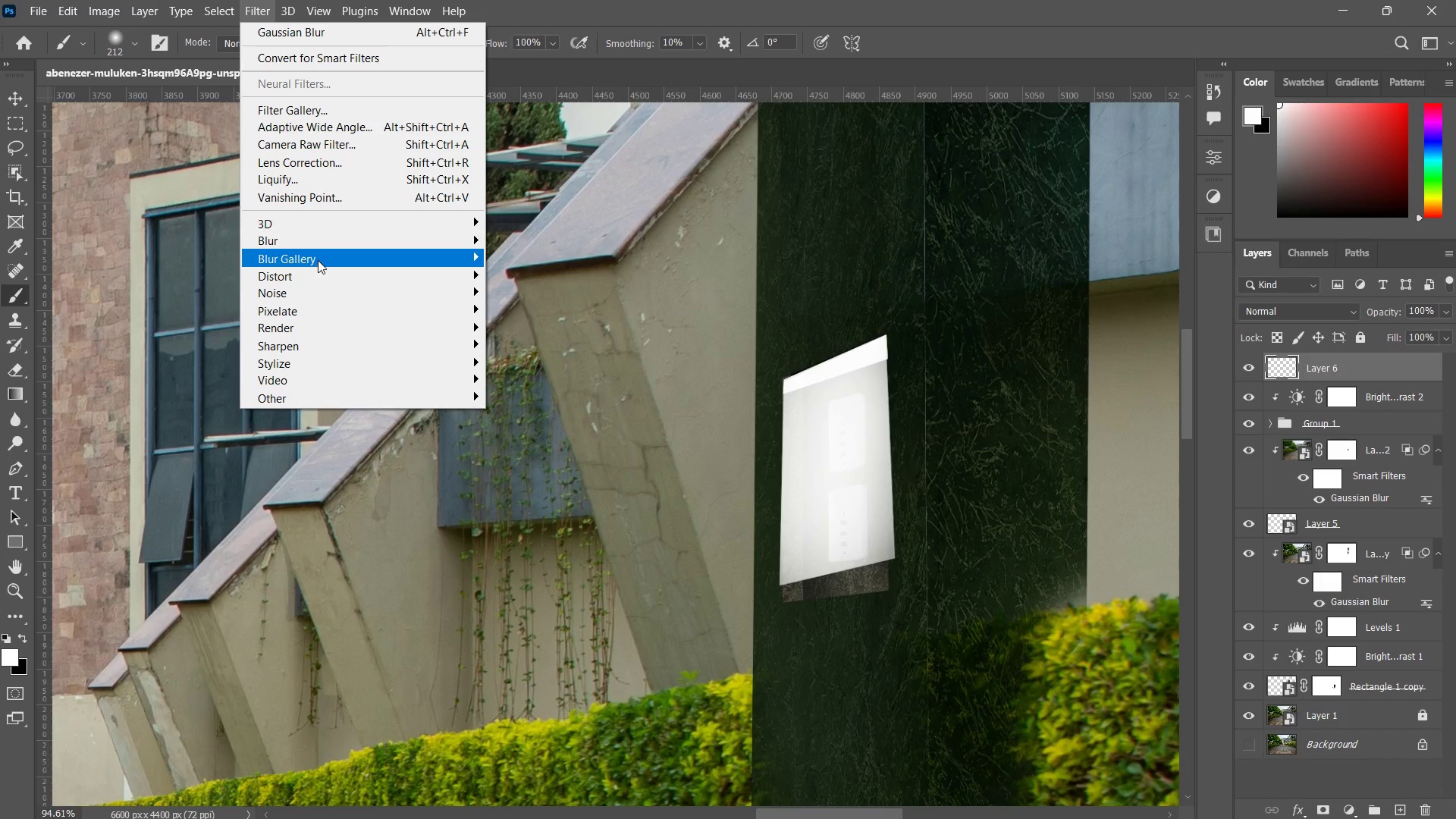 
left_click([312, 246])
 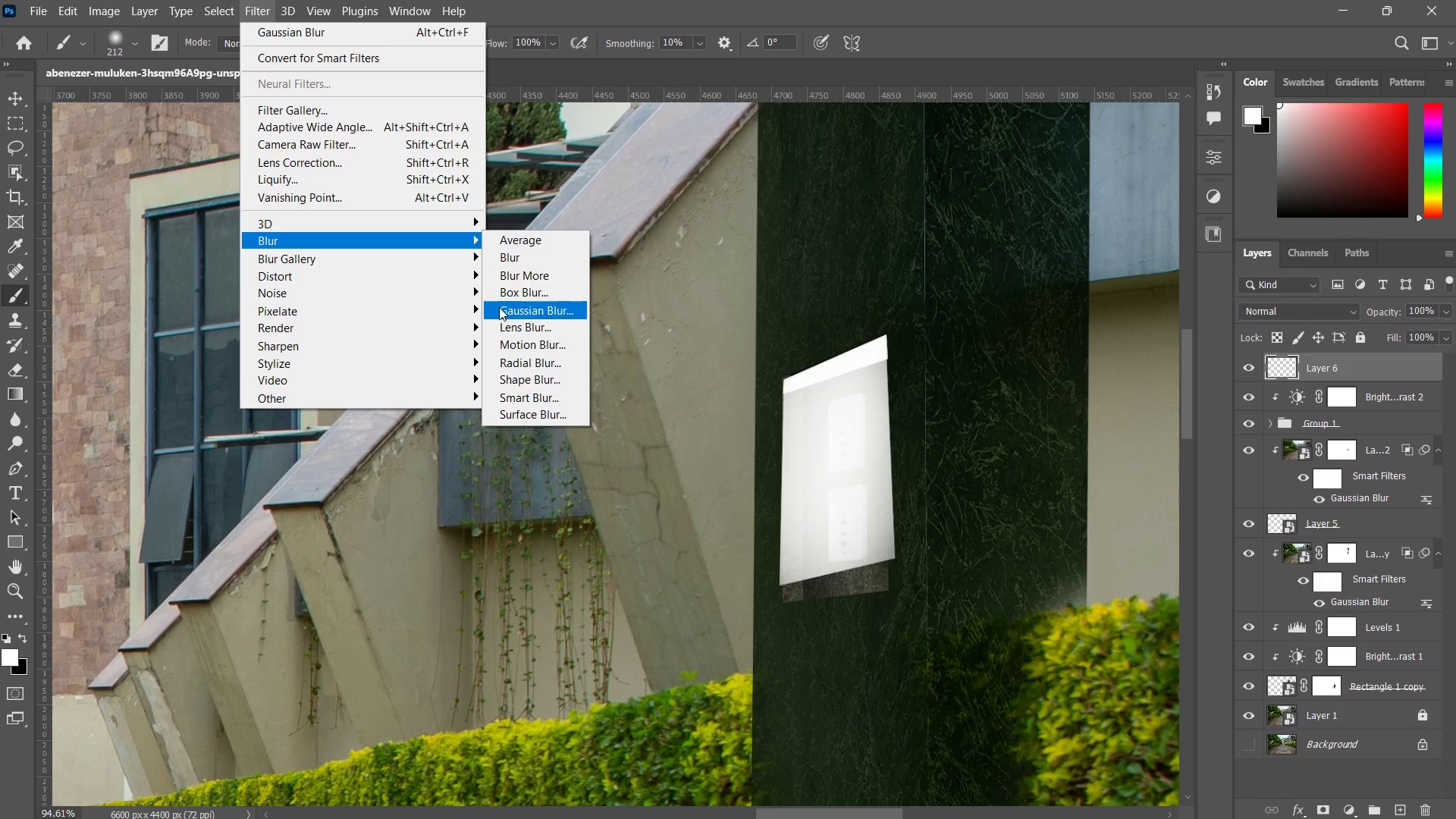 
left_click([502, 311])
 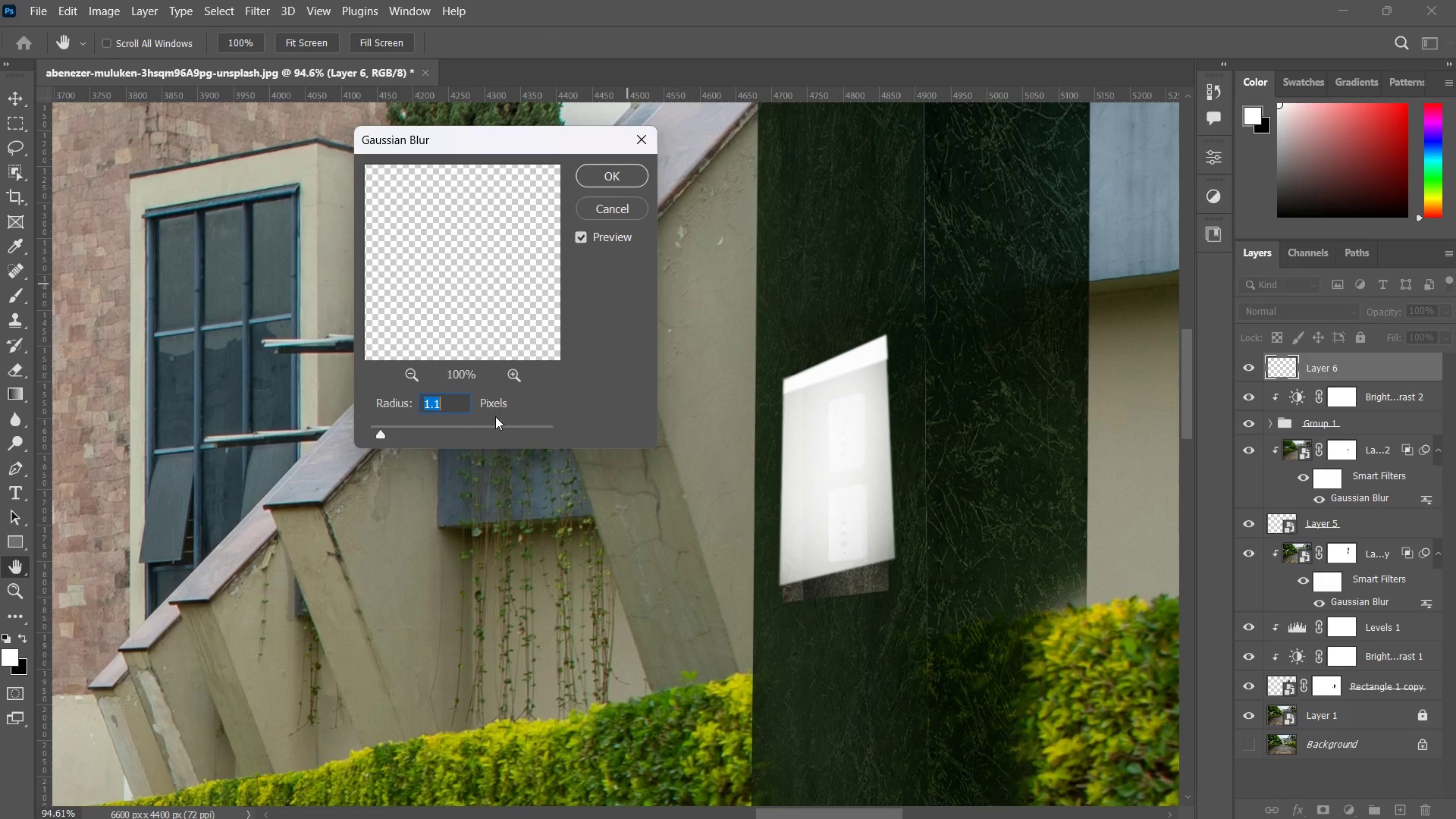 
left_click([492, 427])
 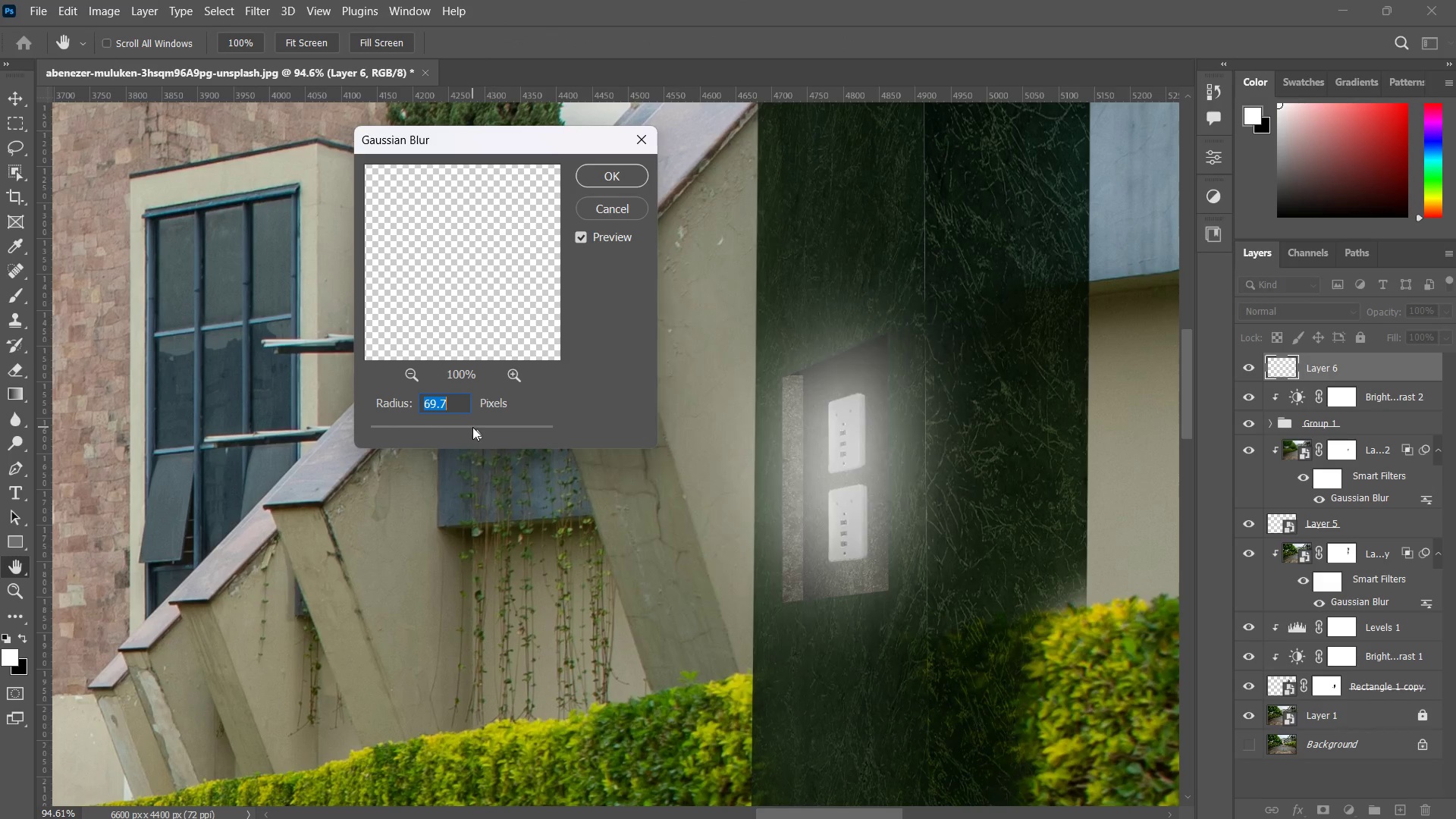 
left_click([468, 423])
 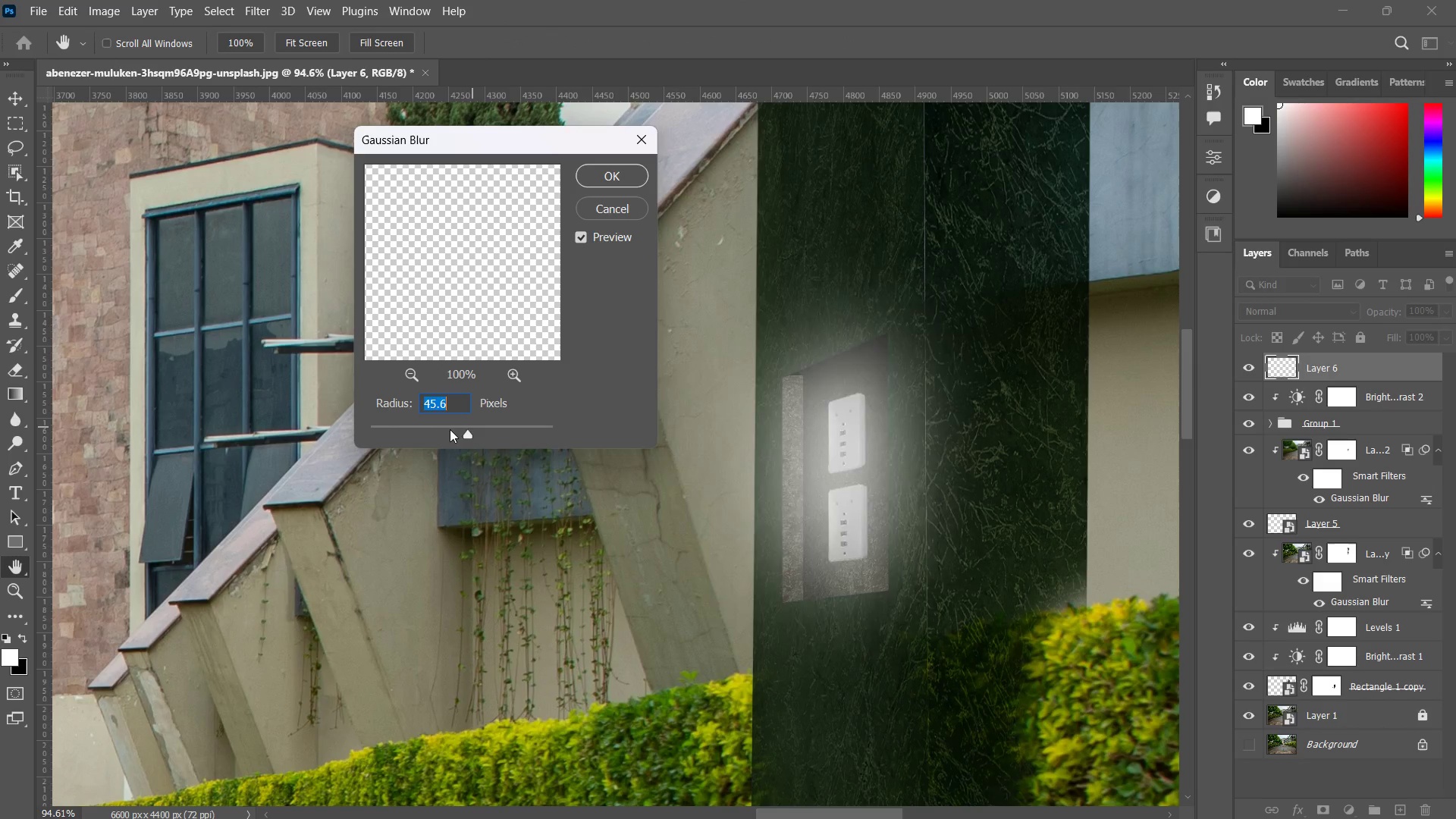 
left_click([450, 429])
 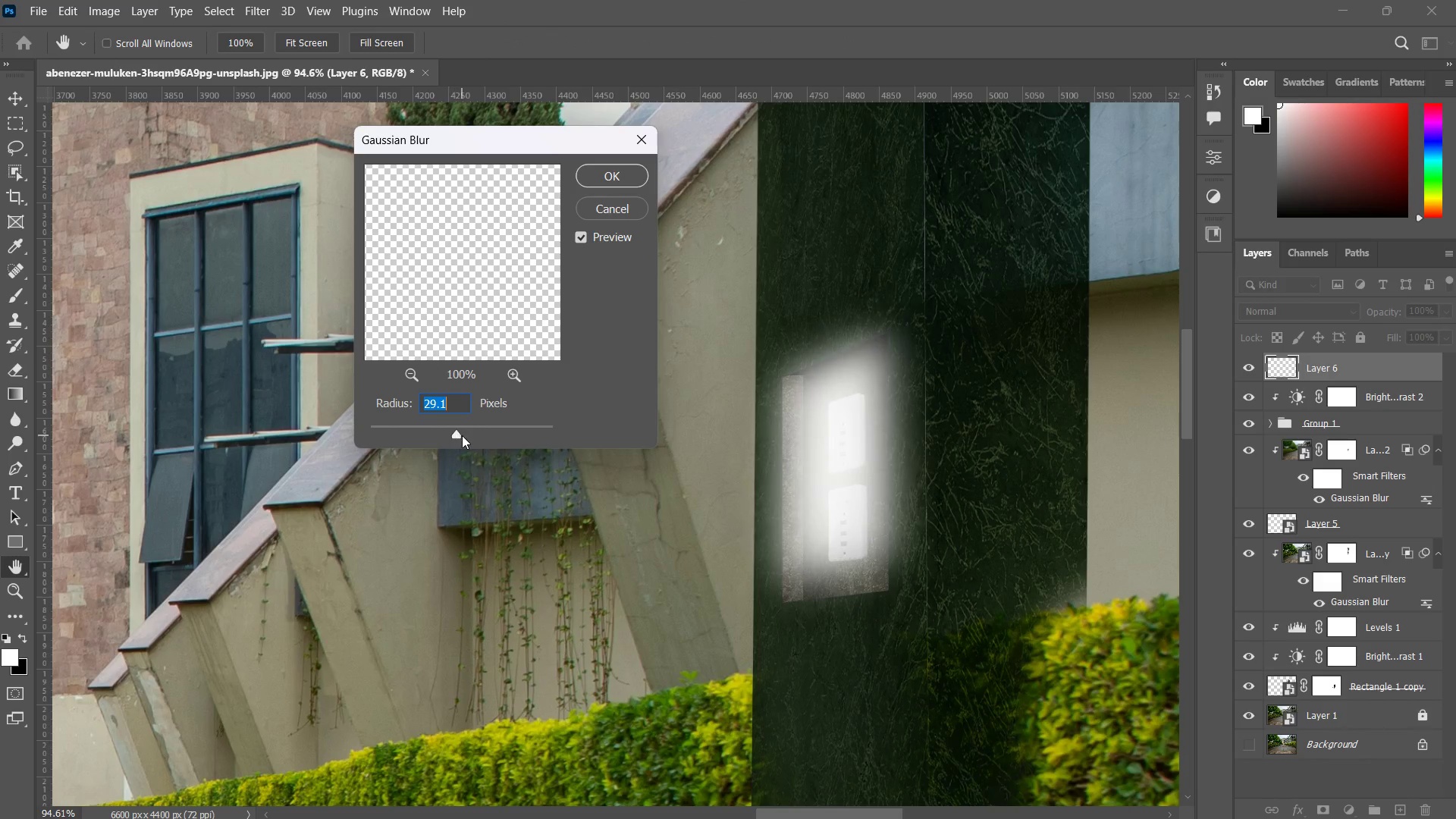 
left_click([634, 221])
 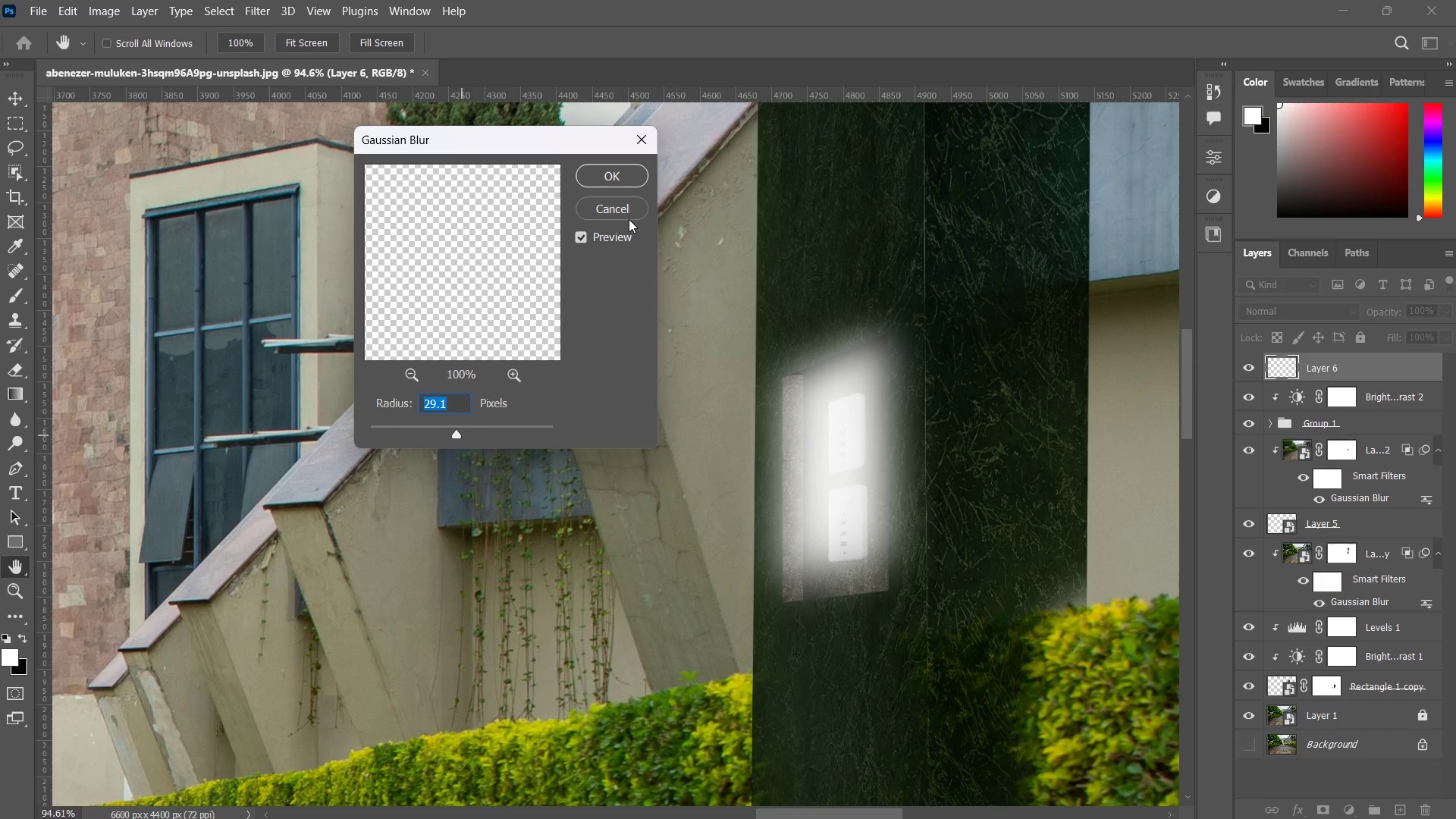 
left_click([624, 220])
 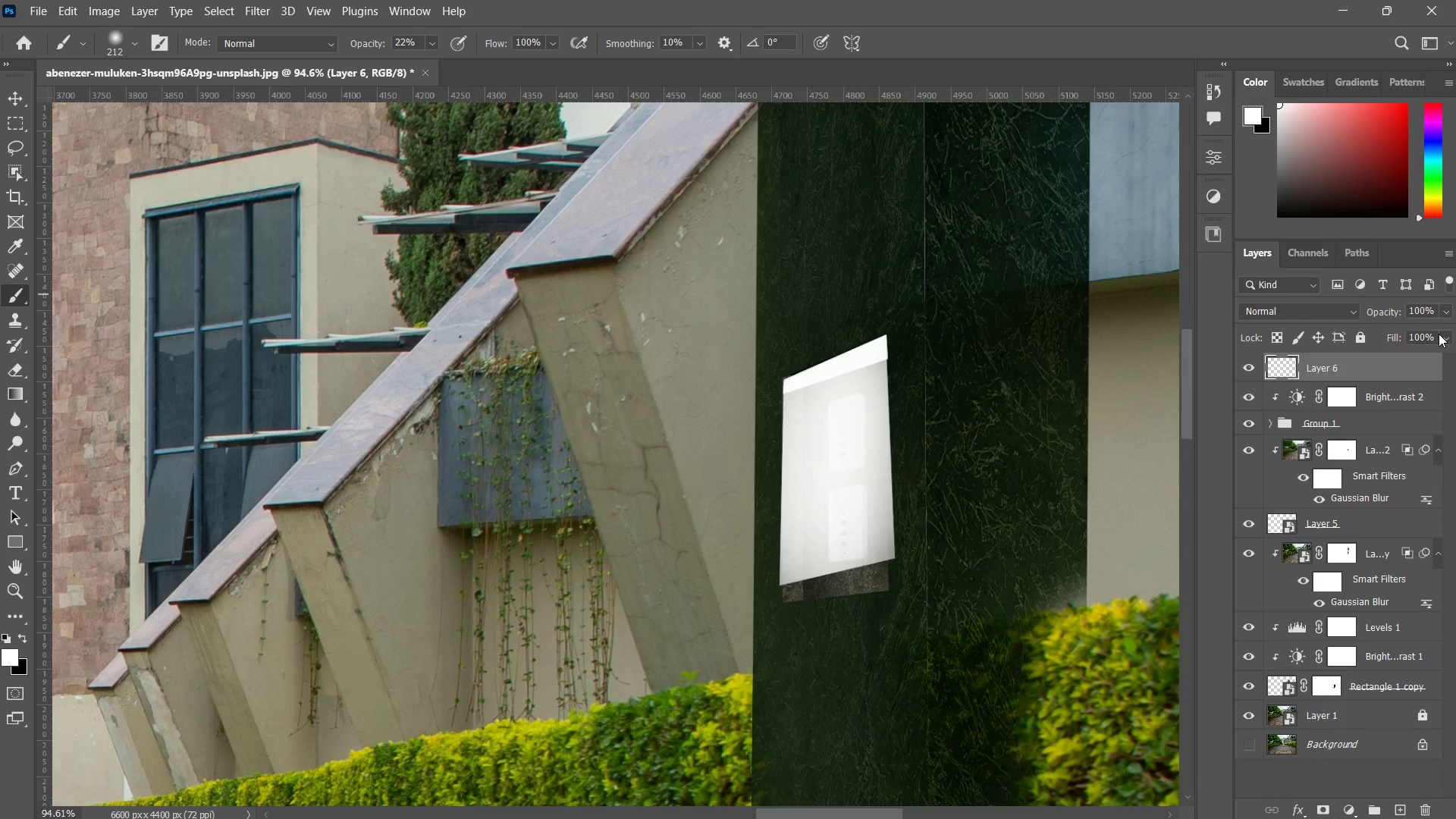 
key(Delete)
 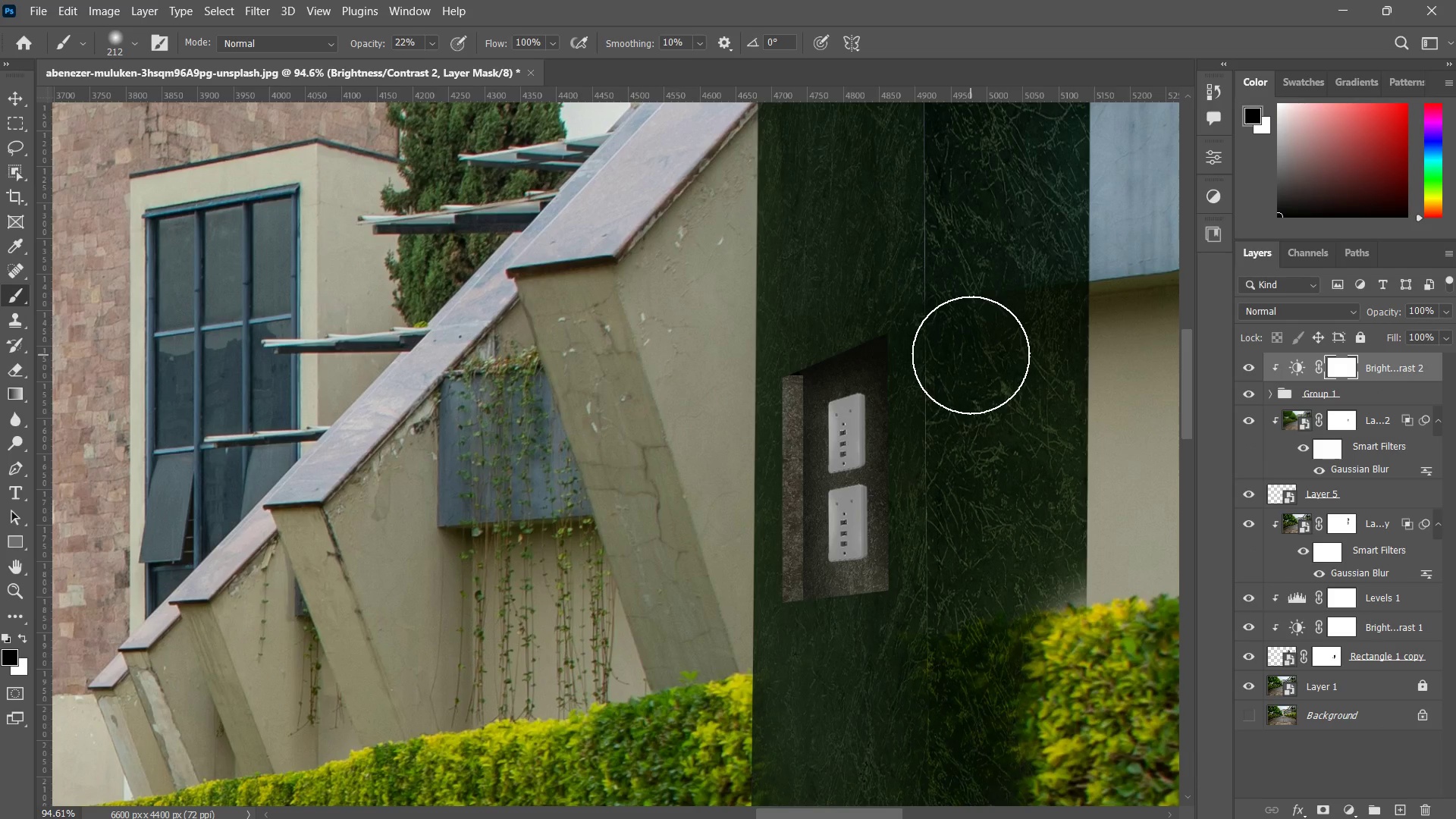 
type(zzp)
 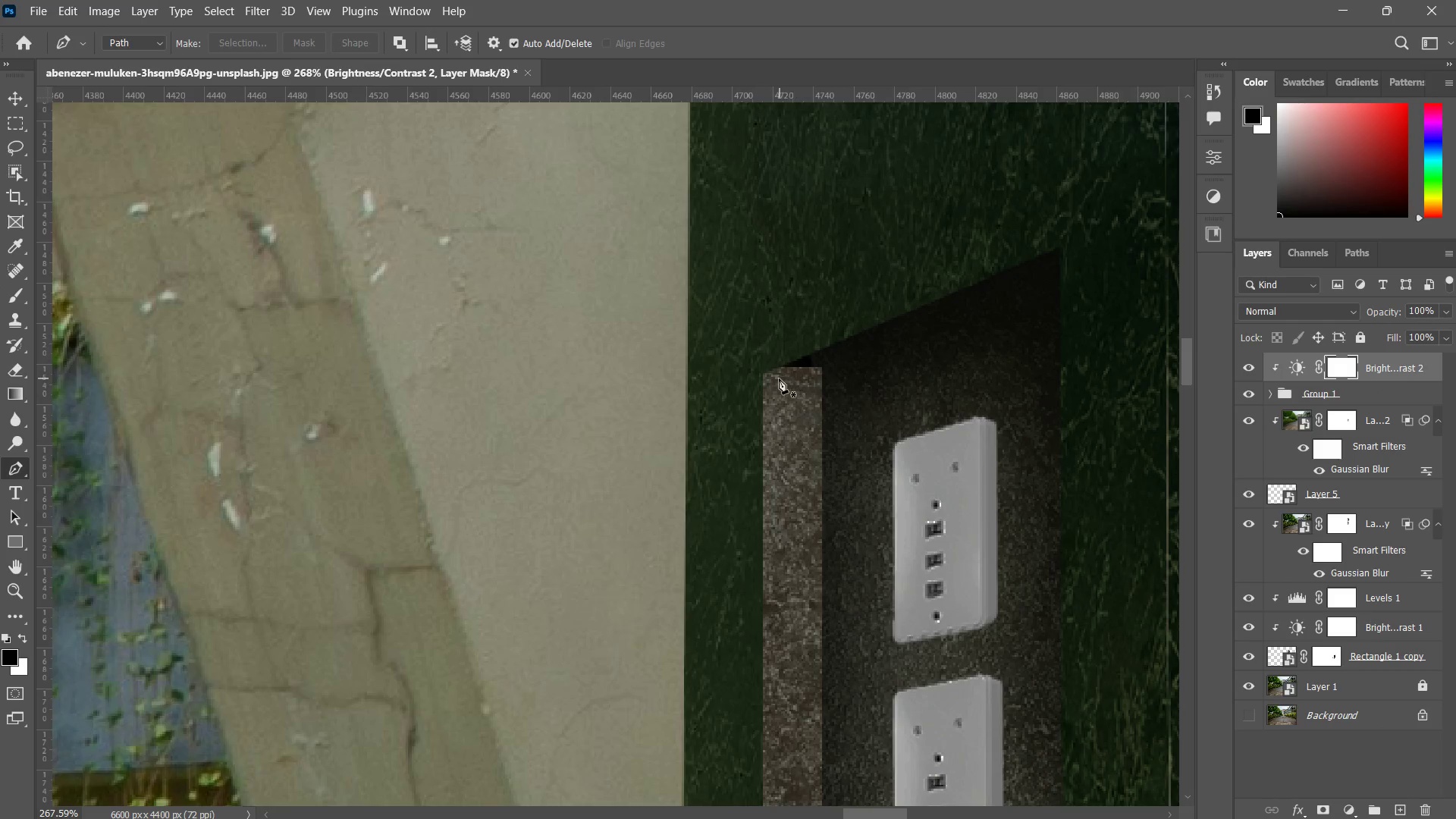 
left_click_drag(start_coordinate=[793, 381], to_coordinate=[864, 331])
 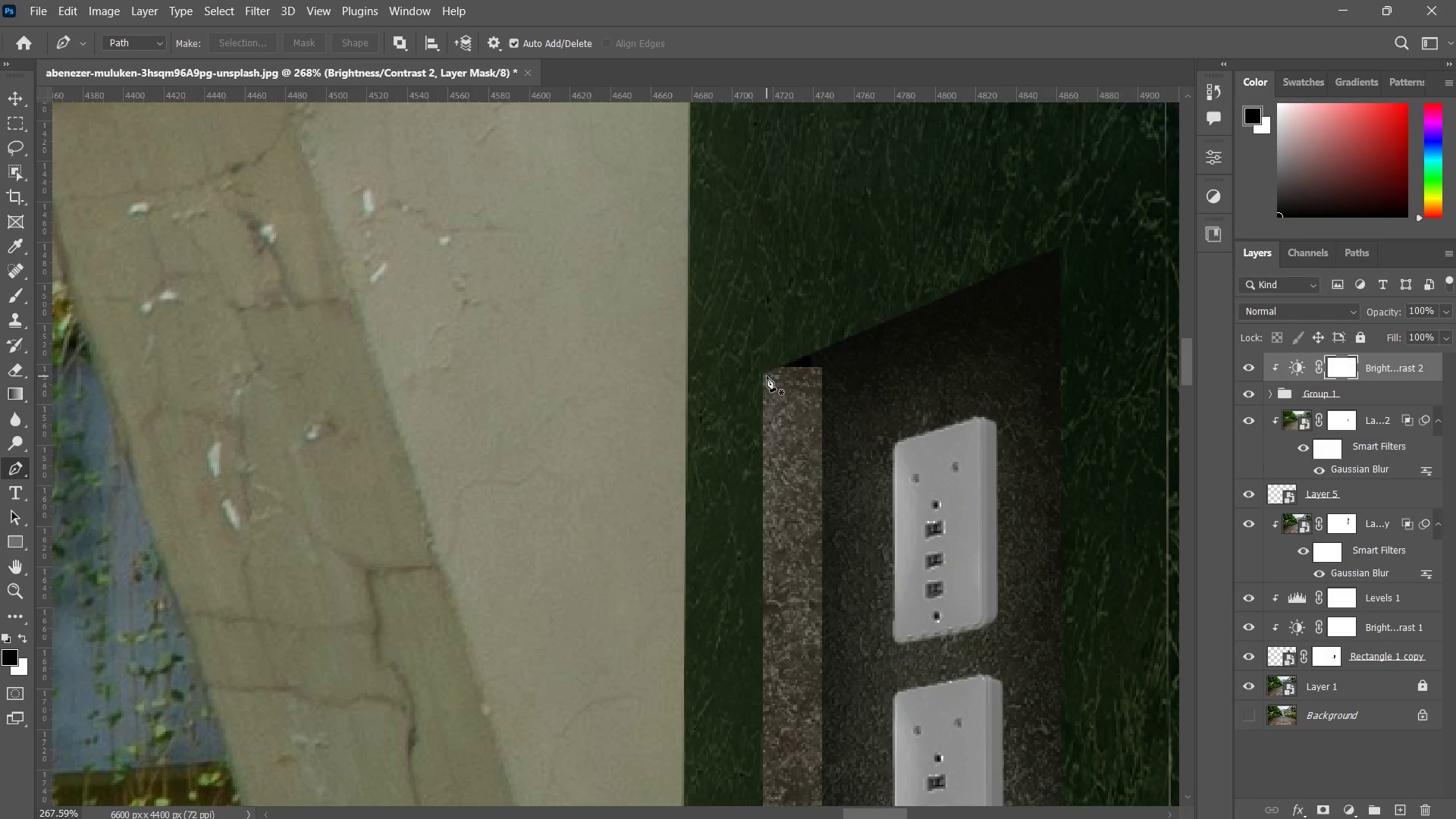 
left_click([763, 374])
 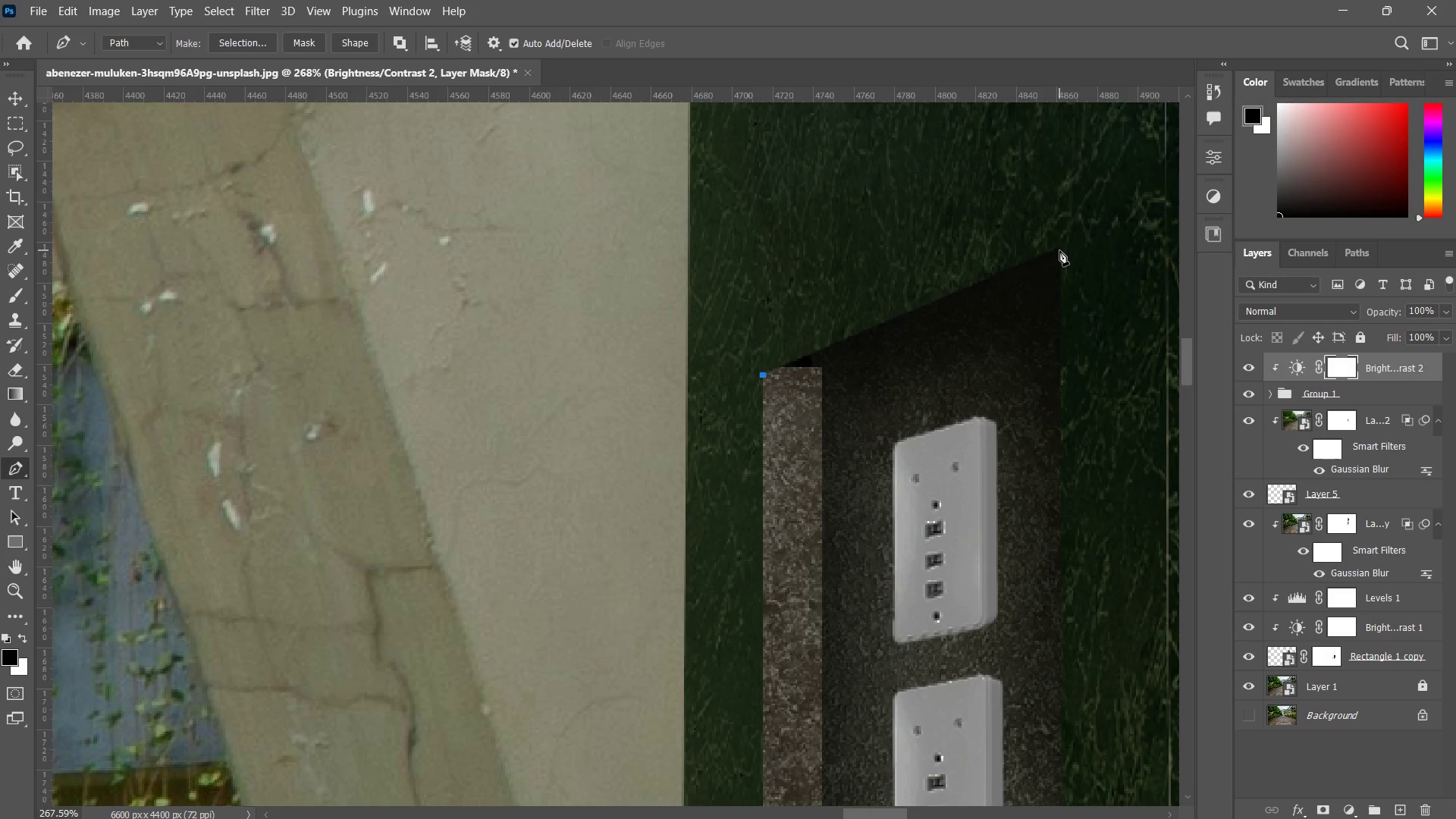 
left_click([1060, 250])
 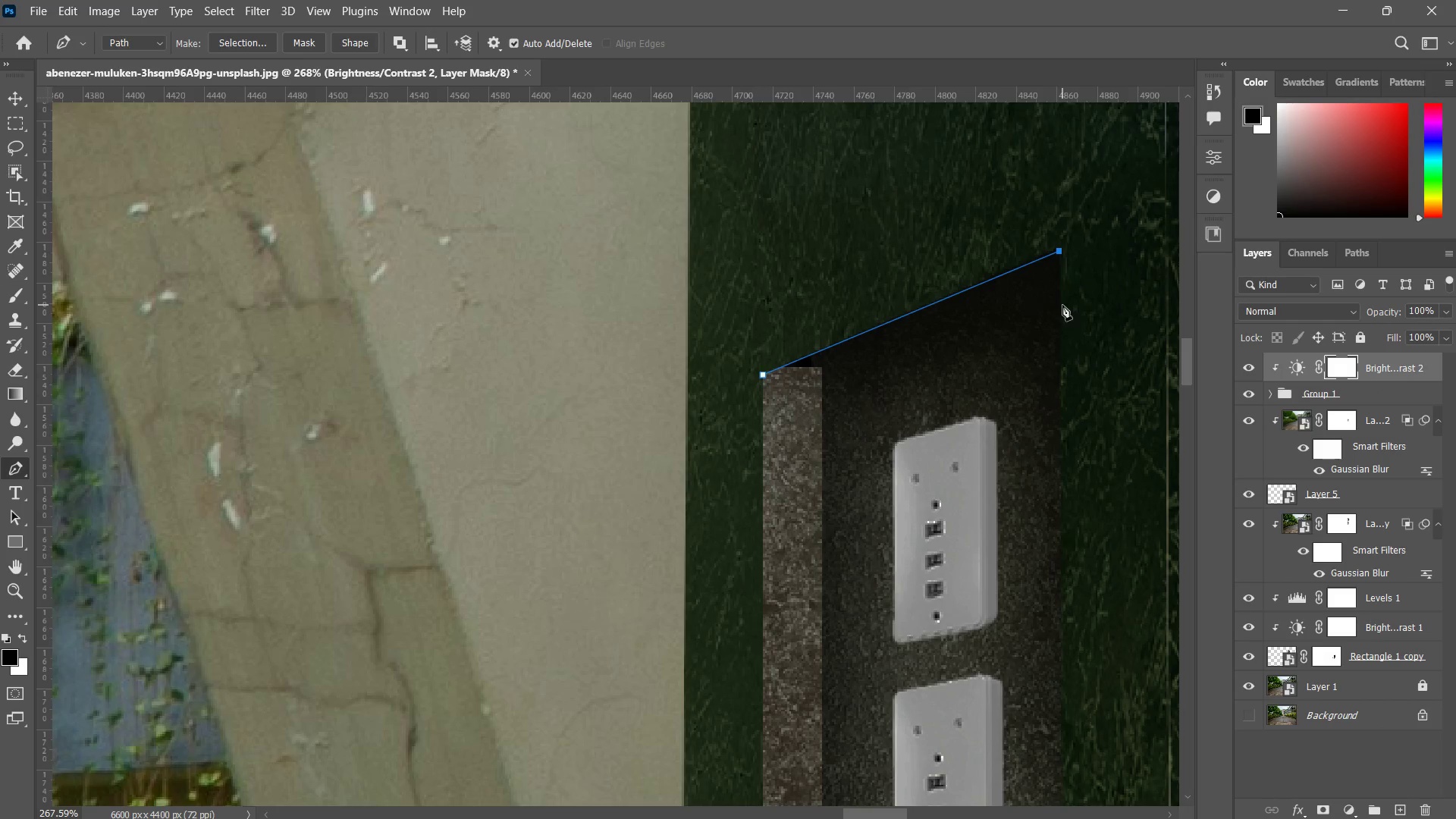 
left_click([1061, 303])
 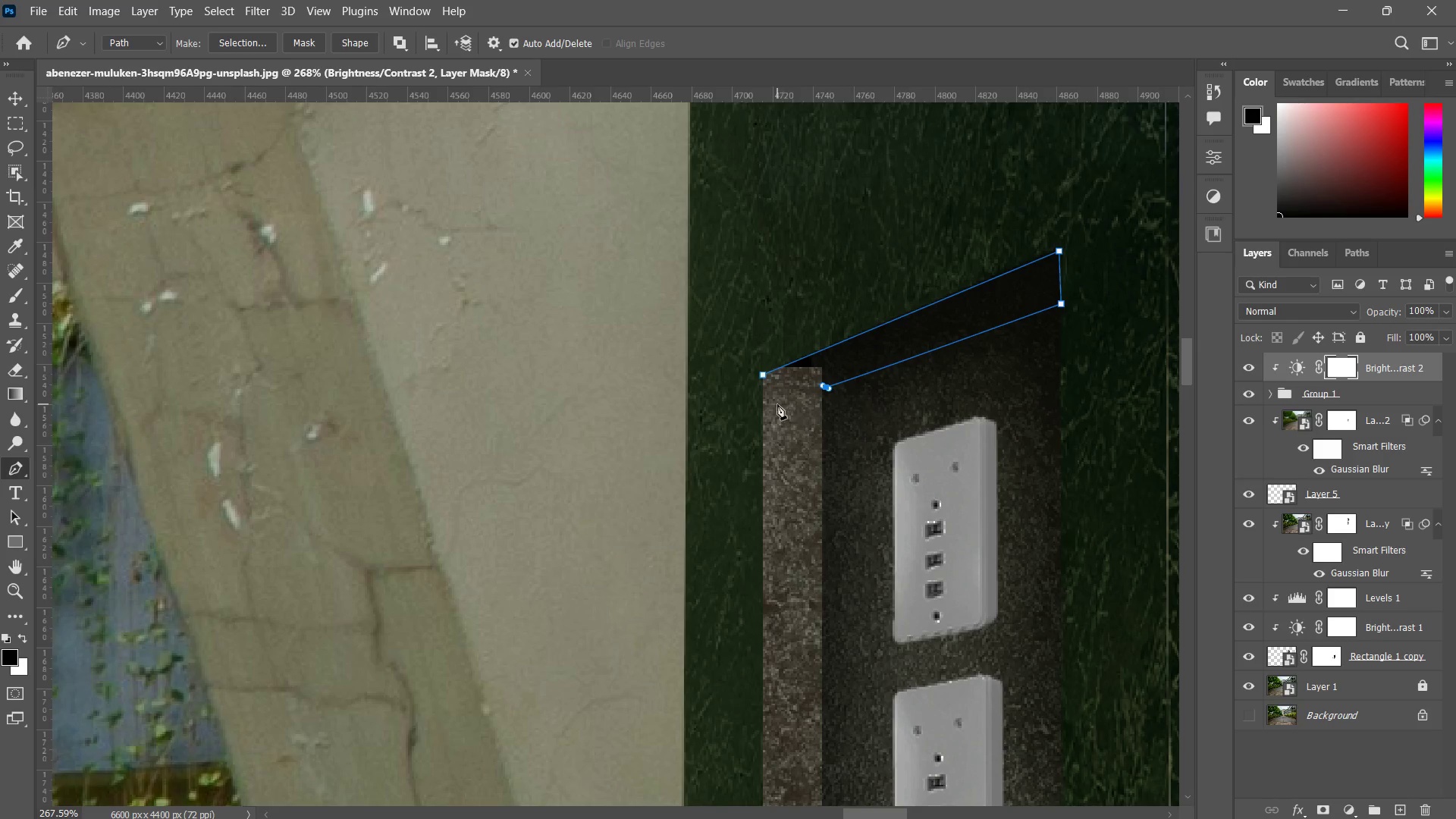 
key(Control+ControlLeft)
 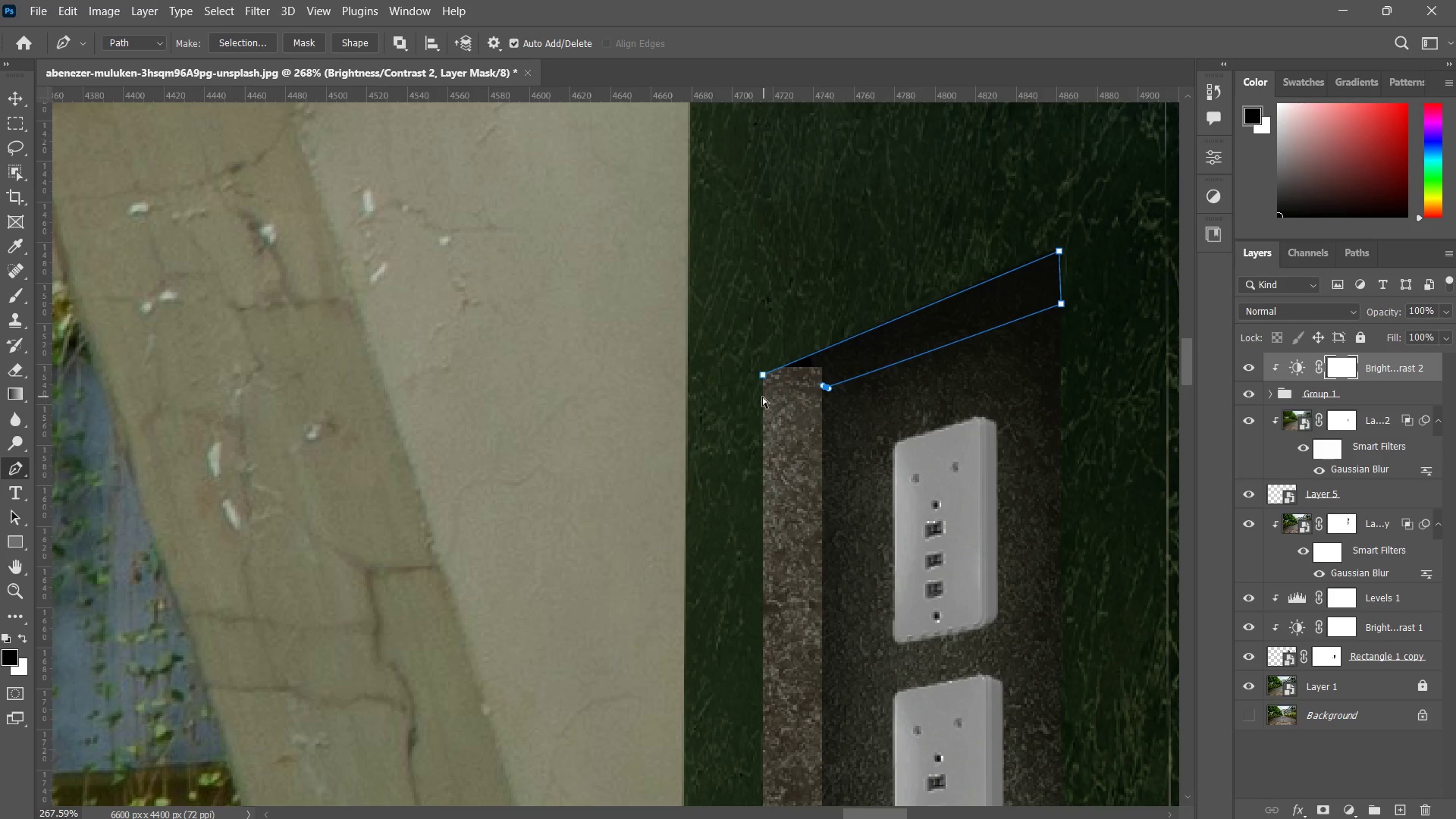 
key(Control+Z)
 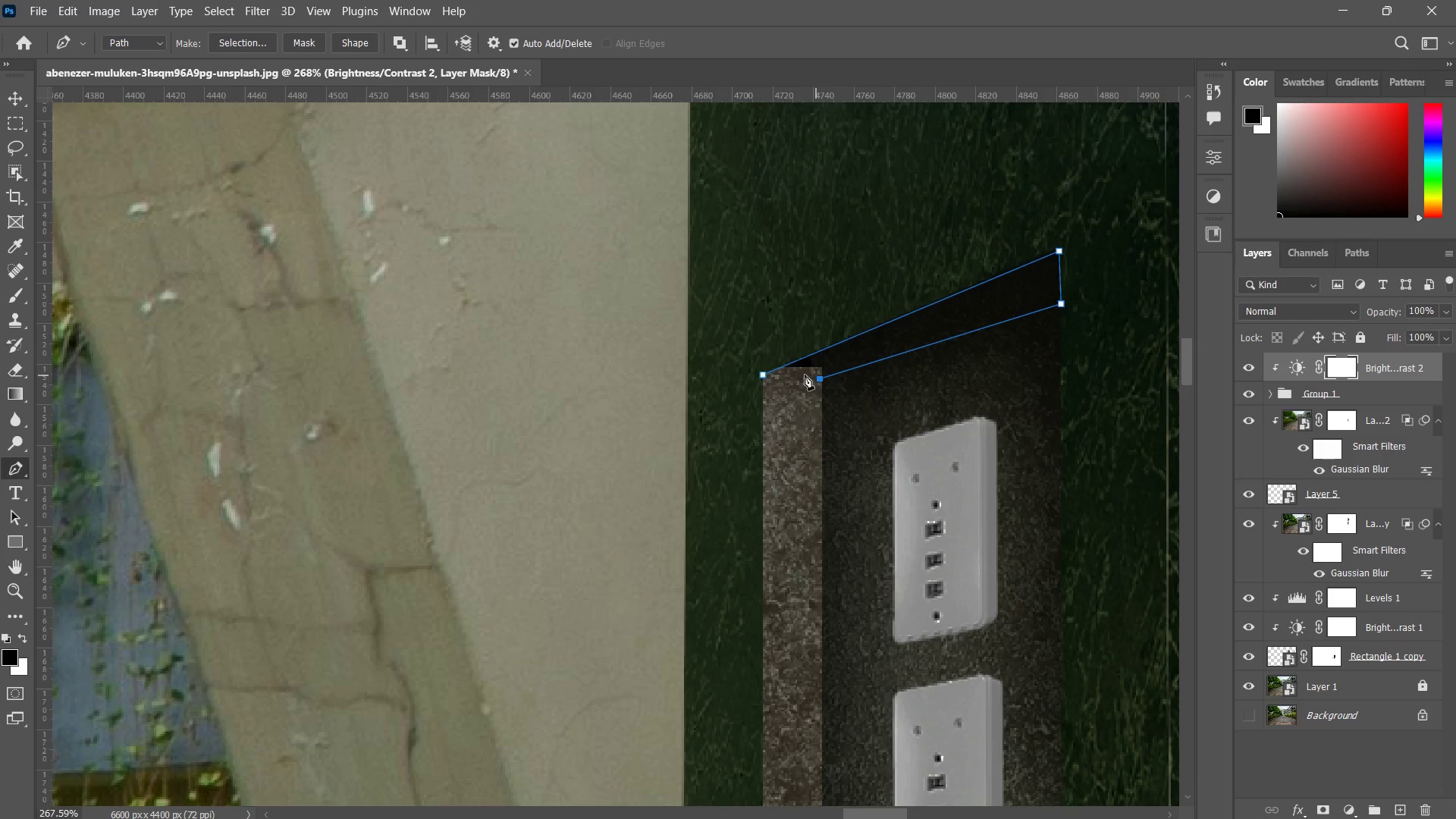 
left_click([764, 378])
 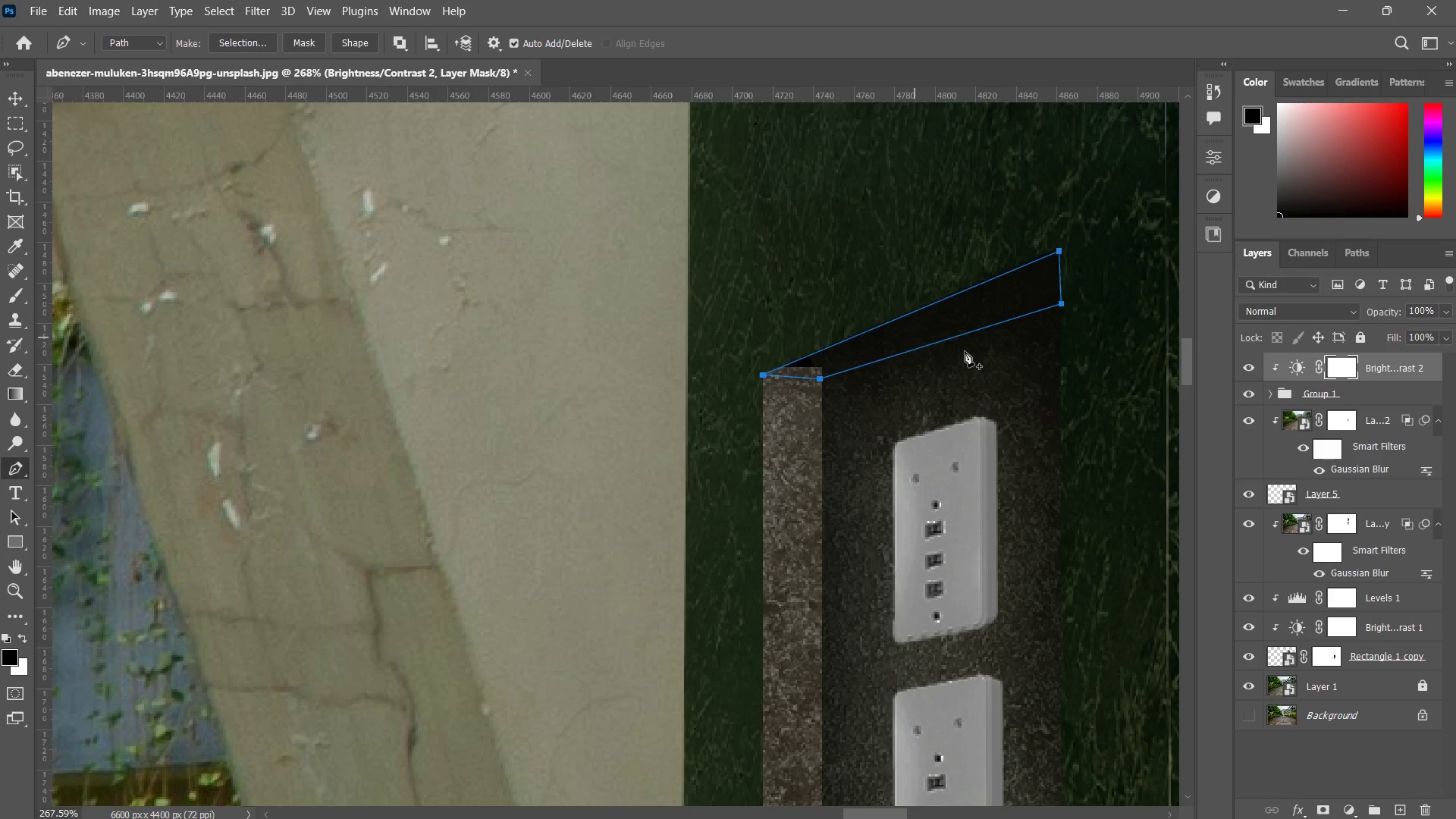 
hold_key(key=ControlLeft, duration=0.52)
 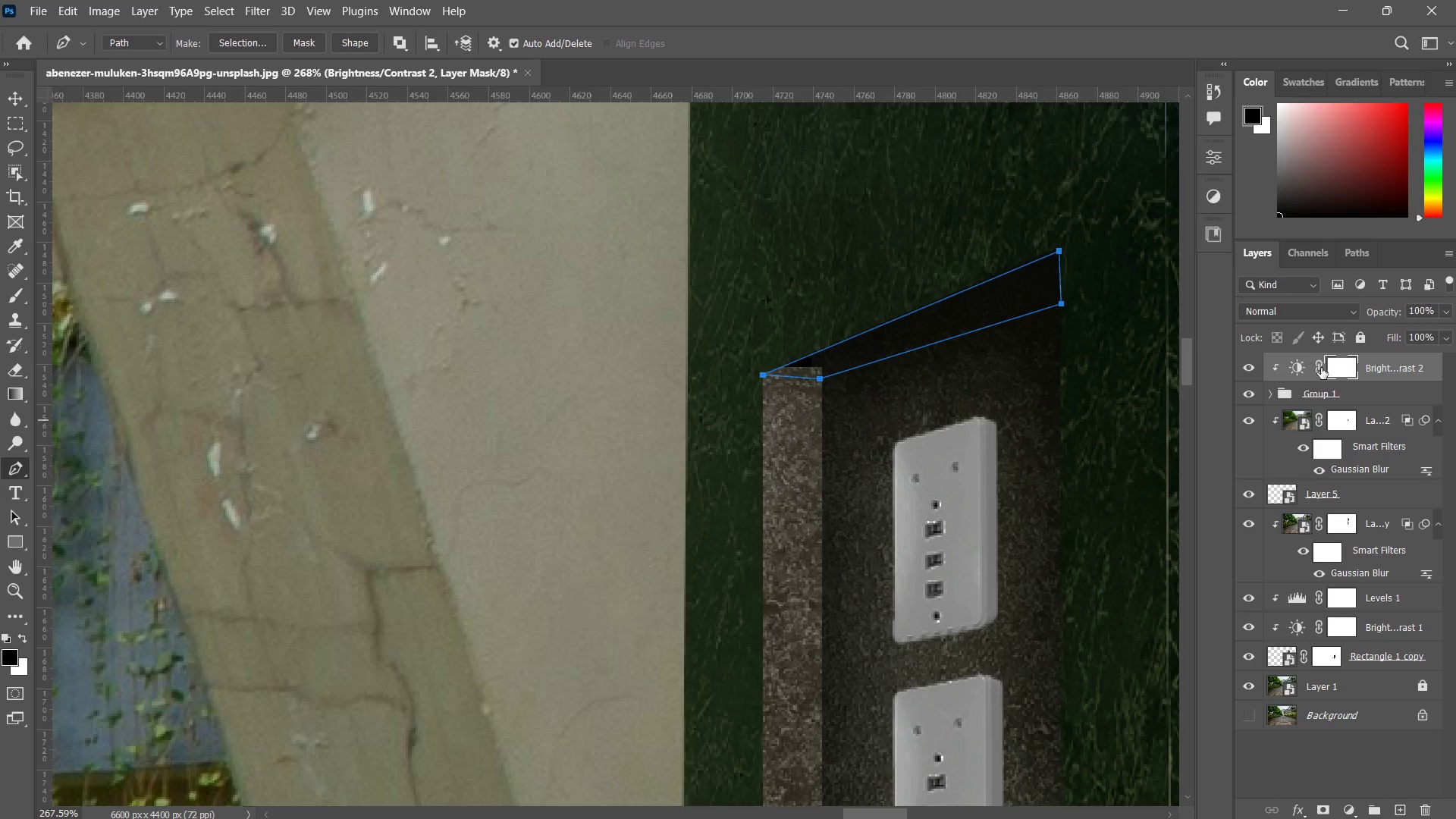 
left_click_drag(start_coordinate=[1340, 362], to_coordinate=[1428, 805])
 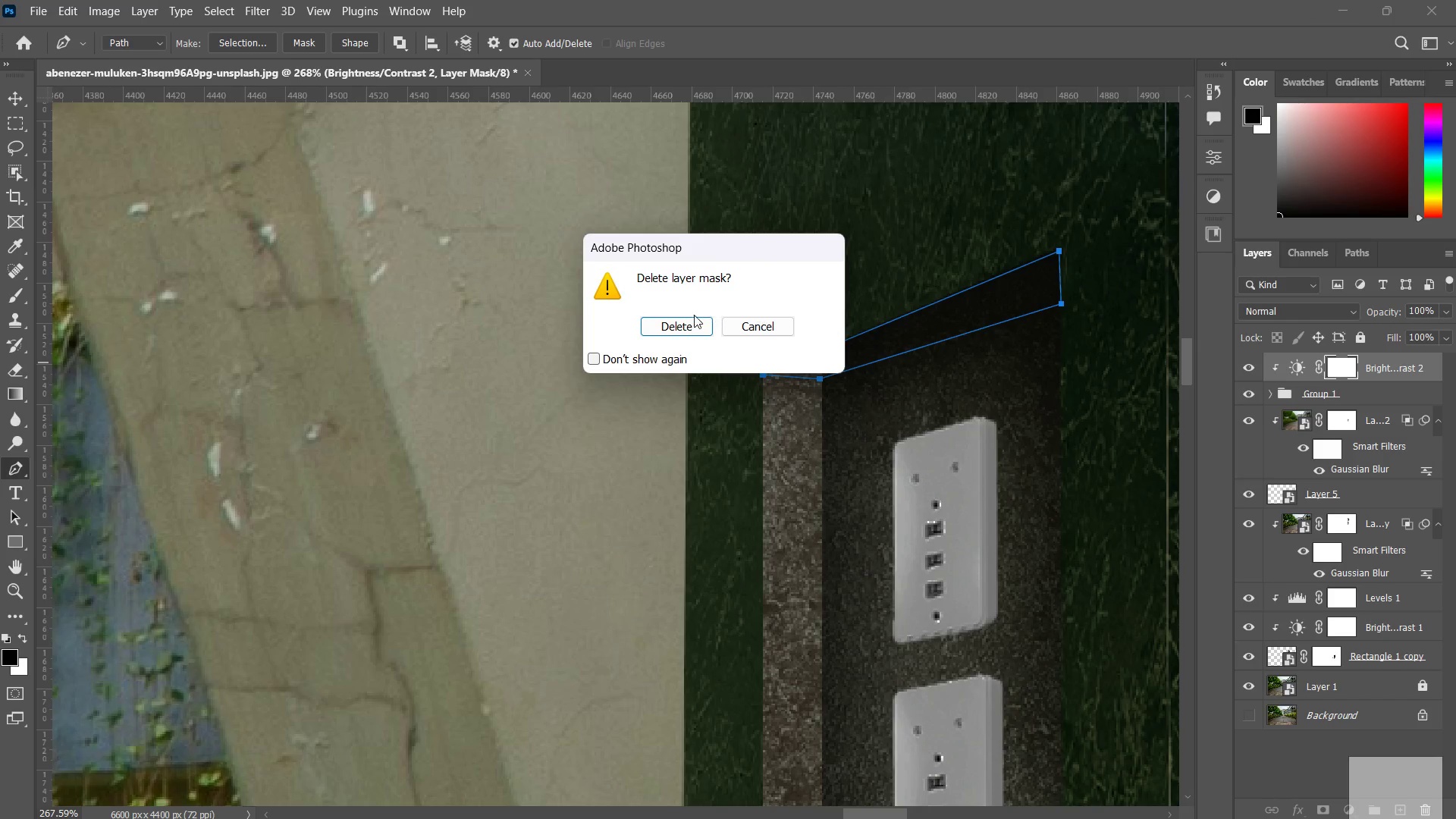 
left_click([681, 328])
 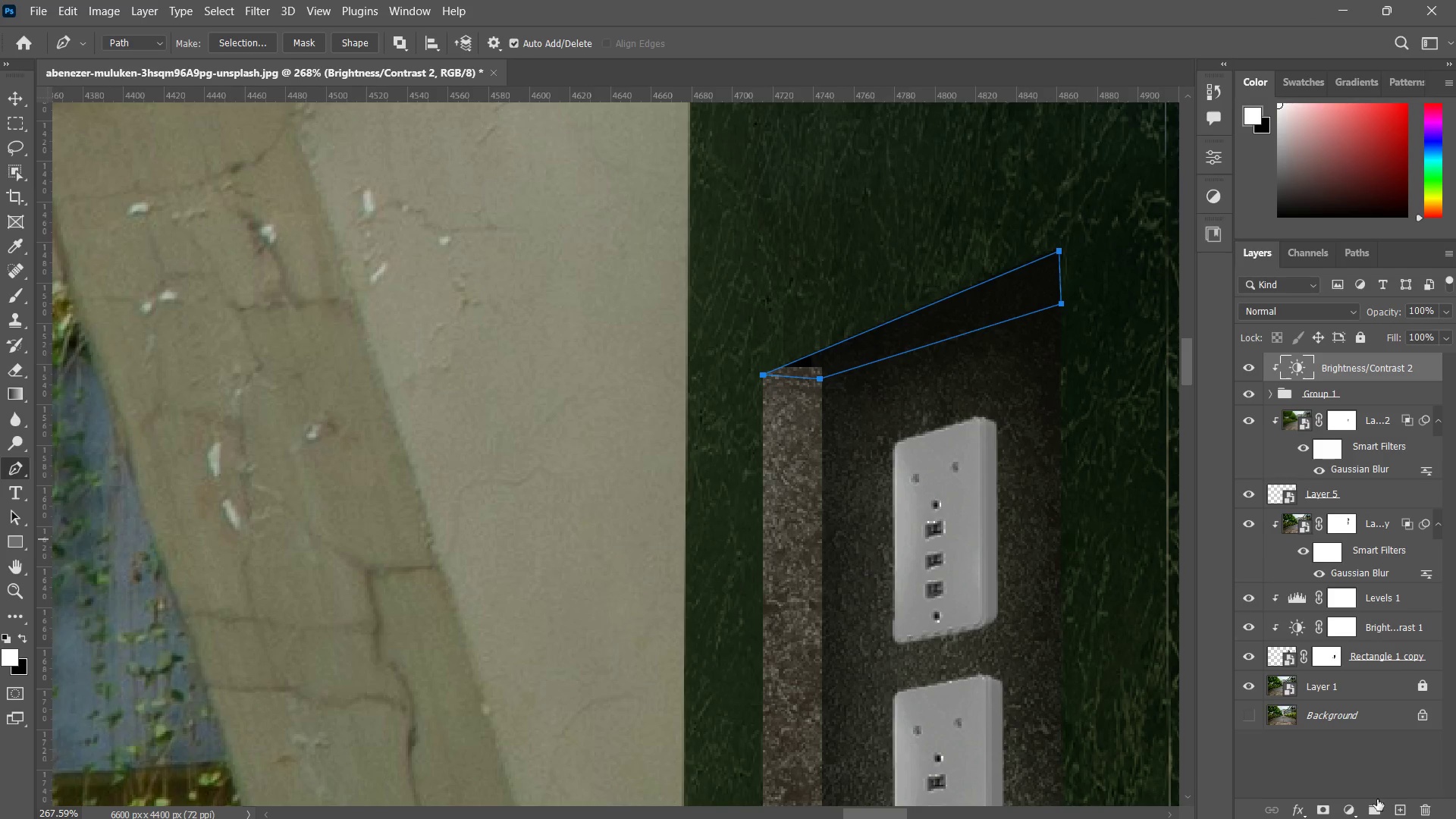 
left_click([1396, 811])
 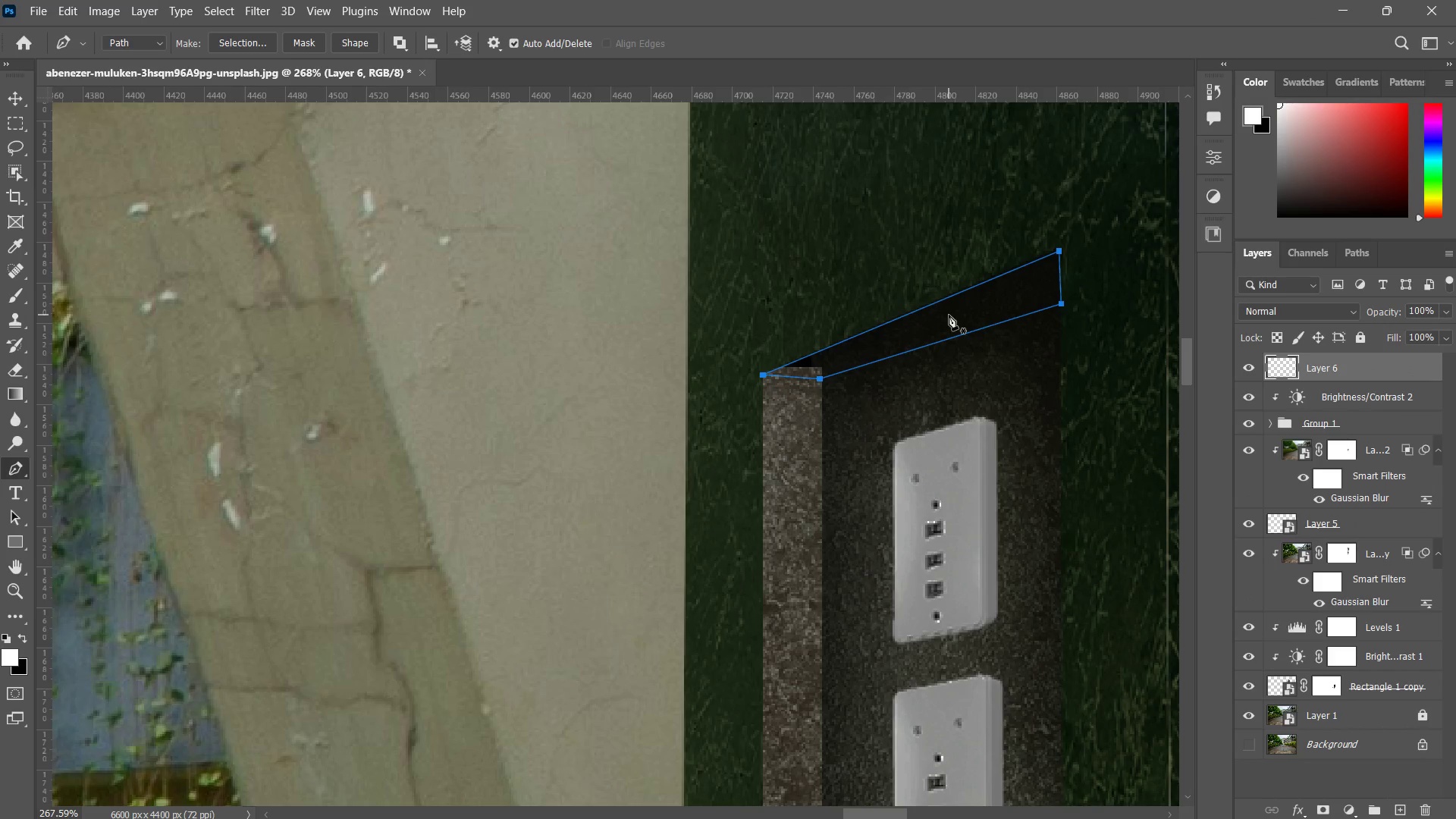 
right_click([949, 315])
 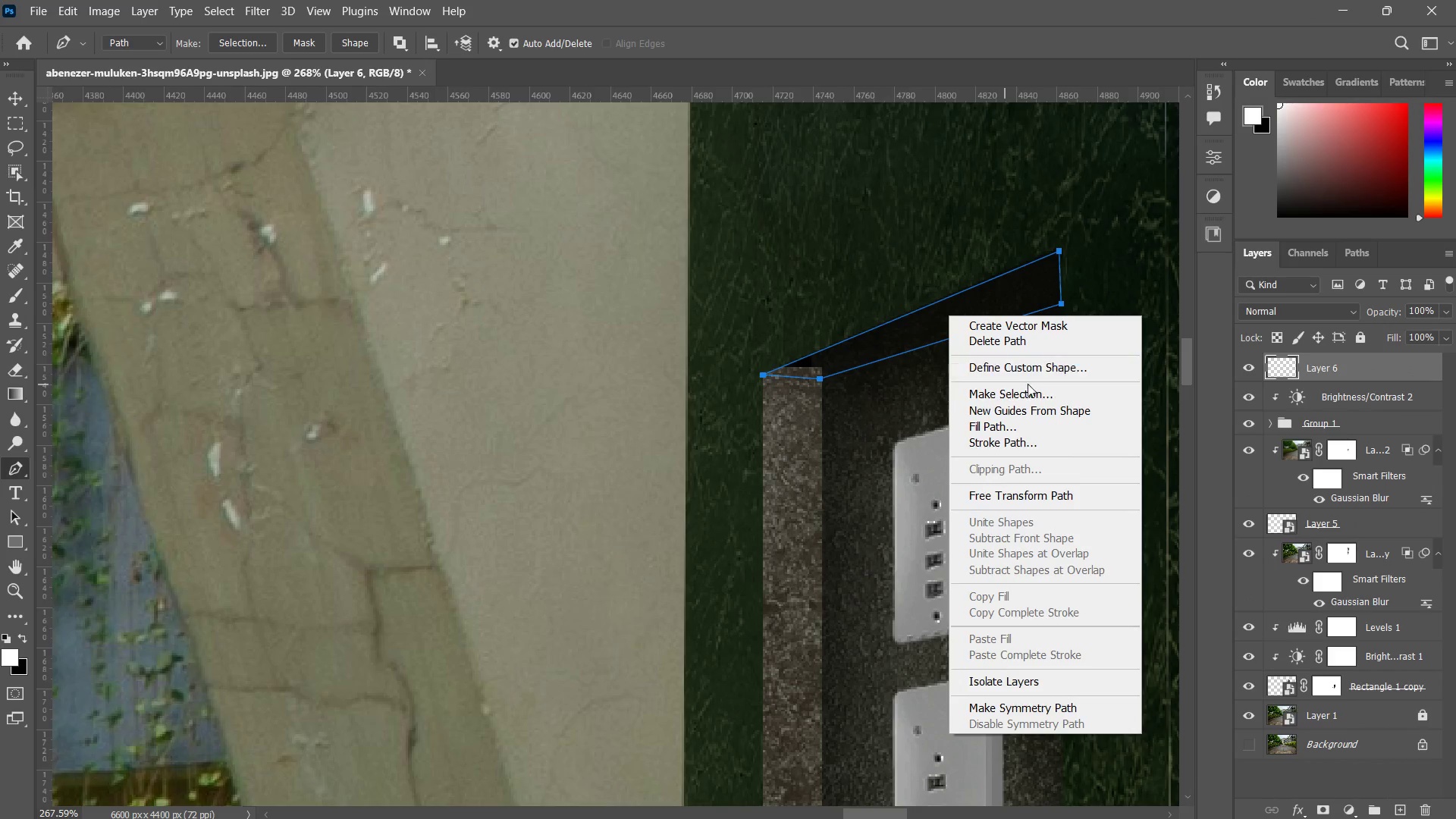 
left_click([1025, 396])
 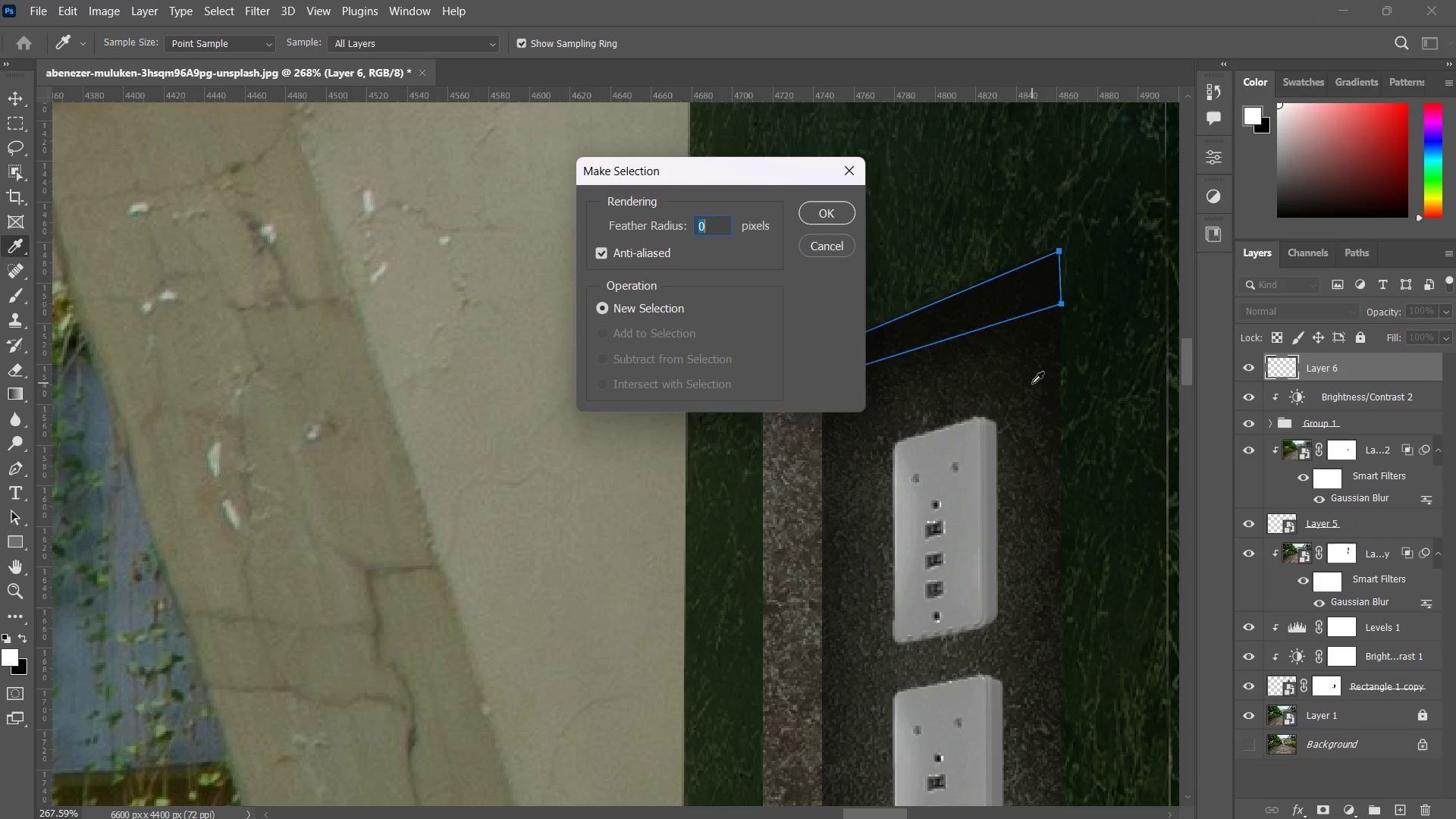 
key(Enter)
 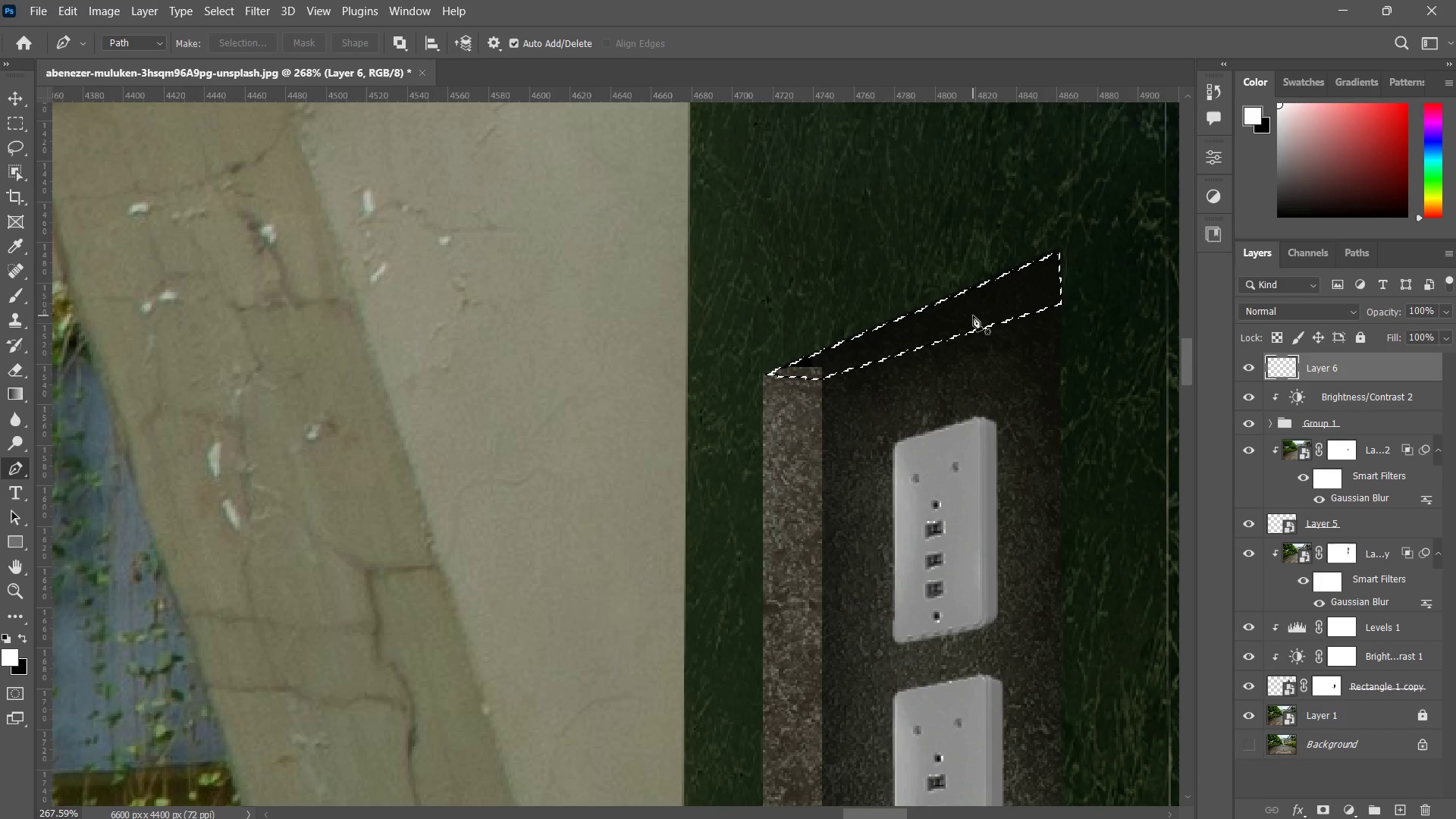 
key(B)
 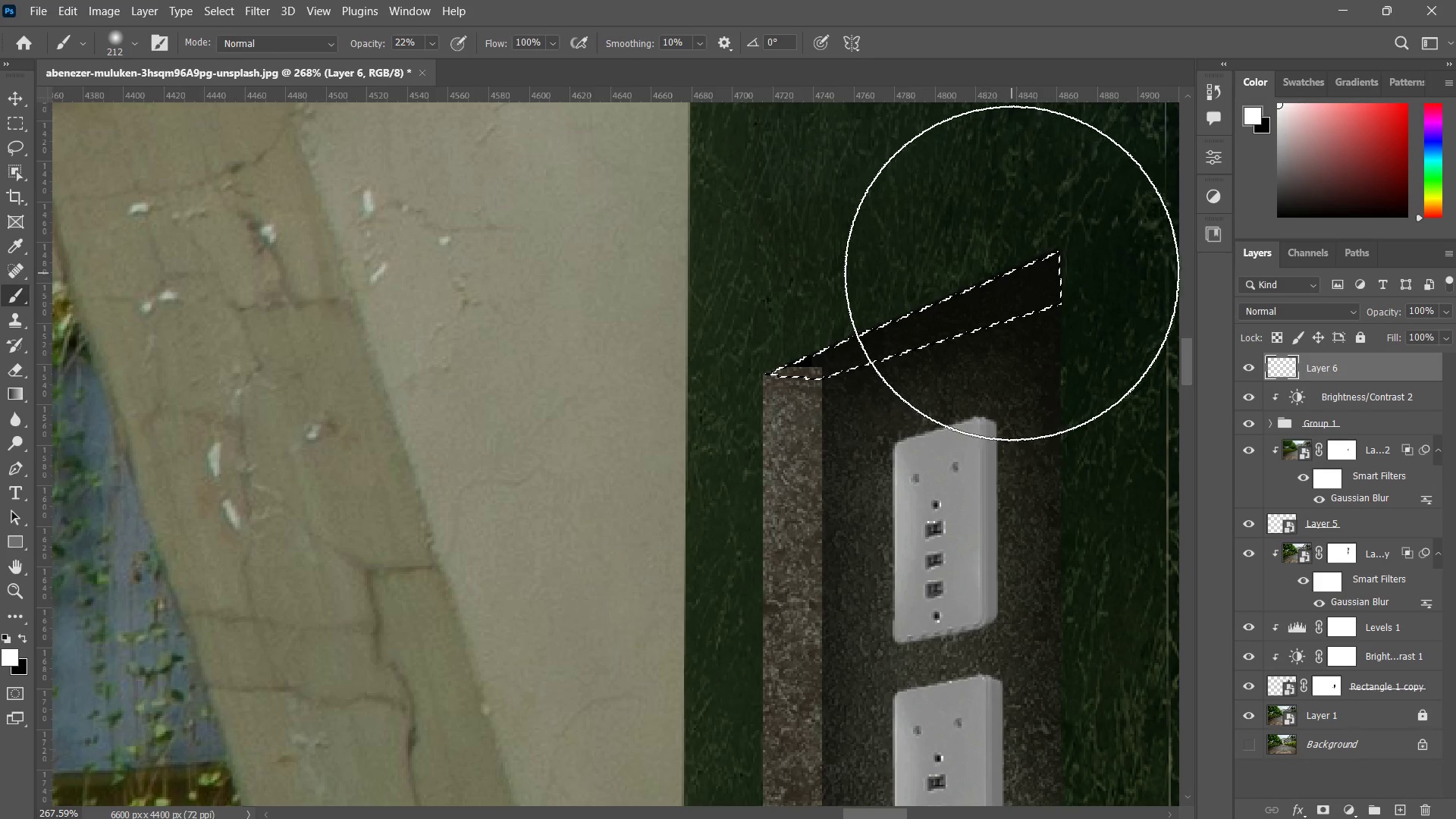 
left_click_drag(start_coordinate=[1012, 272], to_coordinate=[781, 380])
 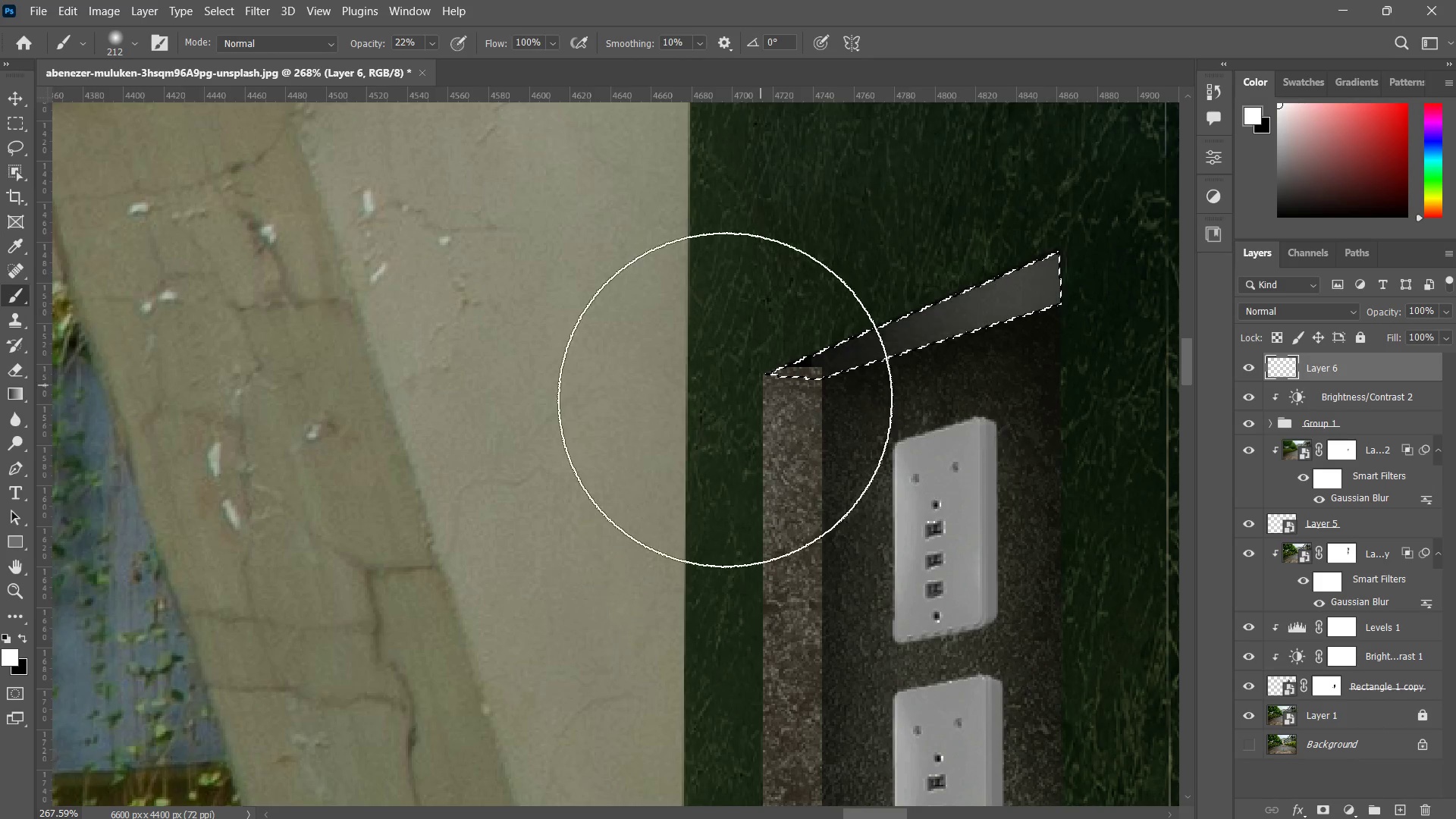 
left_click_drag(start_coordinate=[751, 388], to_coordinate=[725, 400])
 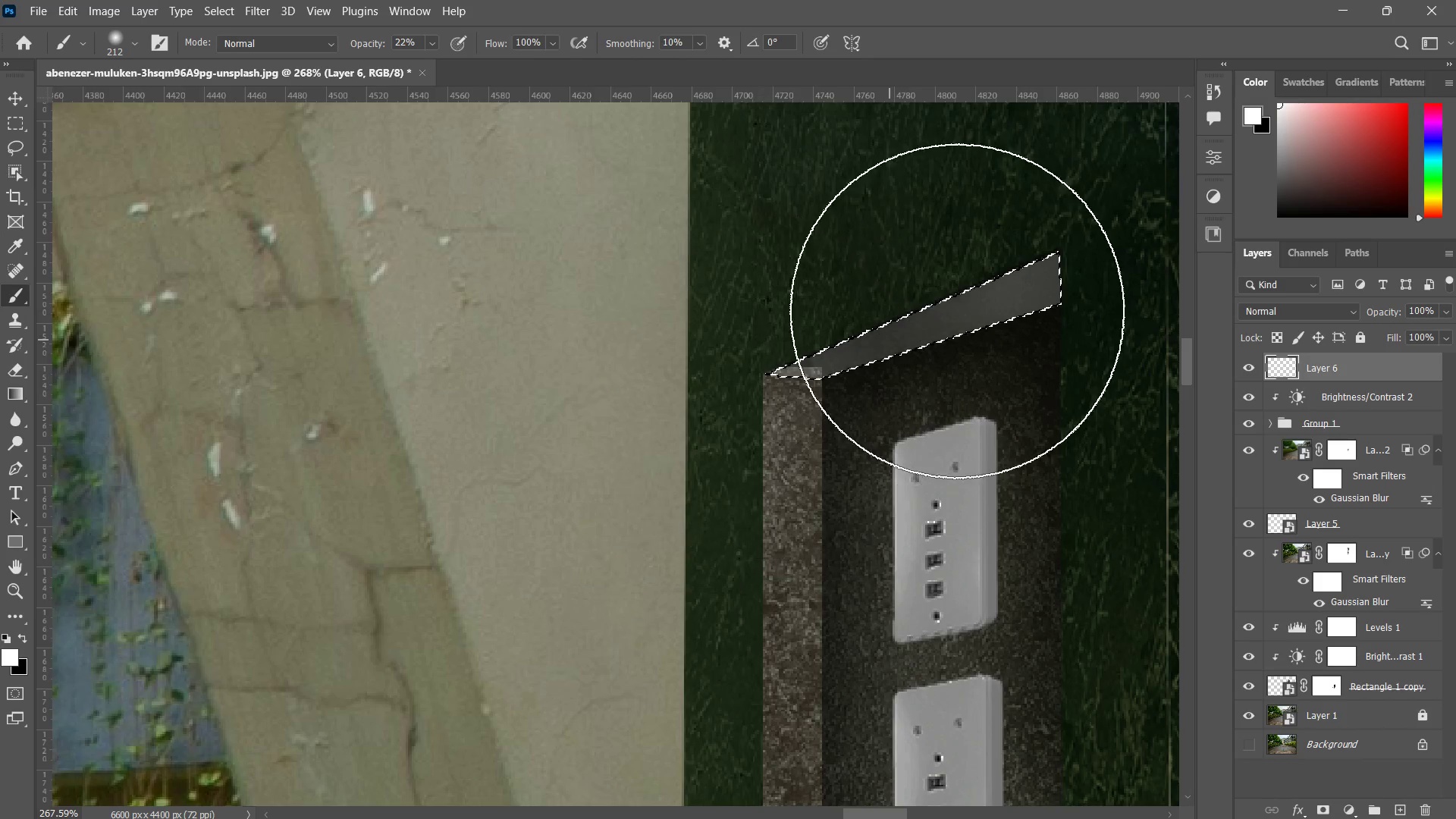 
left_click_drag(start_coordinate=[955, 315], to_coordinate=[736, 416])
 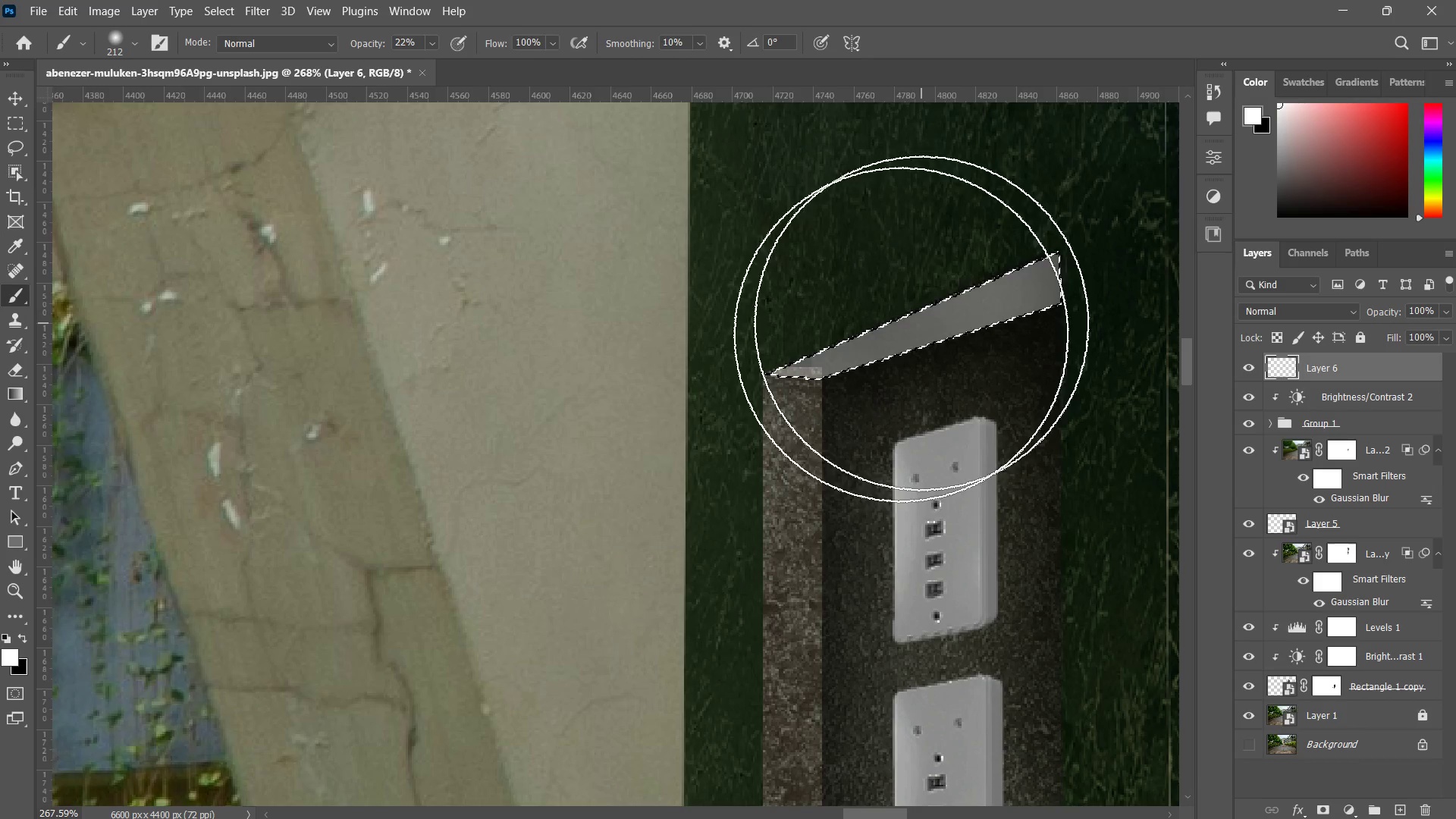 
left_click_drag(start_coordinate=[943, 309], to_coordinate=[818, 390])
 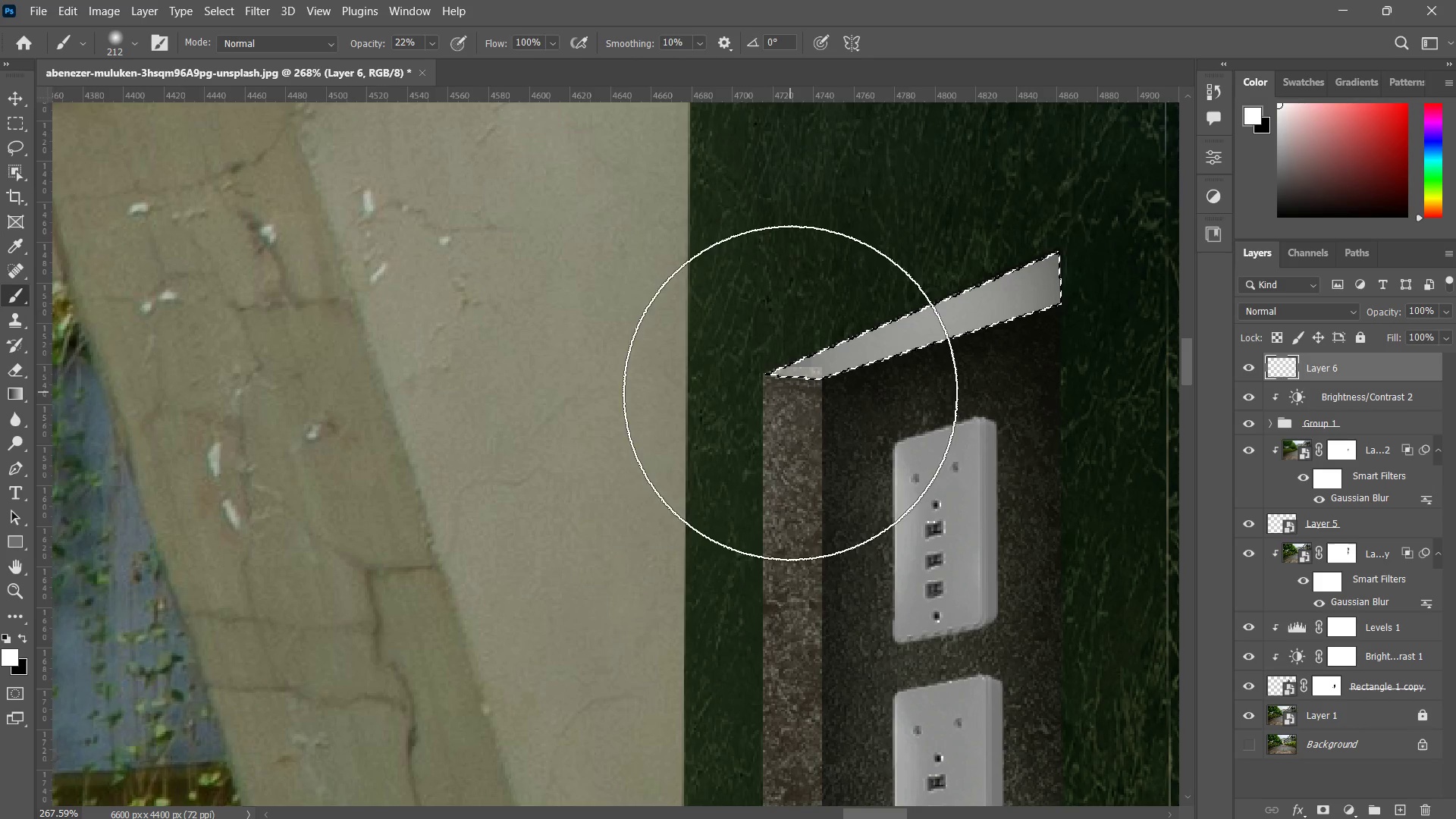 
left_click_drag(start_coordinate=[890, 335], to_coordinate=[790, 393])
 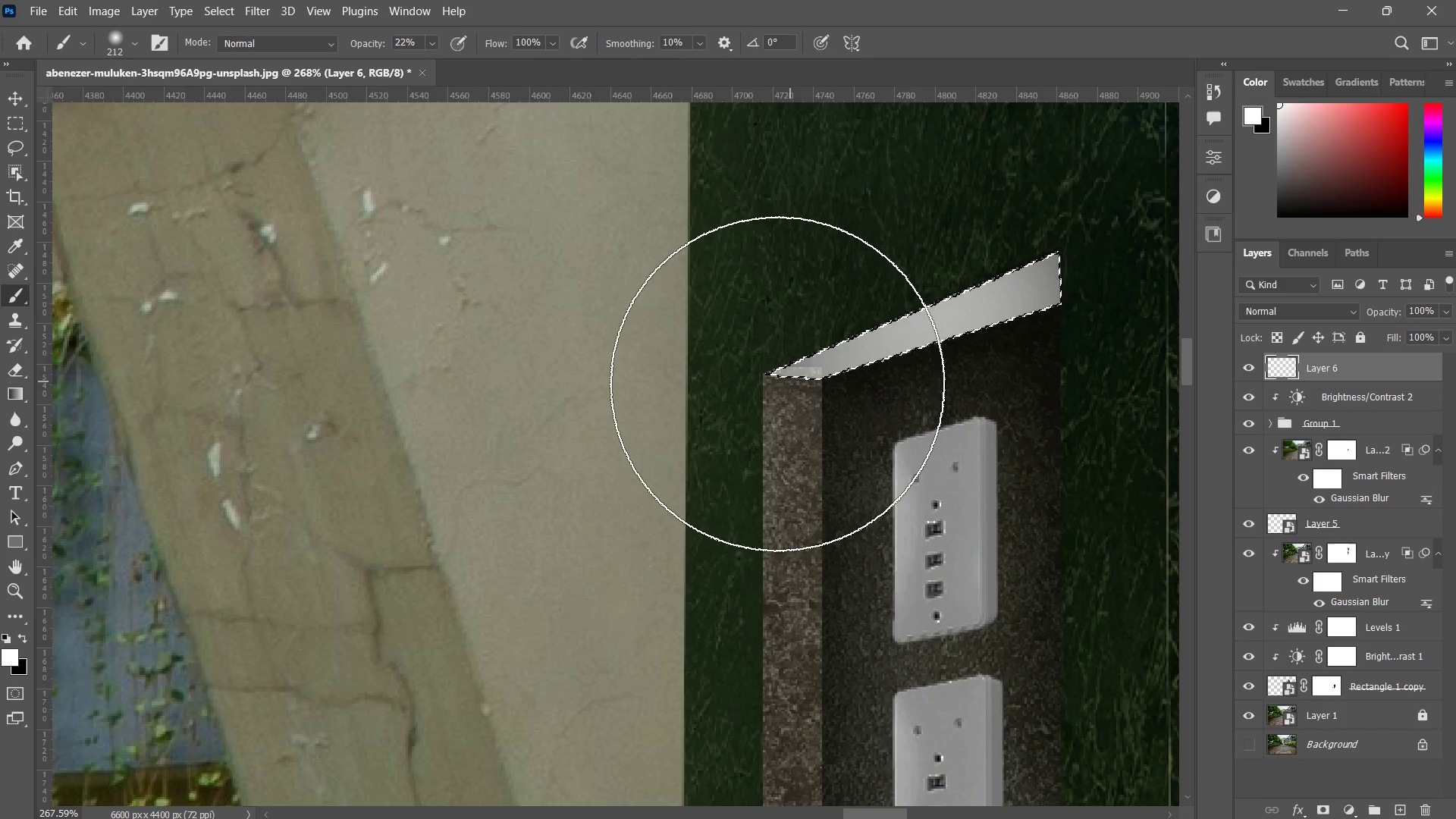 
left_click_drag(start_coordinate=[945, 318], to_coordinate=[770, 384])
 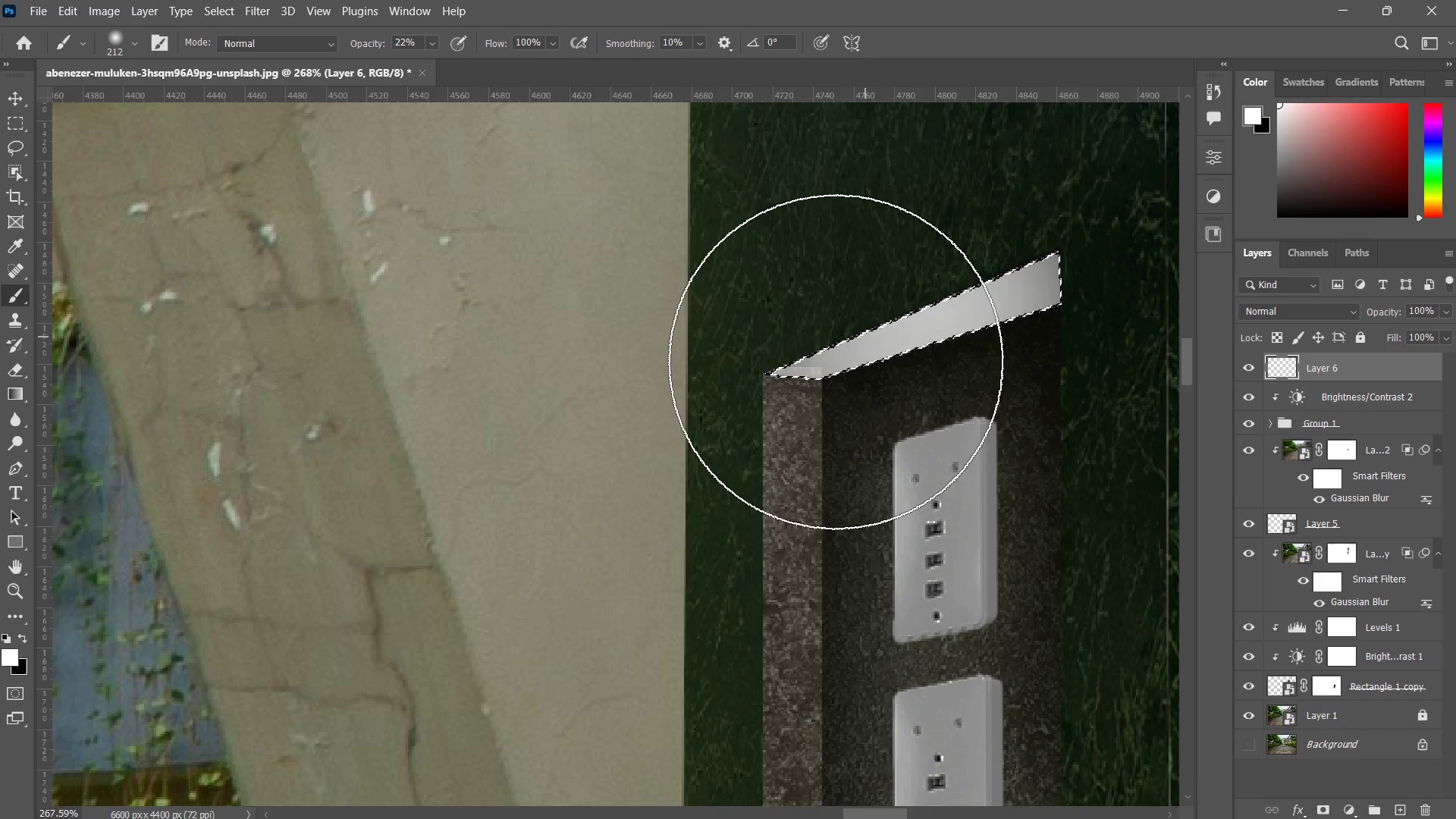 
left_click_drag(start_coordinate=[896, 301], to_coordinate=[817, 375])
 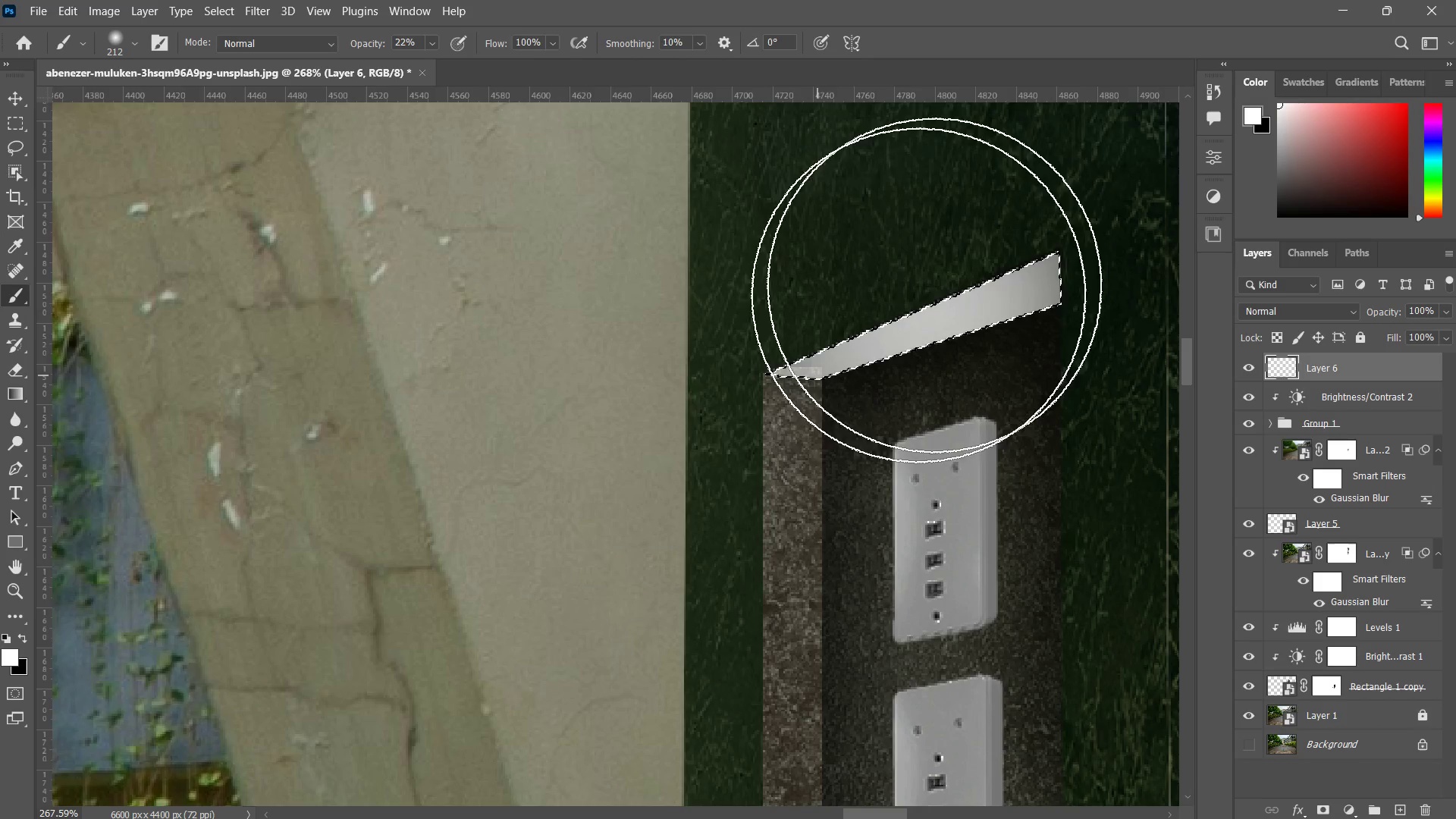 
left_click_drag(start_coordinate=[953, 271], to_coordinate=[853, 342])
 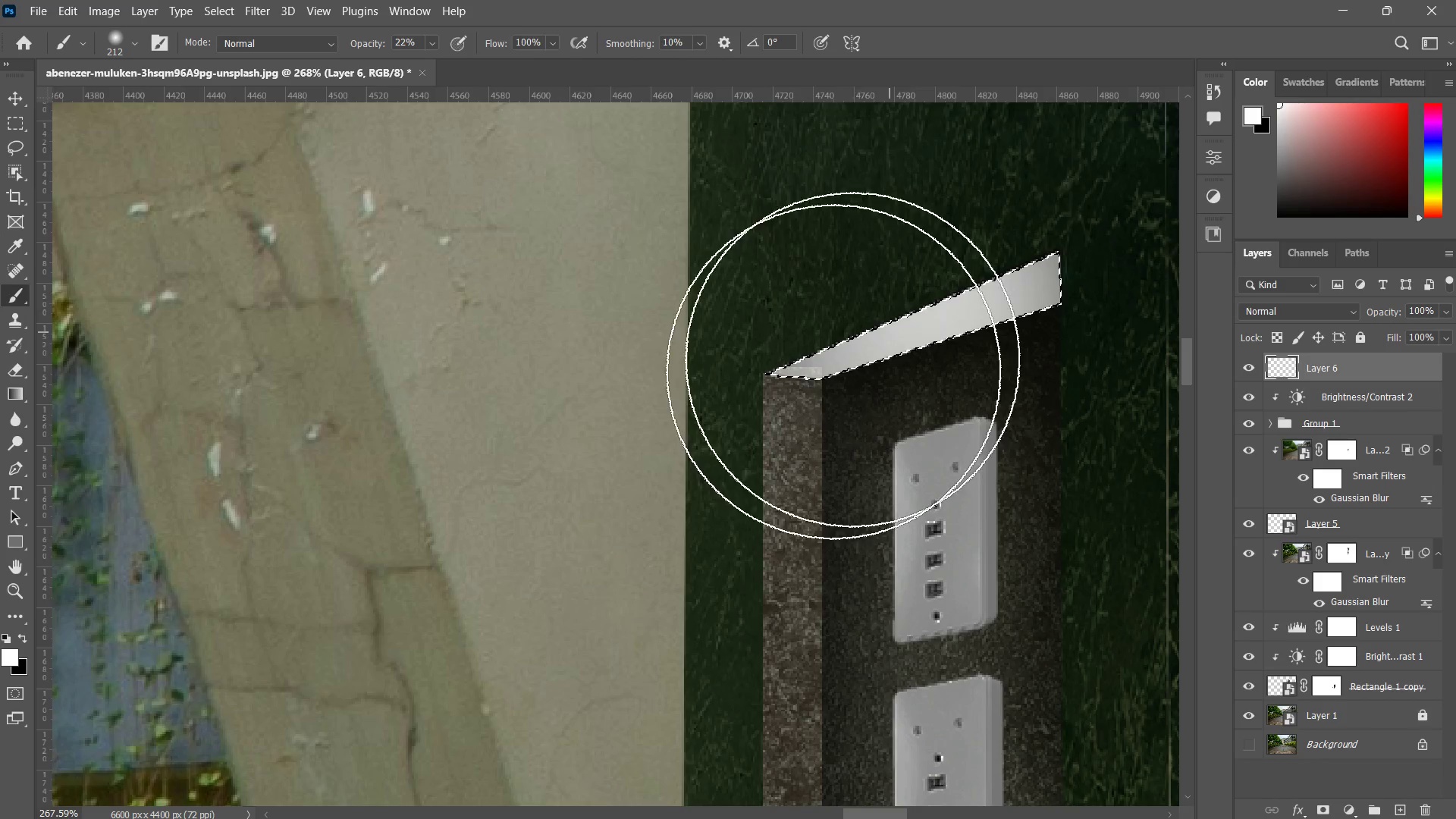 
left_click_drag(start_coordinate=[926, 297], to_coordinate=[835, 372])
 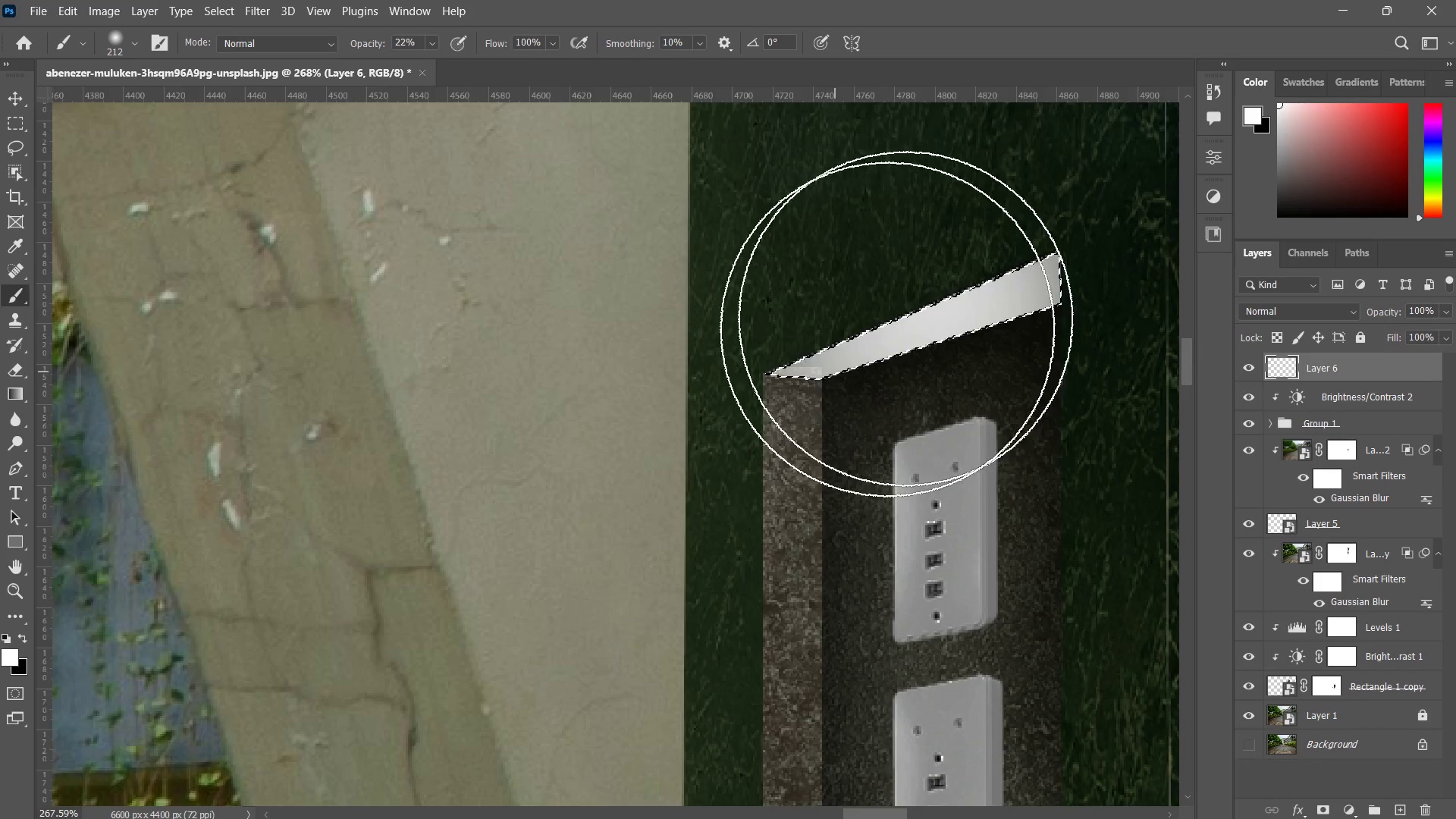 
left_click_drag(start_coordinate=[944, 292], to_coordinate=[841, 358])
 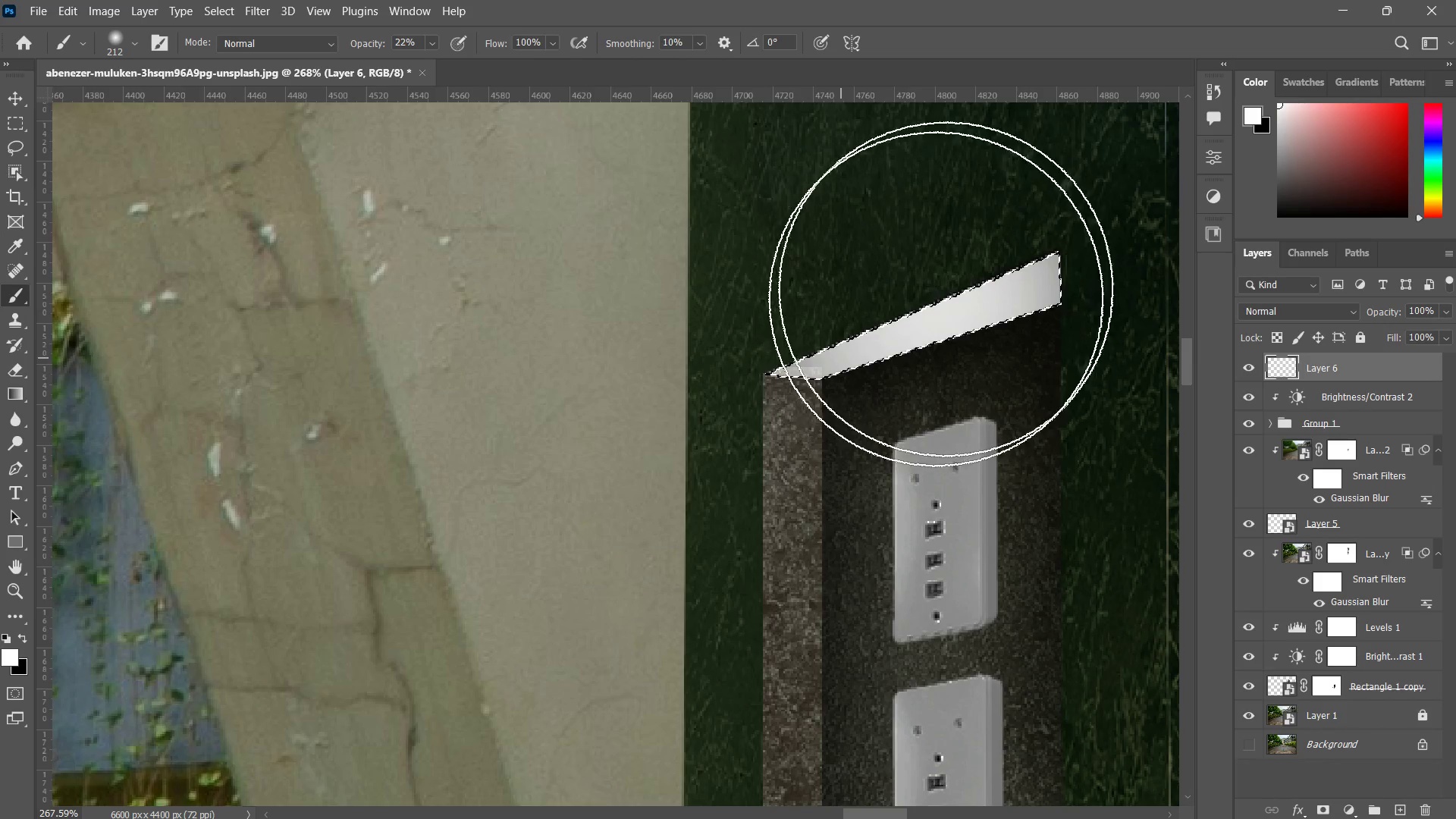 
left_click_drag(start_coordinate=[950, 284], to_coordinate=[808, 388])
 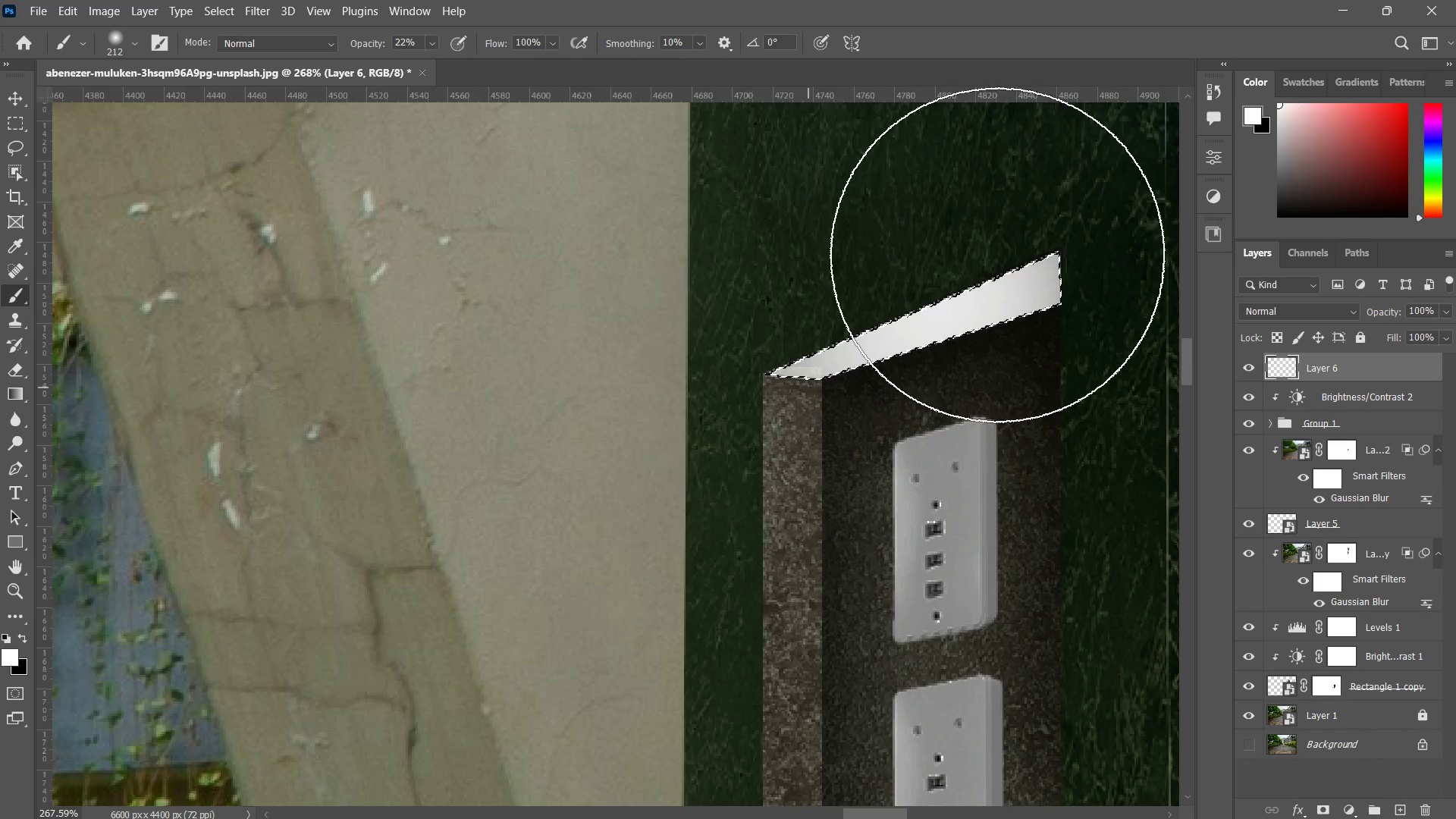 
left_click_drag(start_coordinate=[983, 266], to_coordinate=[786, 402])
 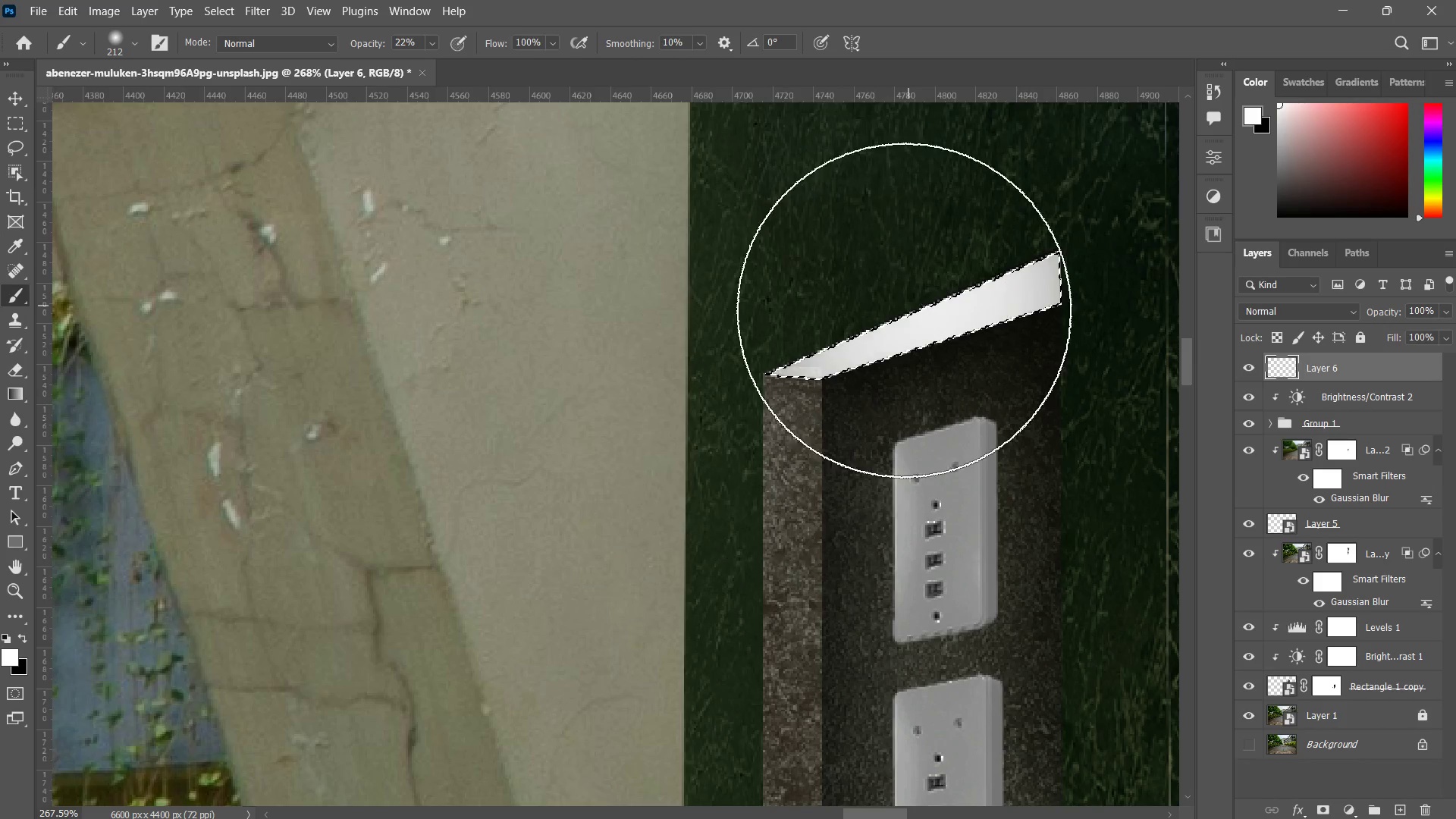 
left_click_drag(start_coordinate=[904, 310], to_coordinate=[733, 407])
 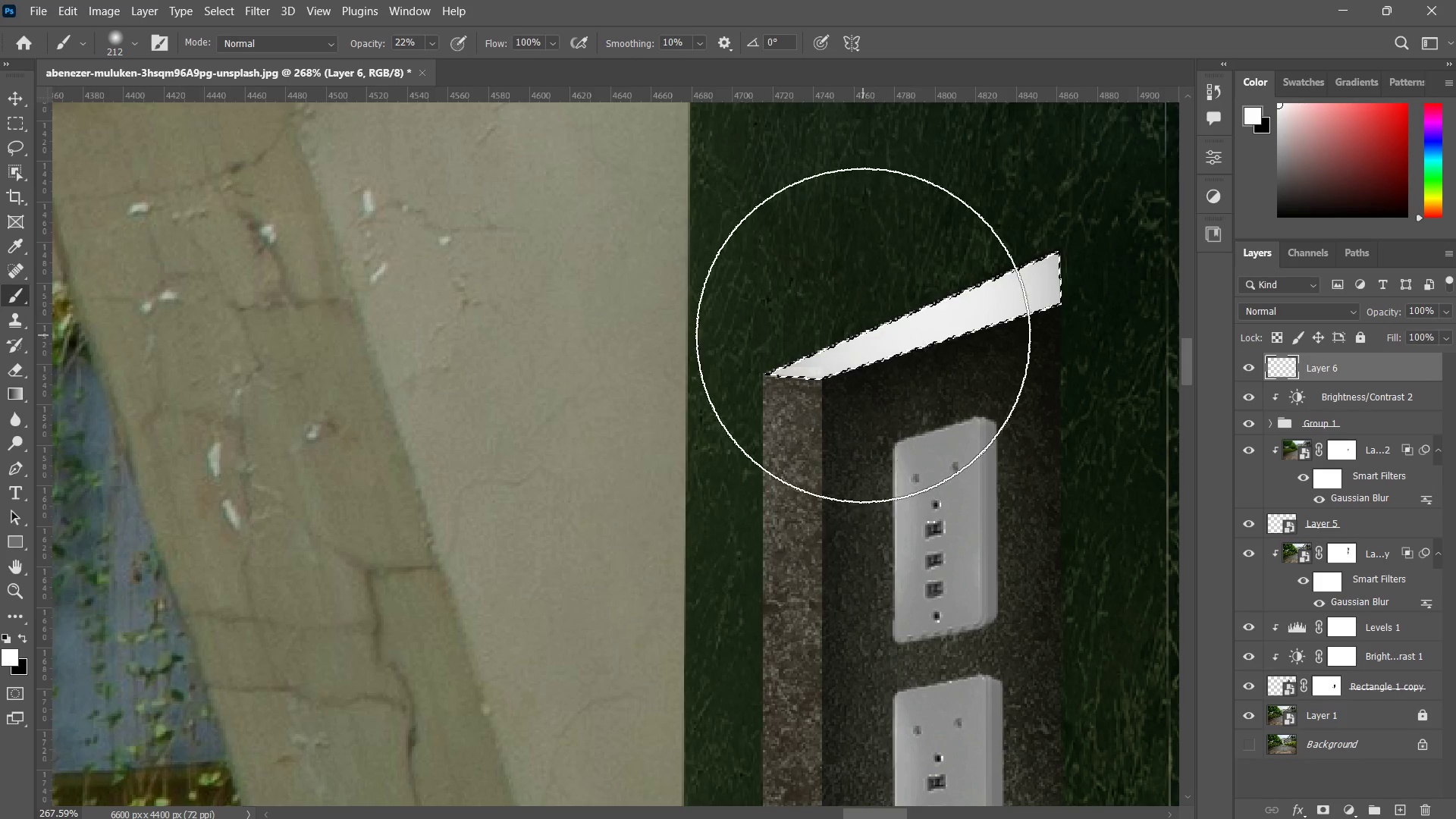 
left_click_drag(start_coordinate=[922, 308], to_coordinate=[783, 361])
 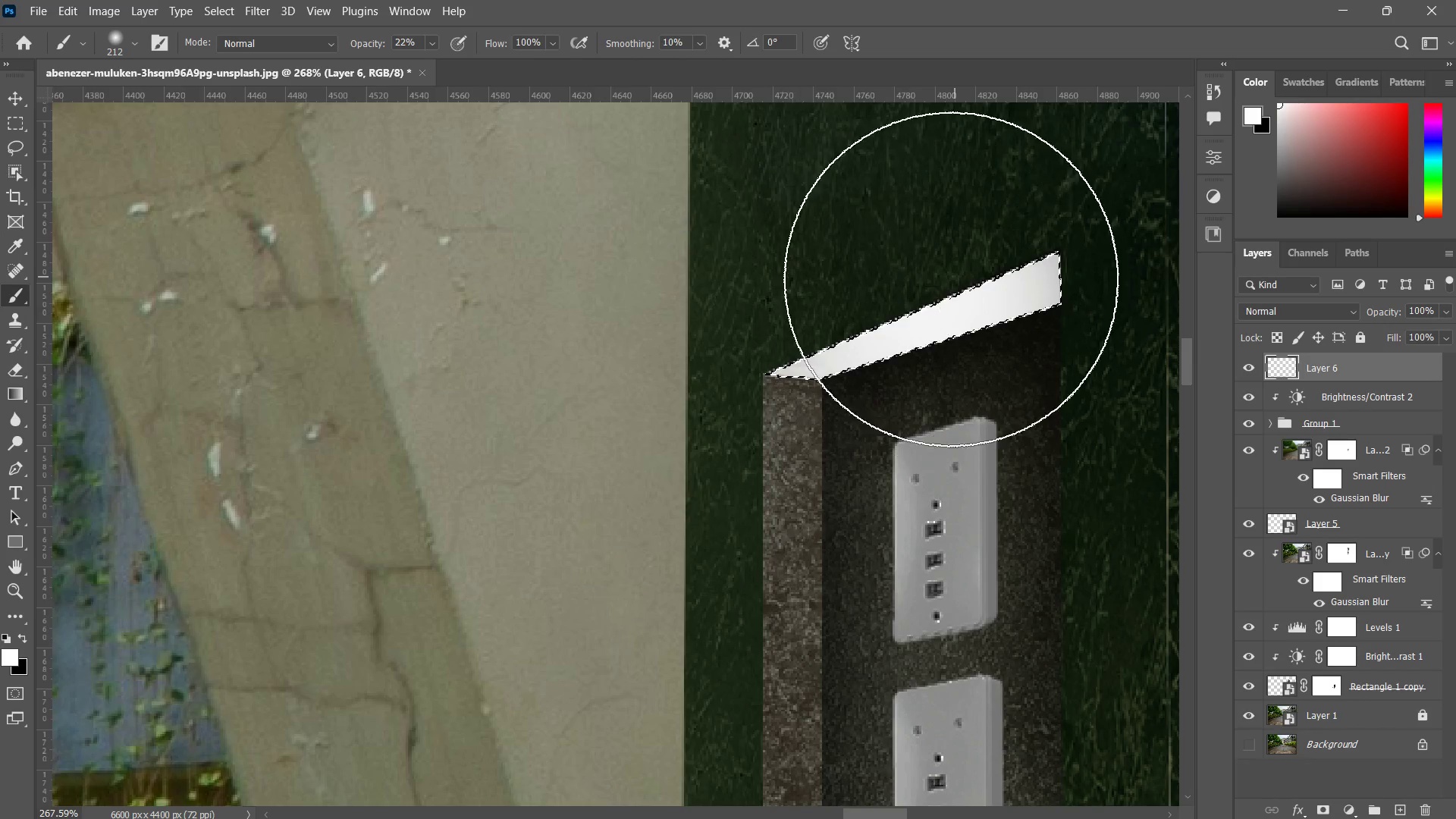 
left_click_drag(start_coordinate=[951, 279], to_coordinate=[843, 311])
 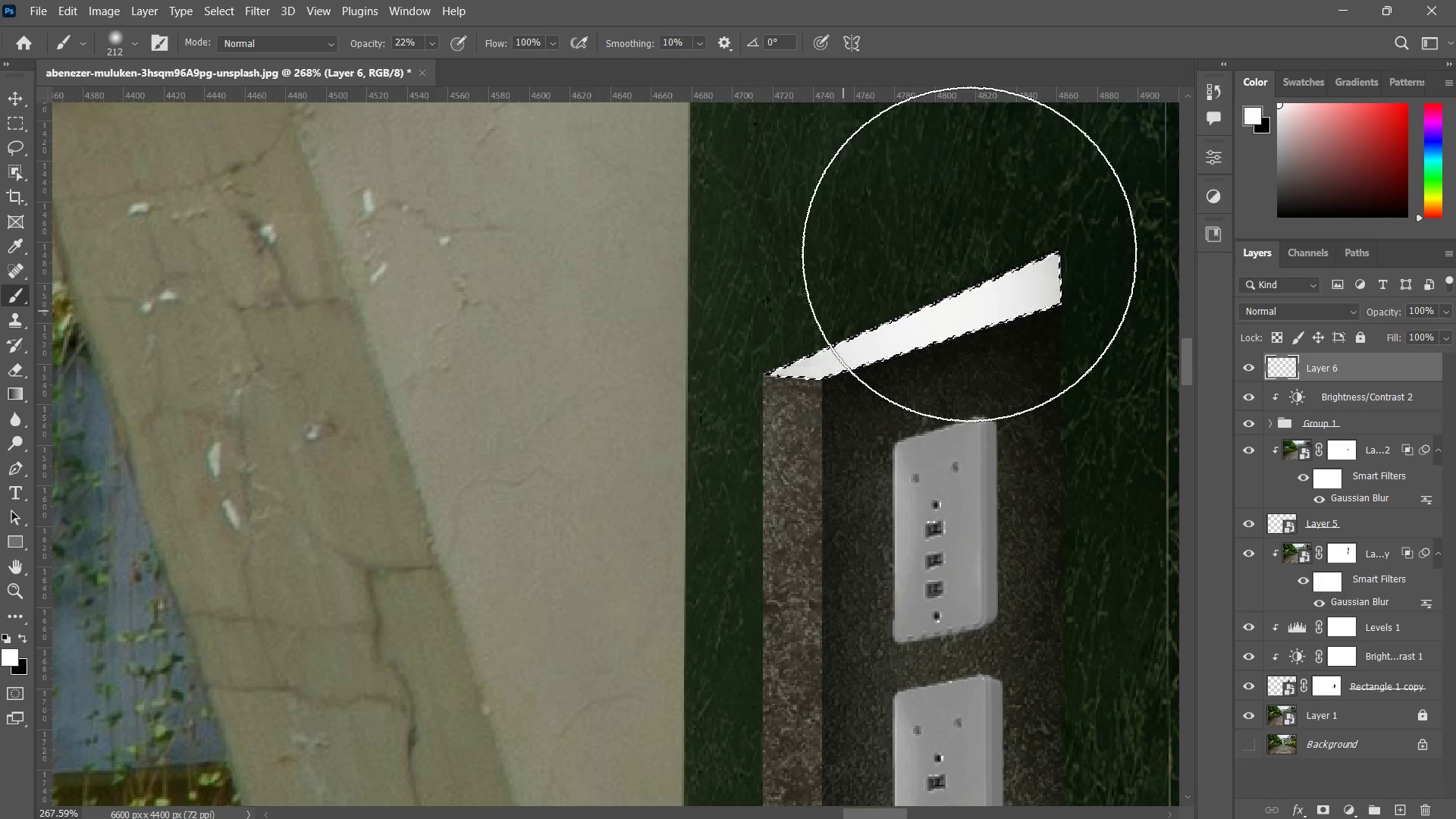 
left_click_drag(start_coordinate=[966, 256], to_coordinate=[882, 290])
 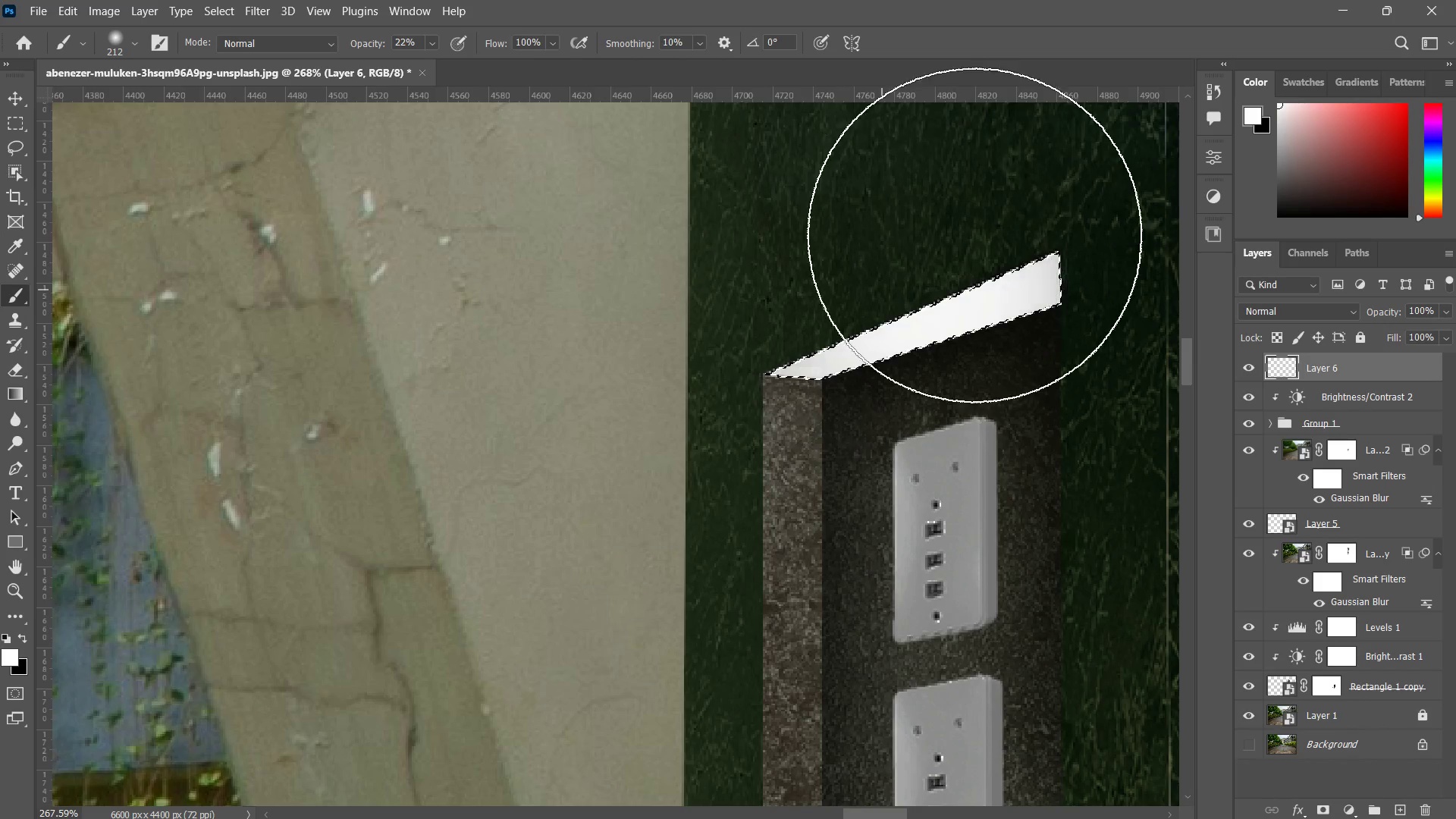 
left_click_drag(start_coordinate=[962, 243], to_coordinate=[891, 288])
 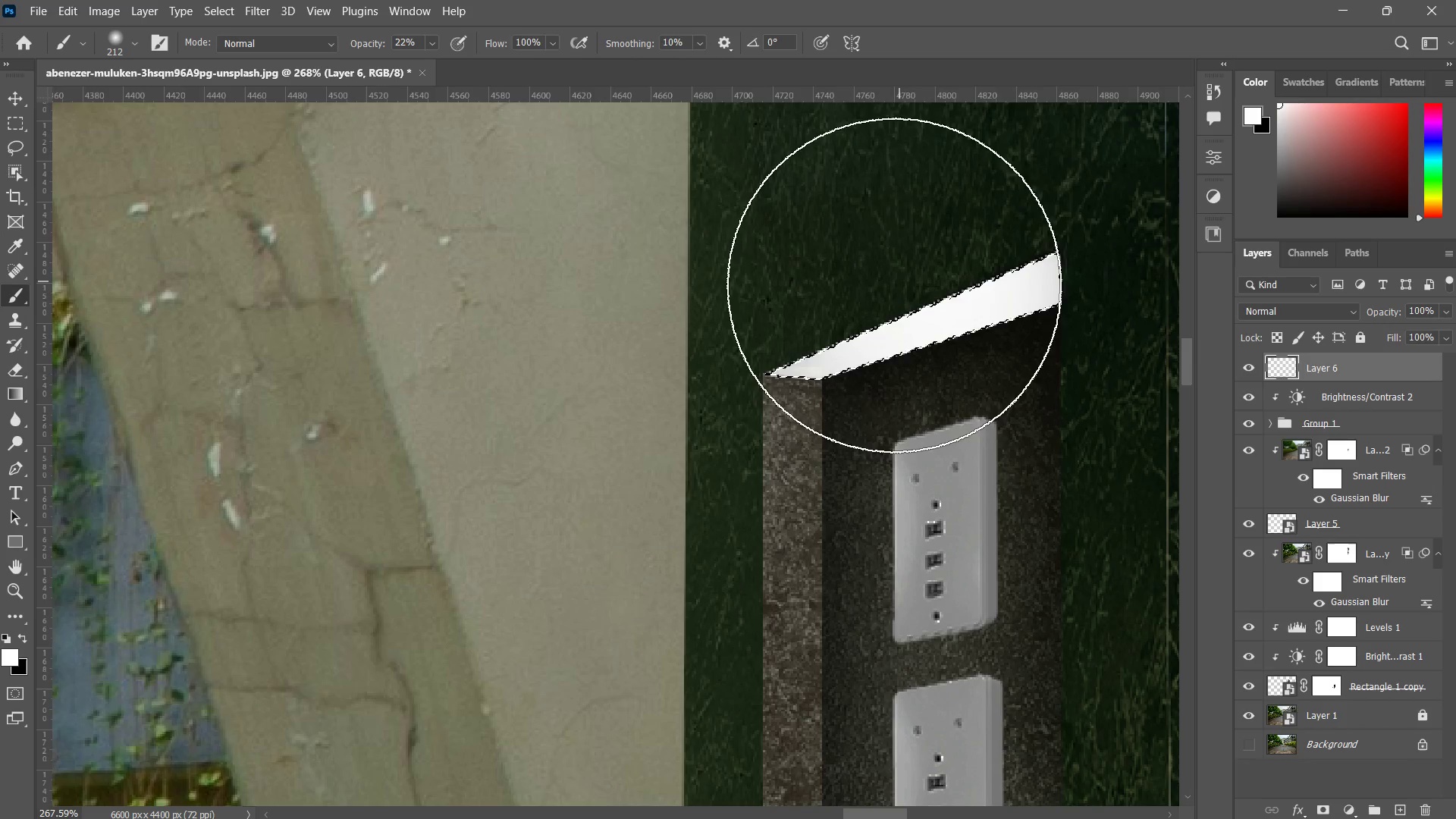 
left_click_drag(start_coordinate=[947, 248], to_coordinate=[893, 286])
 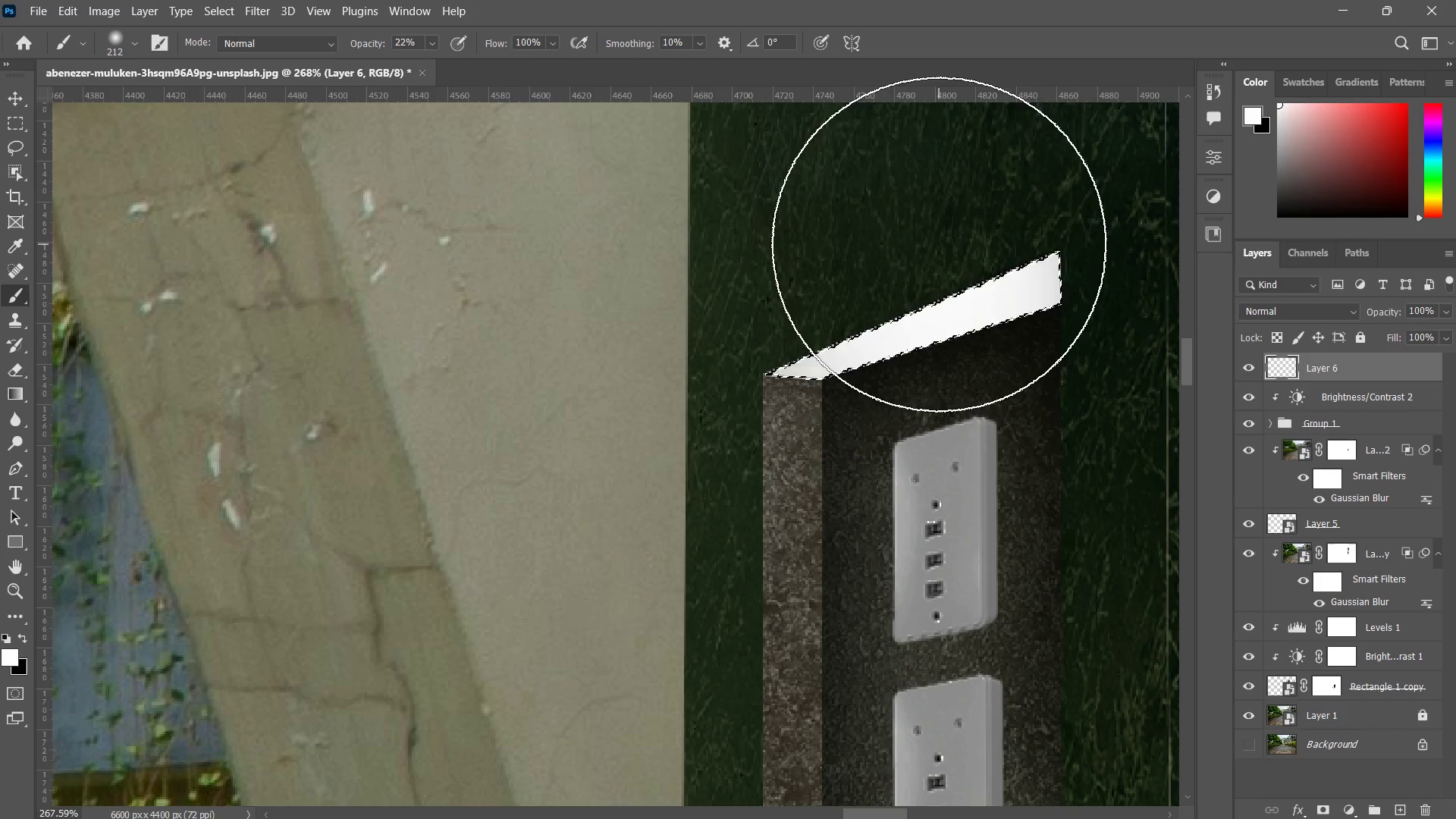 
left_click_drag(start_coordinate=[942, 243], to_coordinate=[834, 320])
 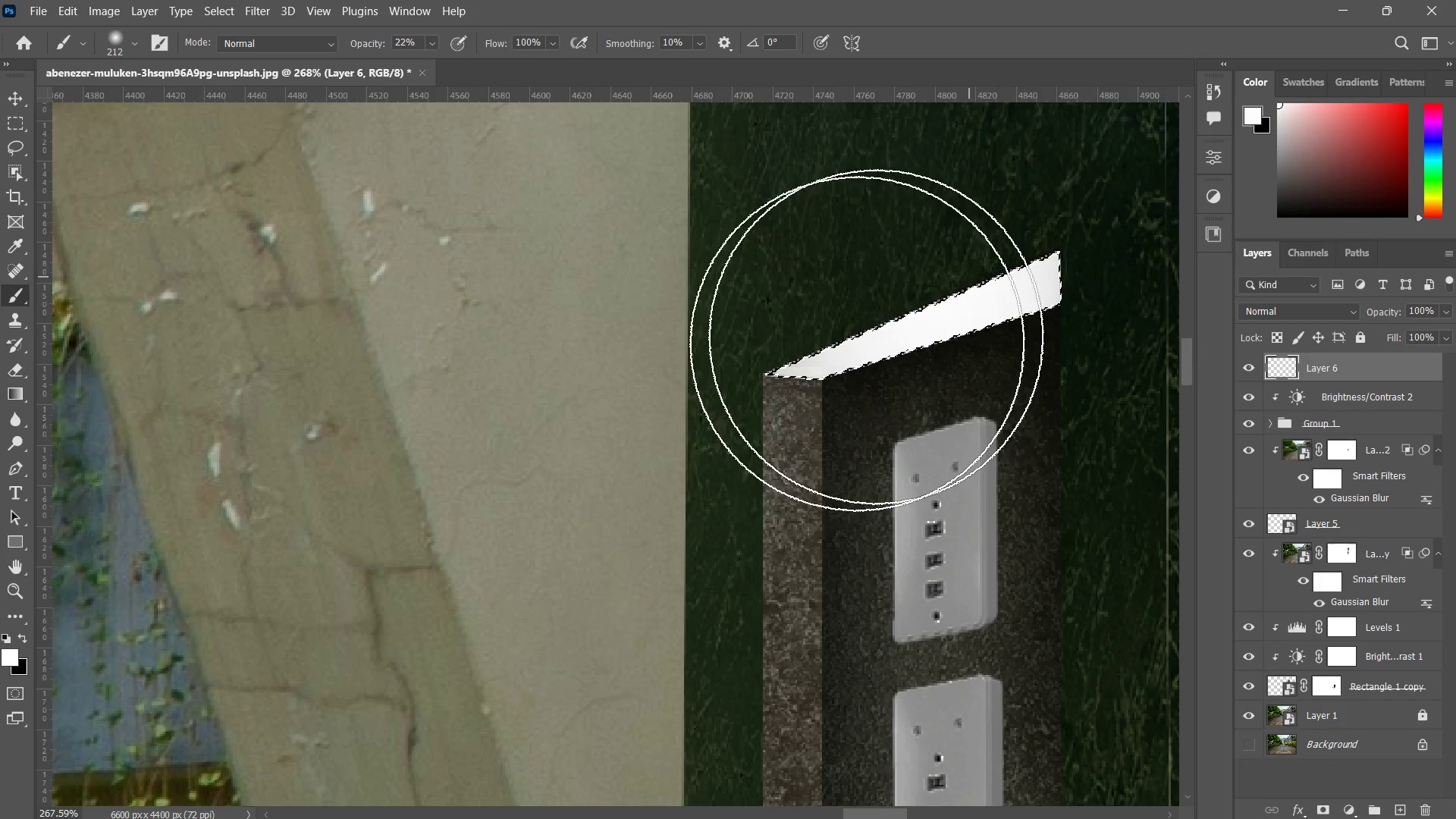 
left_click_drag(start_coordinate=[977, 272], to_coordinate=[824, 356])
 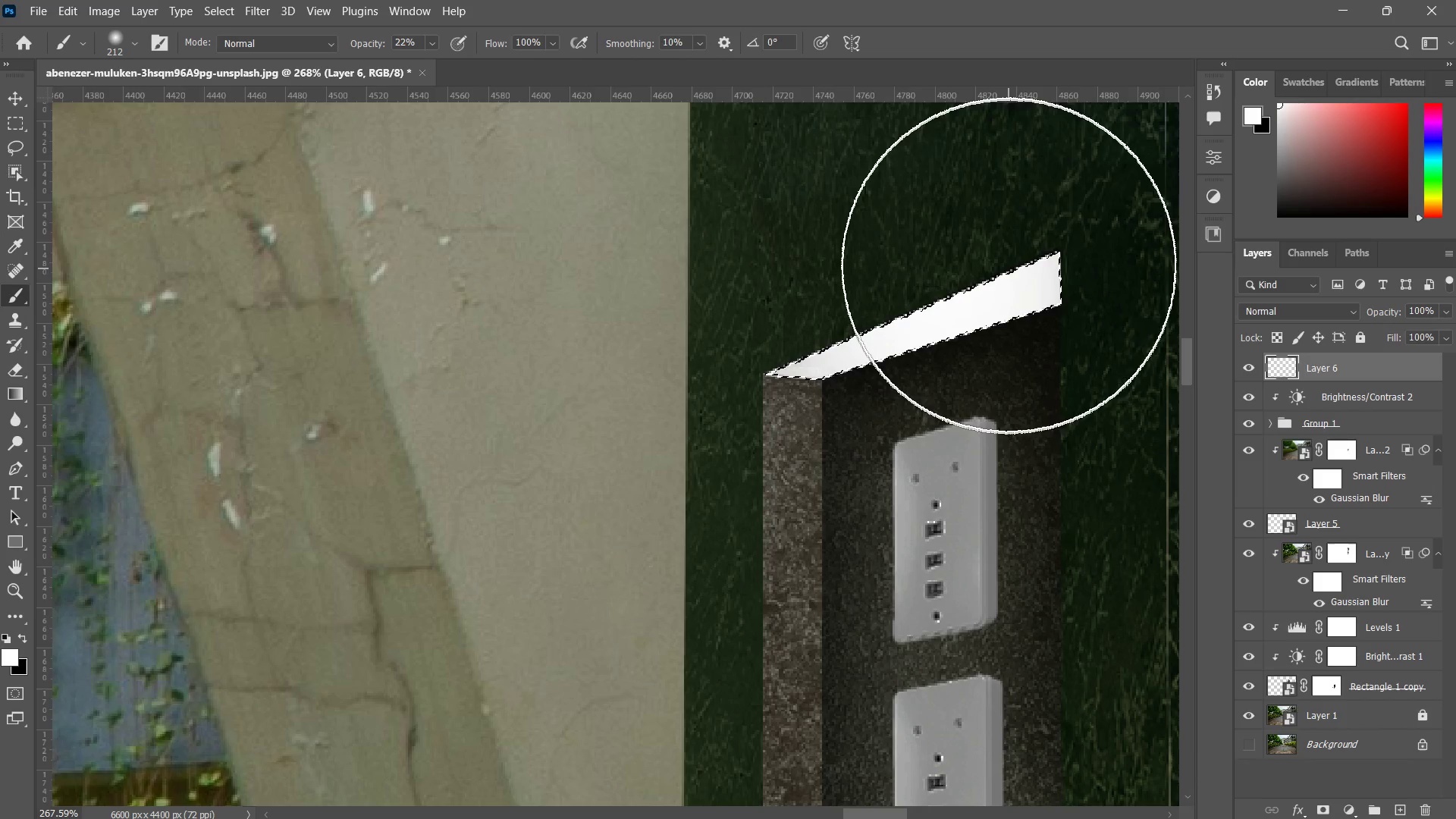 
key(Control+ControlLeft)
 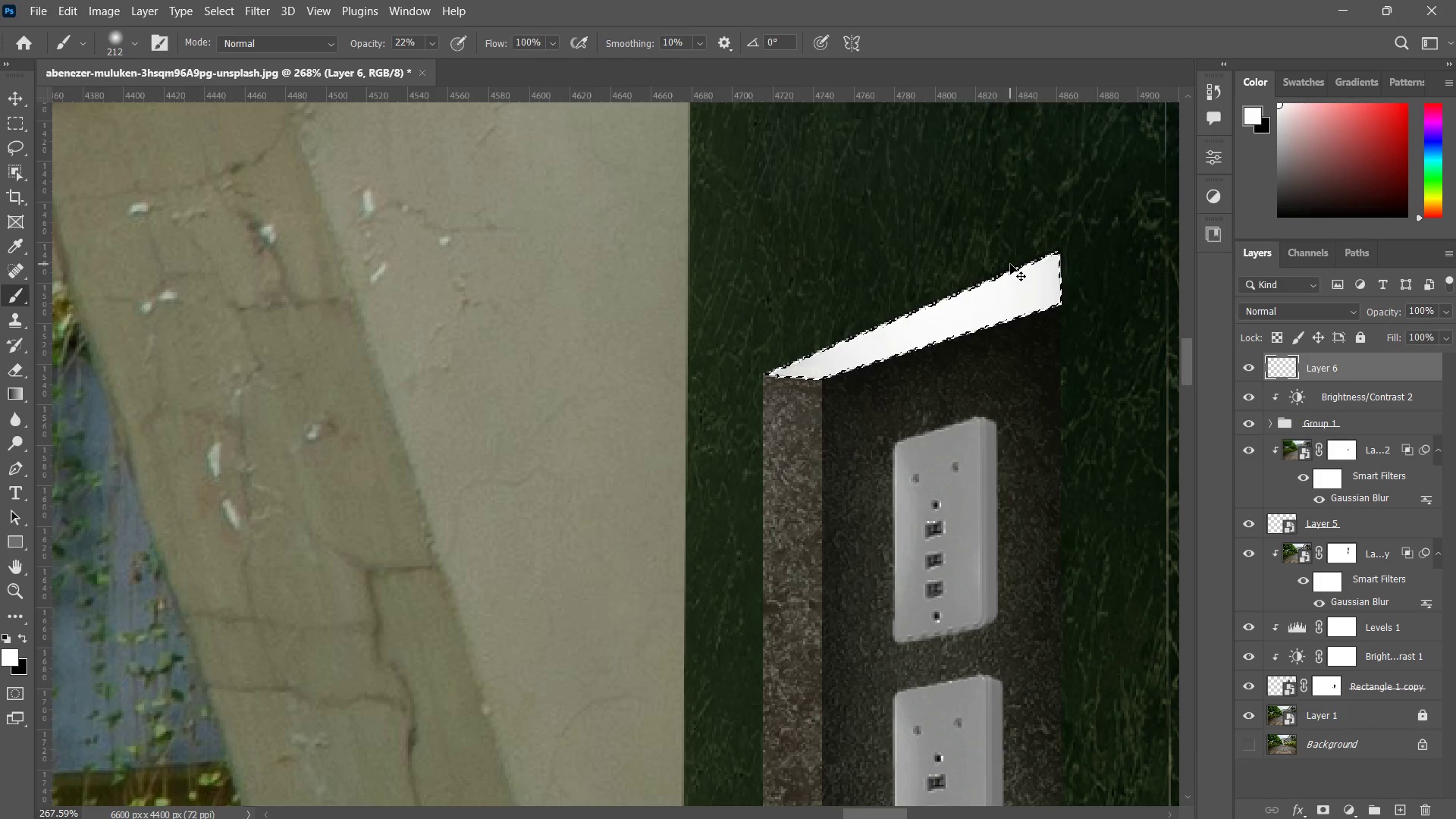 
key(Control+D)
 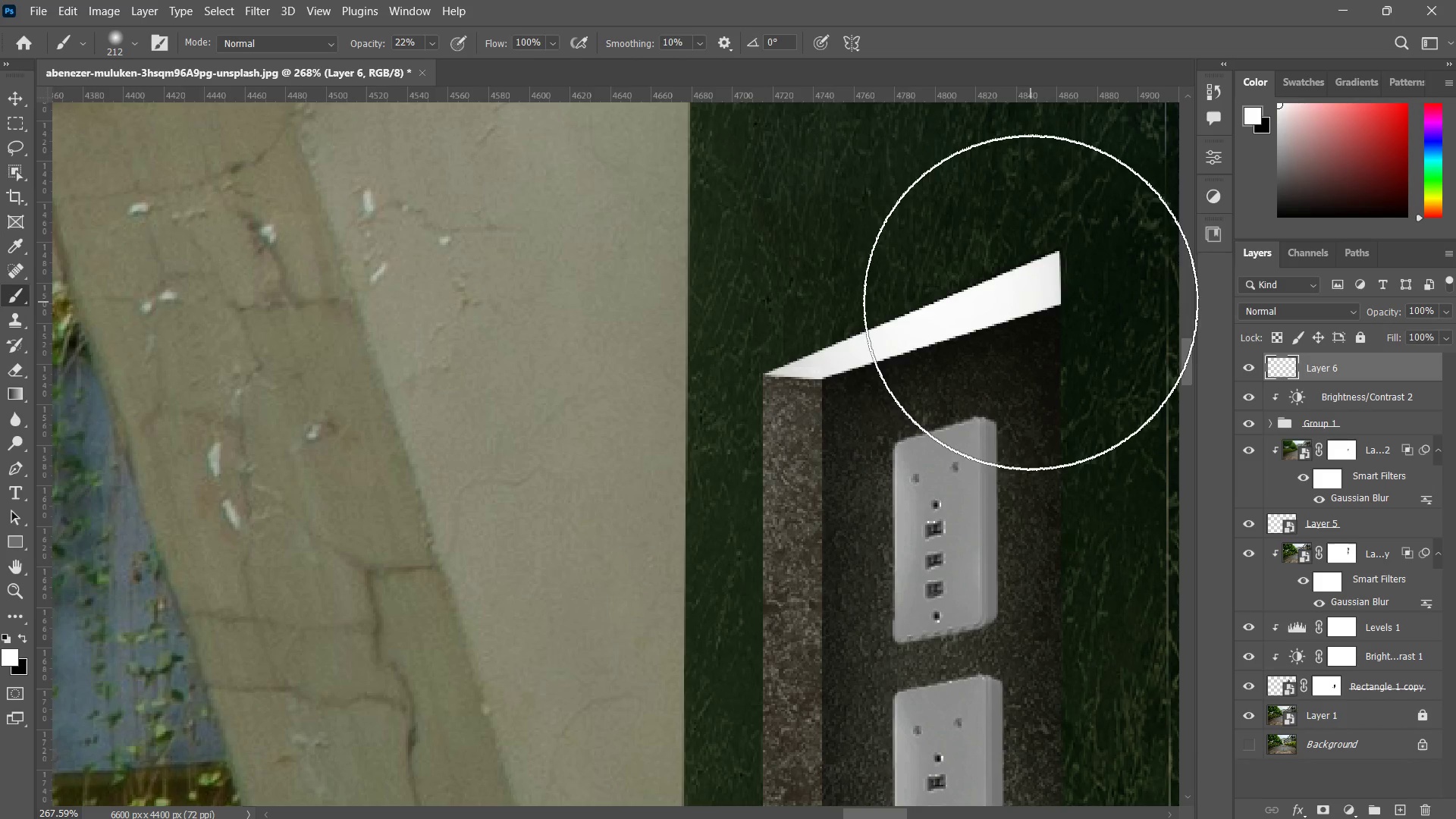 
key(Control+T)
 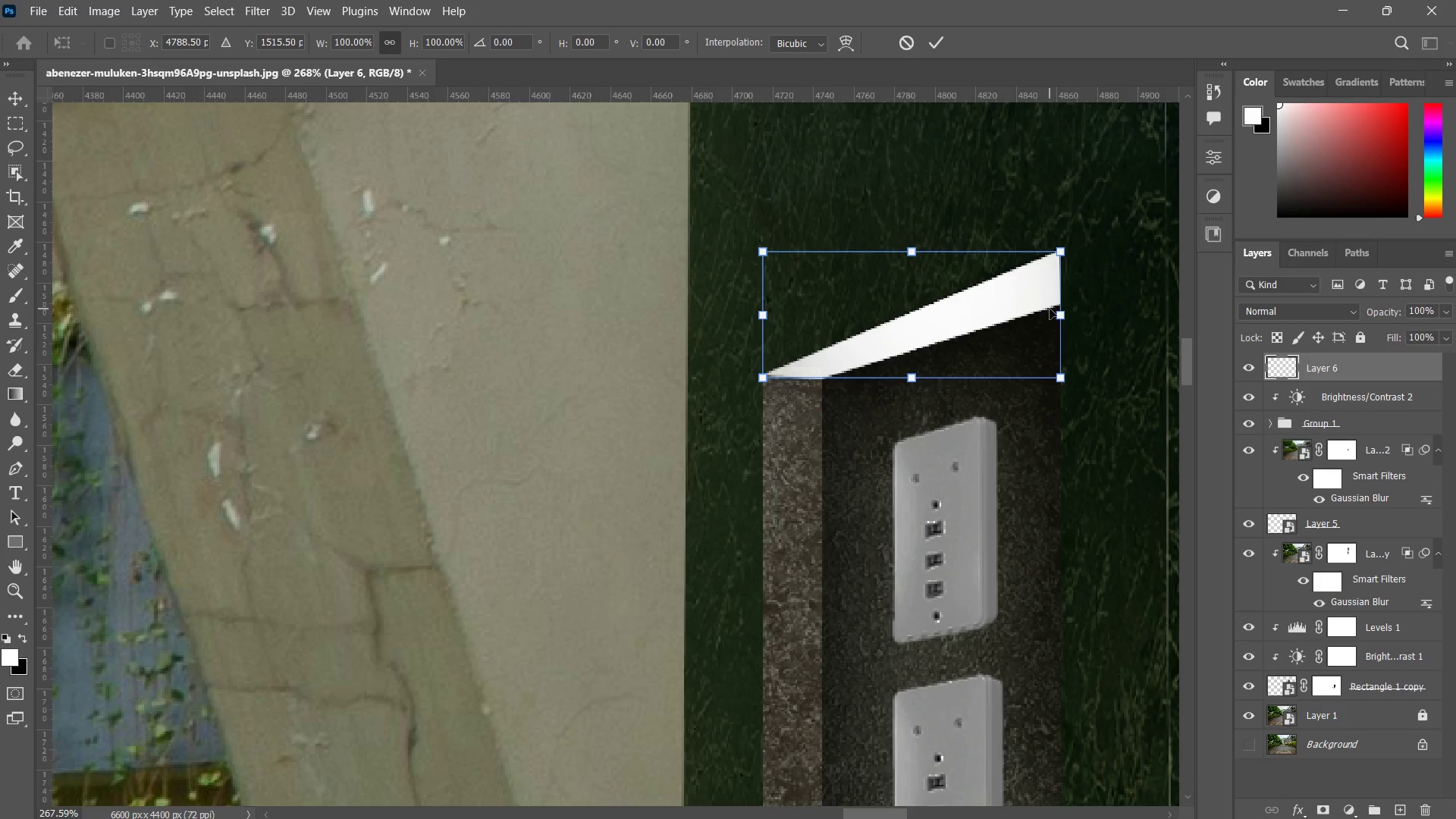 
left_click_drag(start_coordinate=[1060, 381], to_coordinate=[1061, 353])
 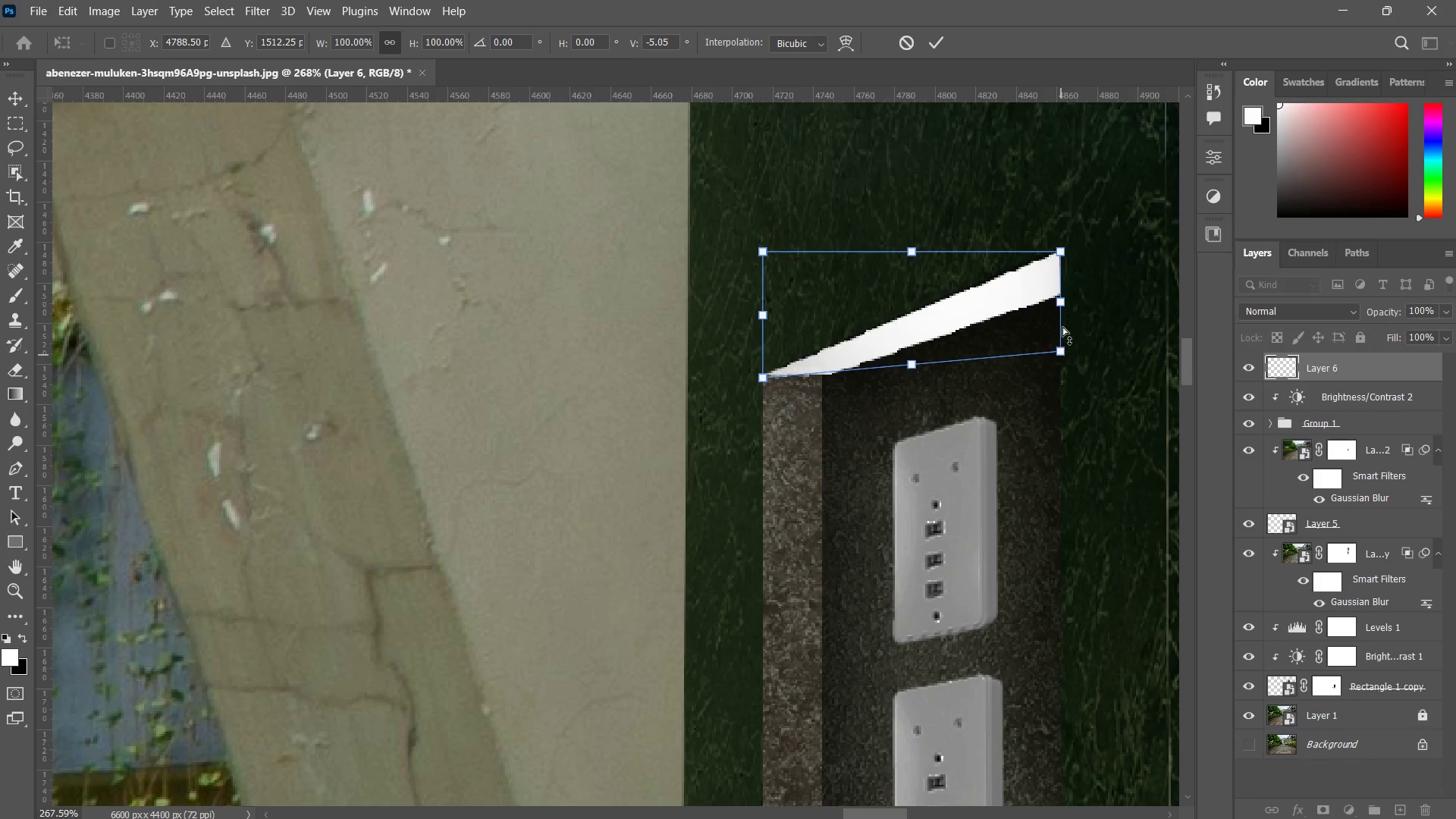 
key(Control+Z)
 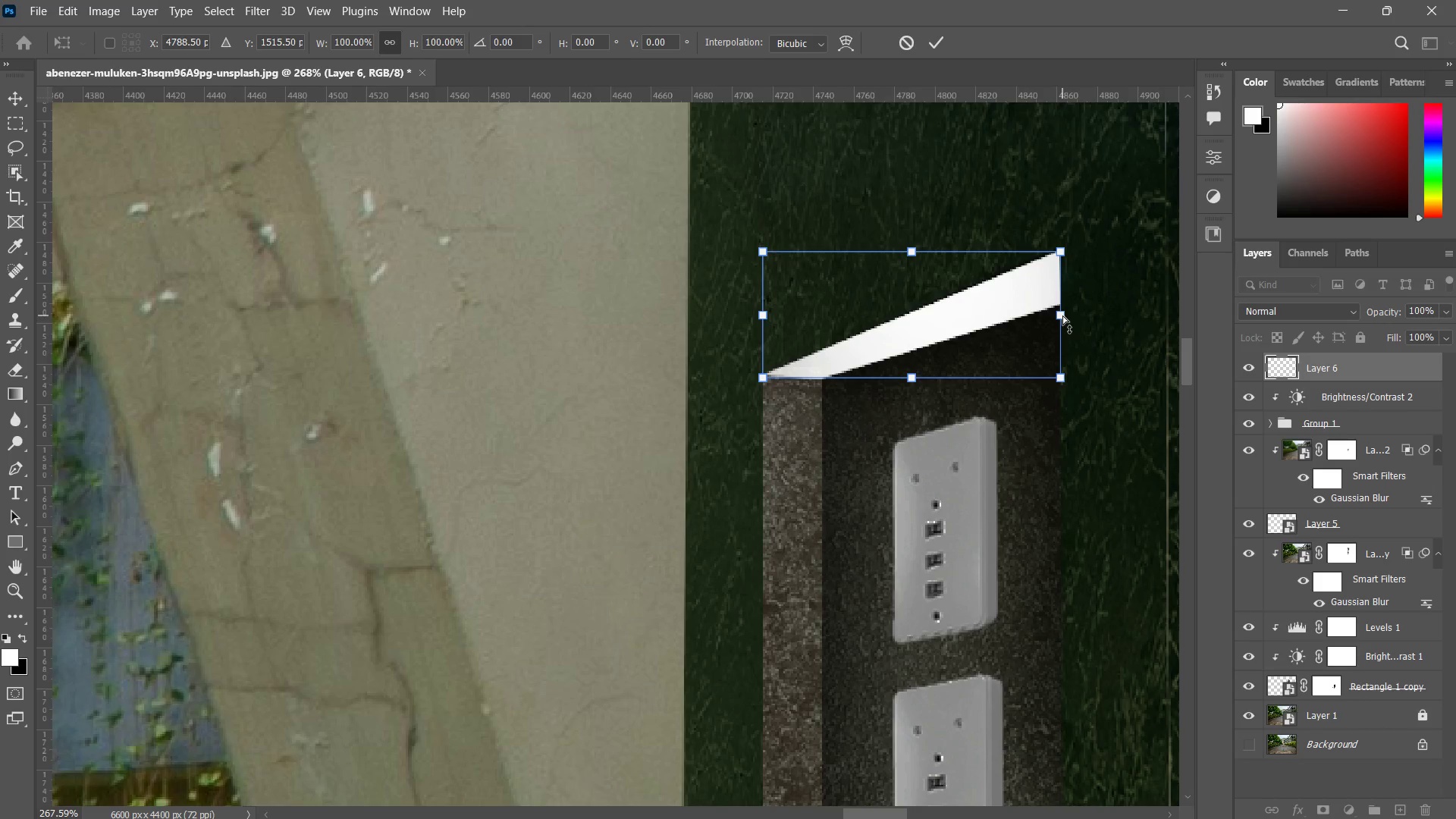 
left_click_drag(start_coordinate=[1062, 315], to_coordinate=[1059, 297])
 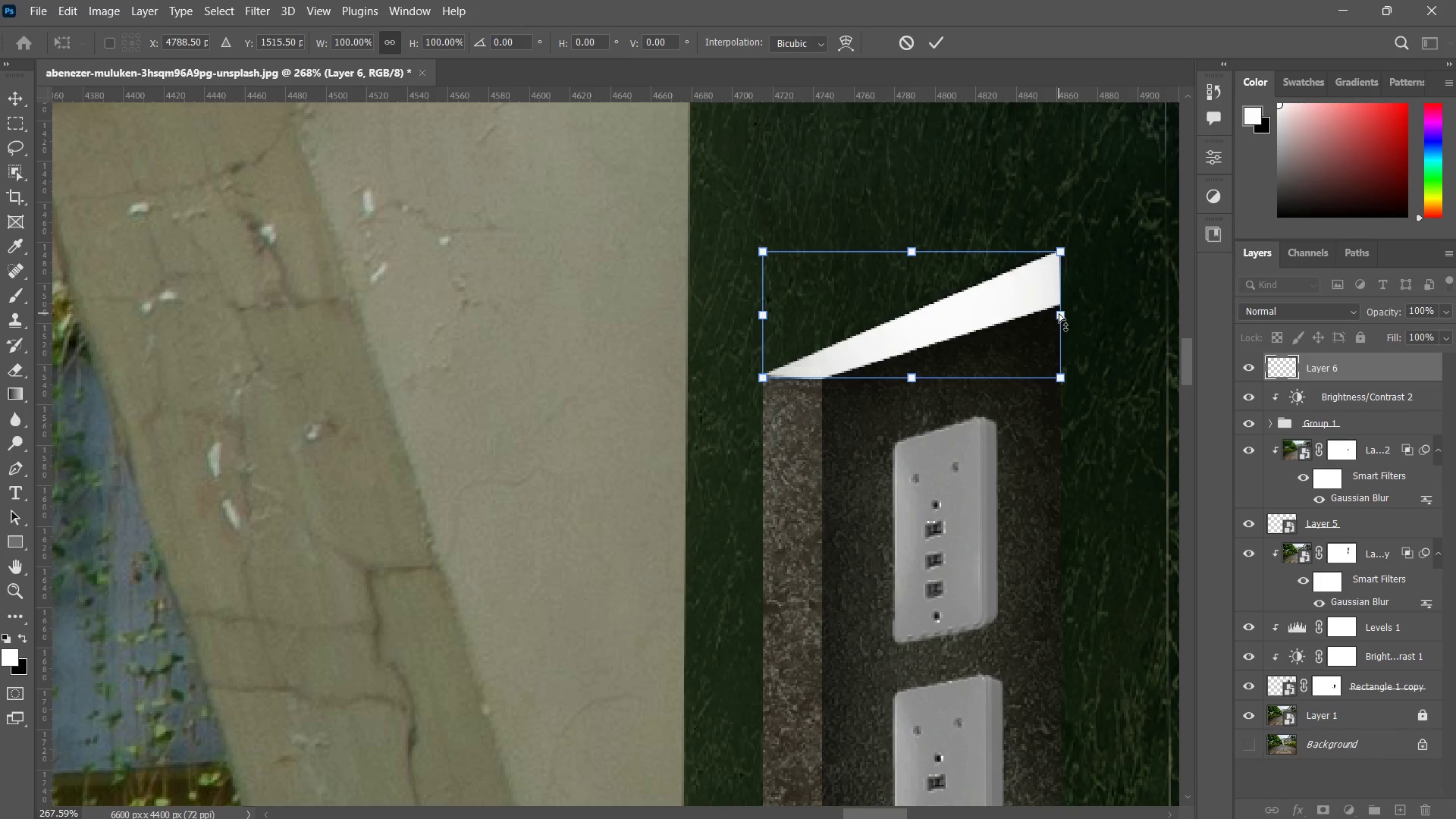 
key(Control+Z)
 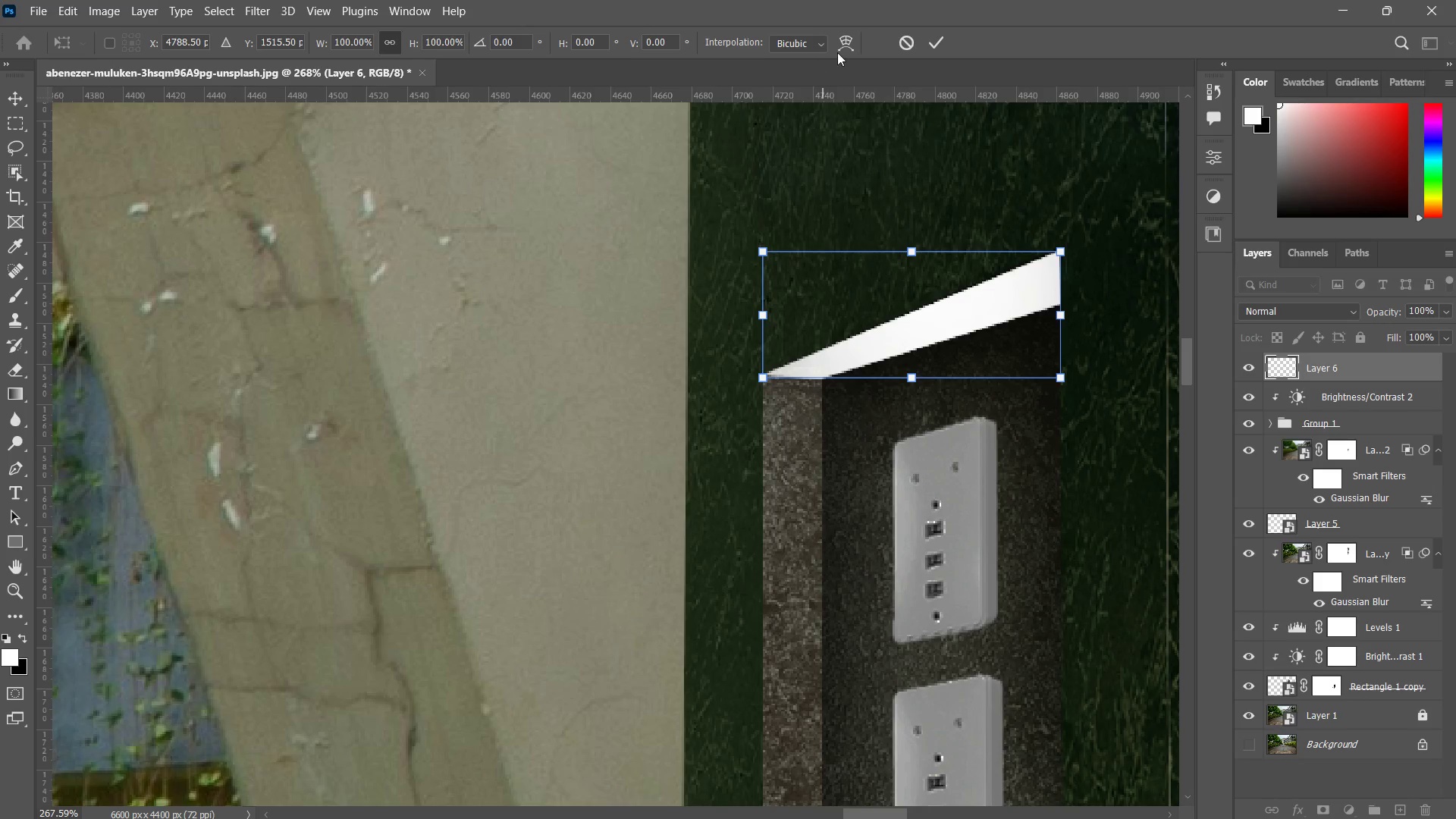 
left_click([845, 48])
 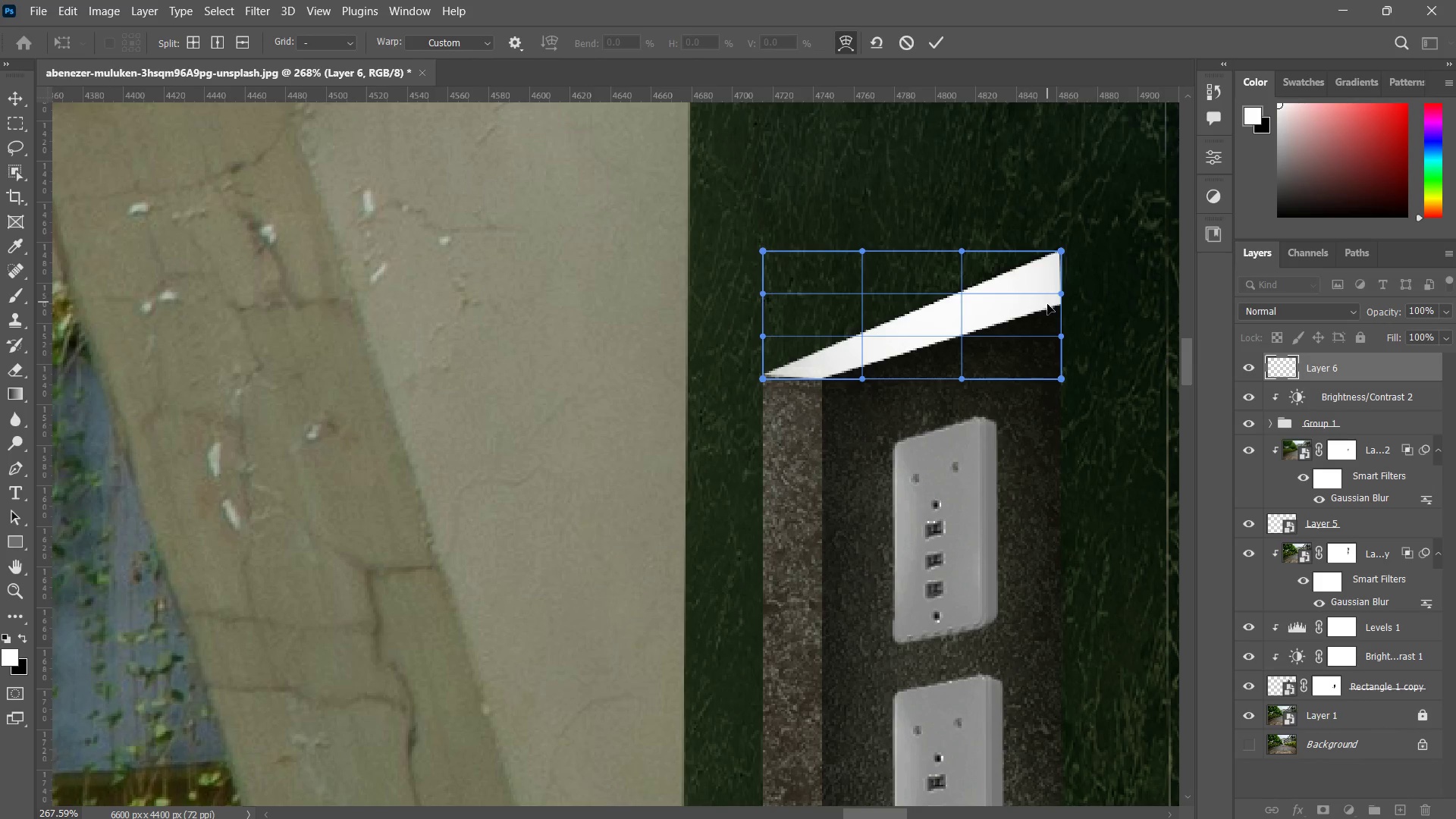 
left_click_drag(start_coordinate=[1055, 312], to_coordinate=[1051, 288])
 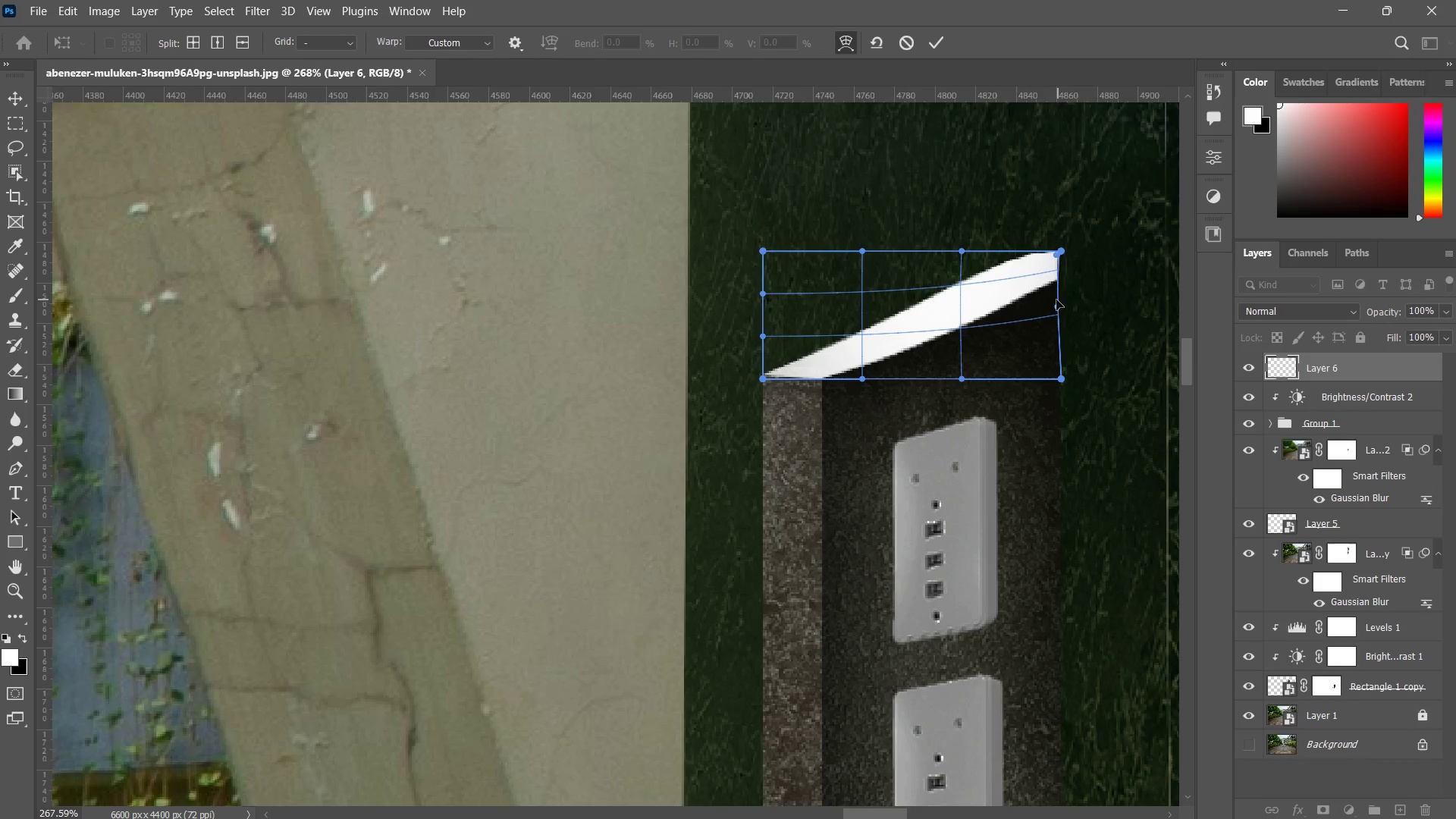 
key(Control+ControlLeft)
 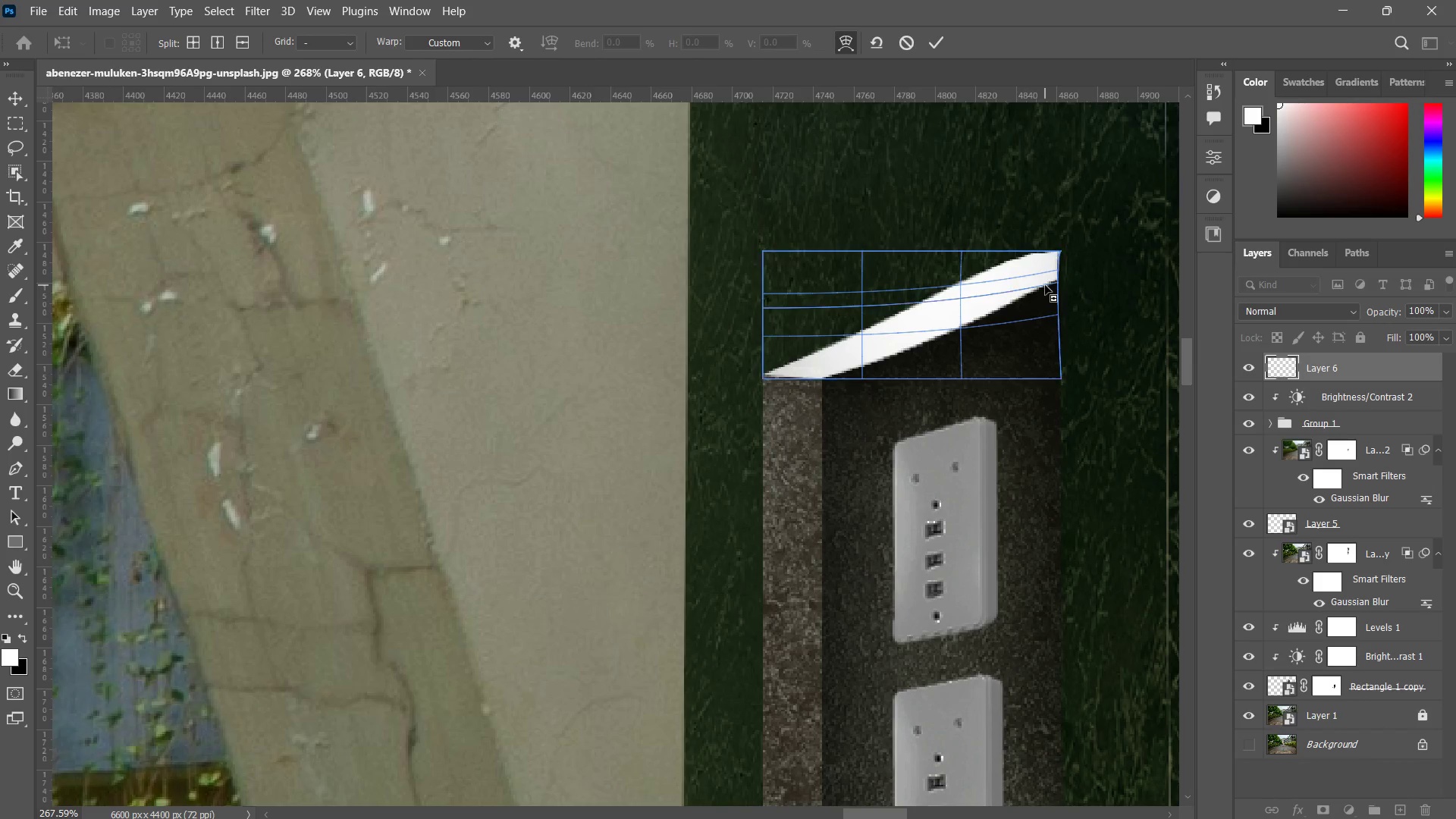 
key(Control+Z)
 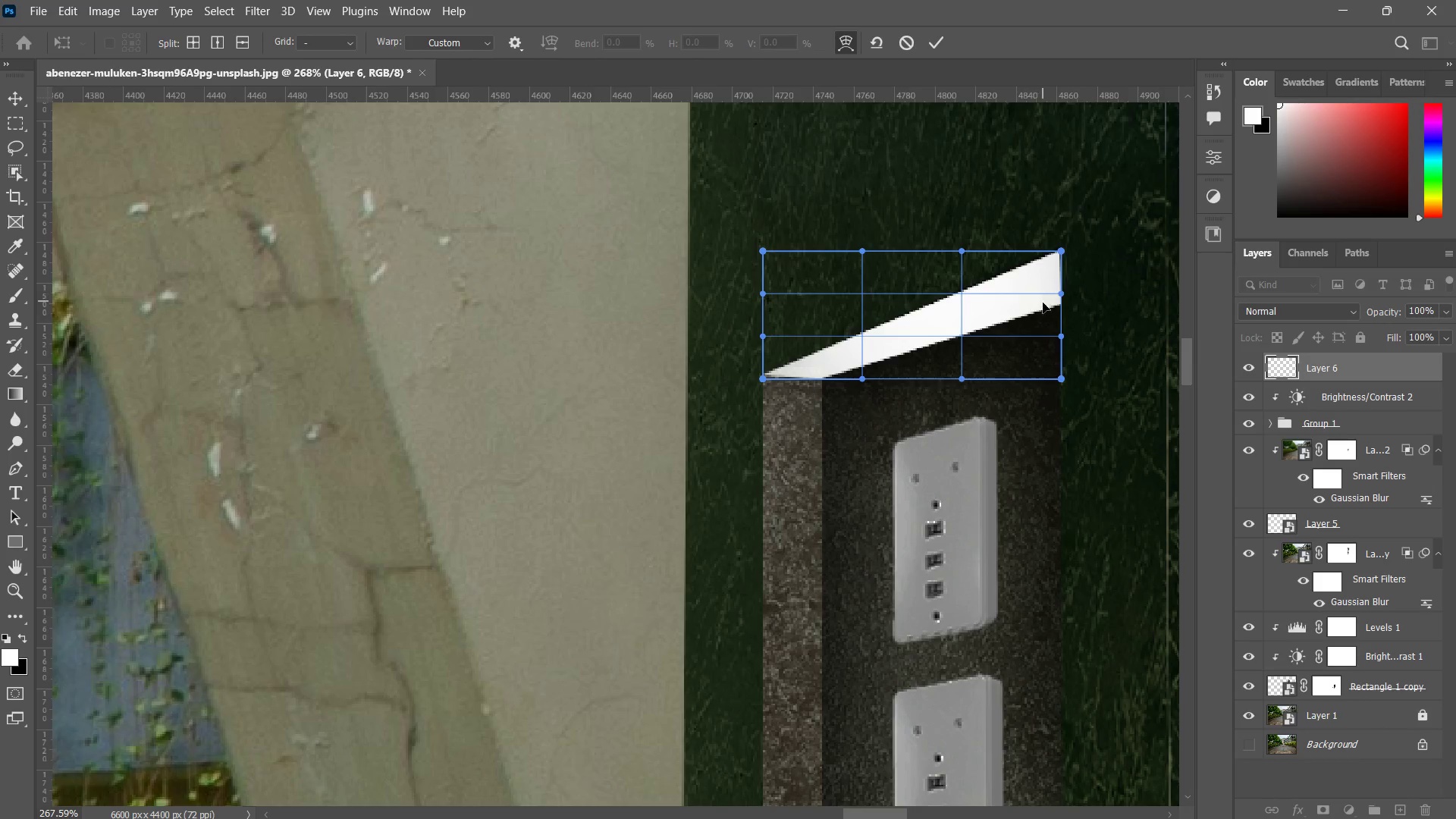 
left_click_drag(start_coordinate=[1055, 311], to_coordinate=[1053, 298])
 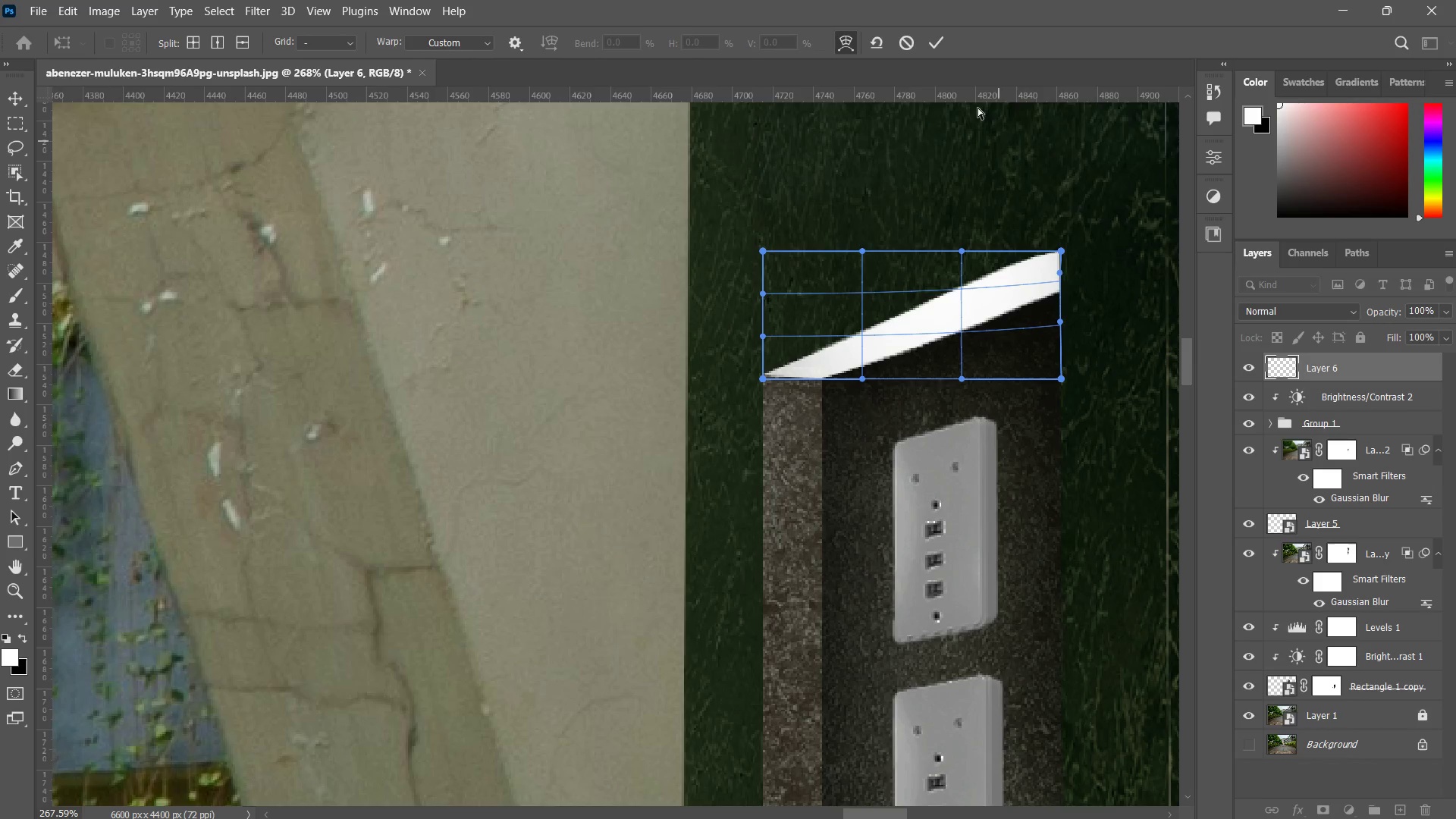 
left_click([1053, 298])
 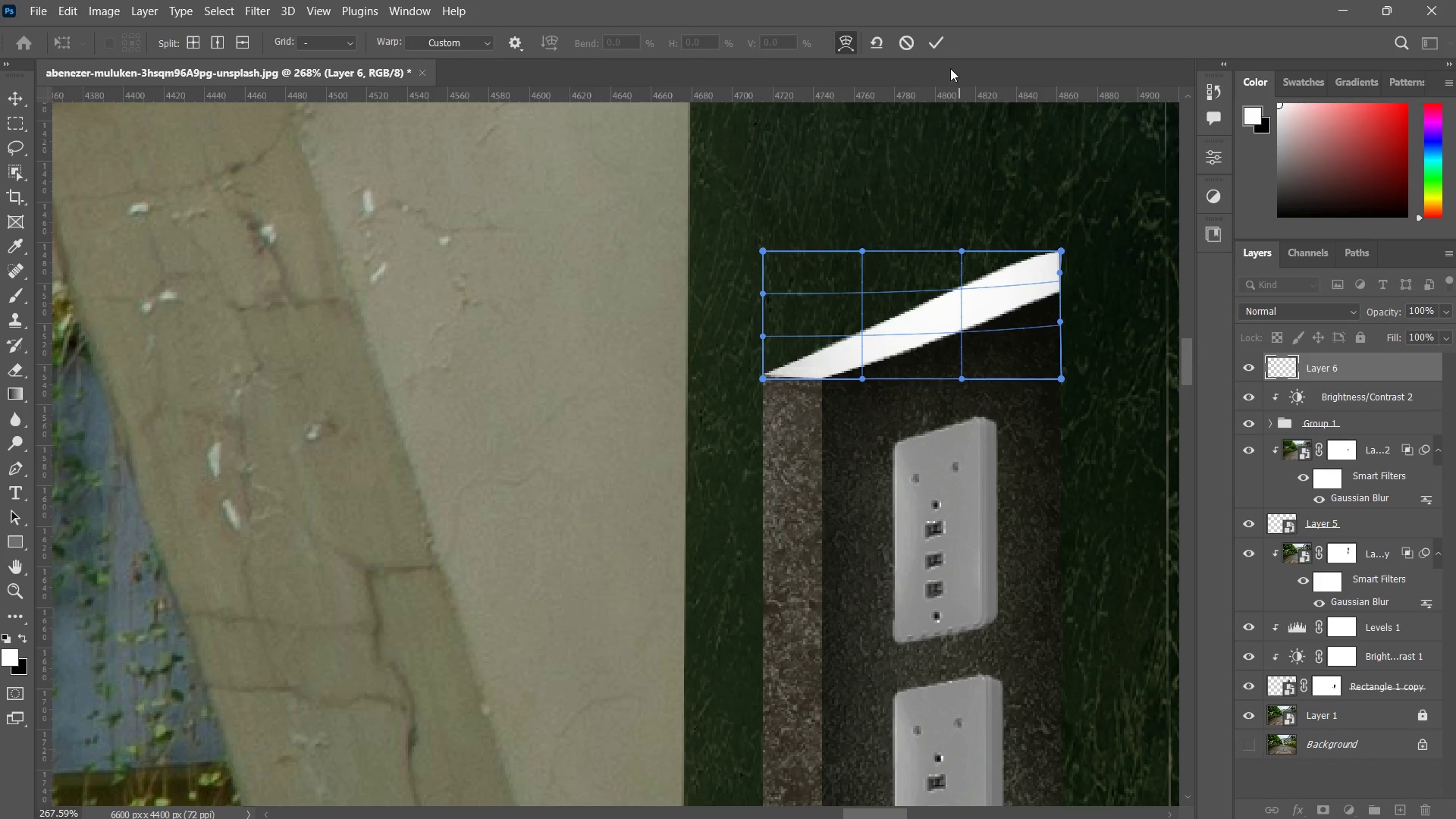 
left_click([935, 55])
 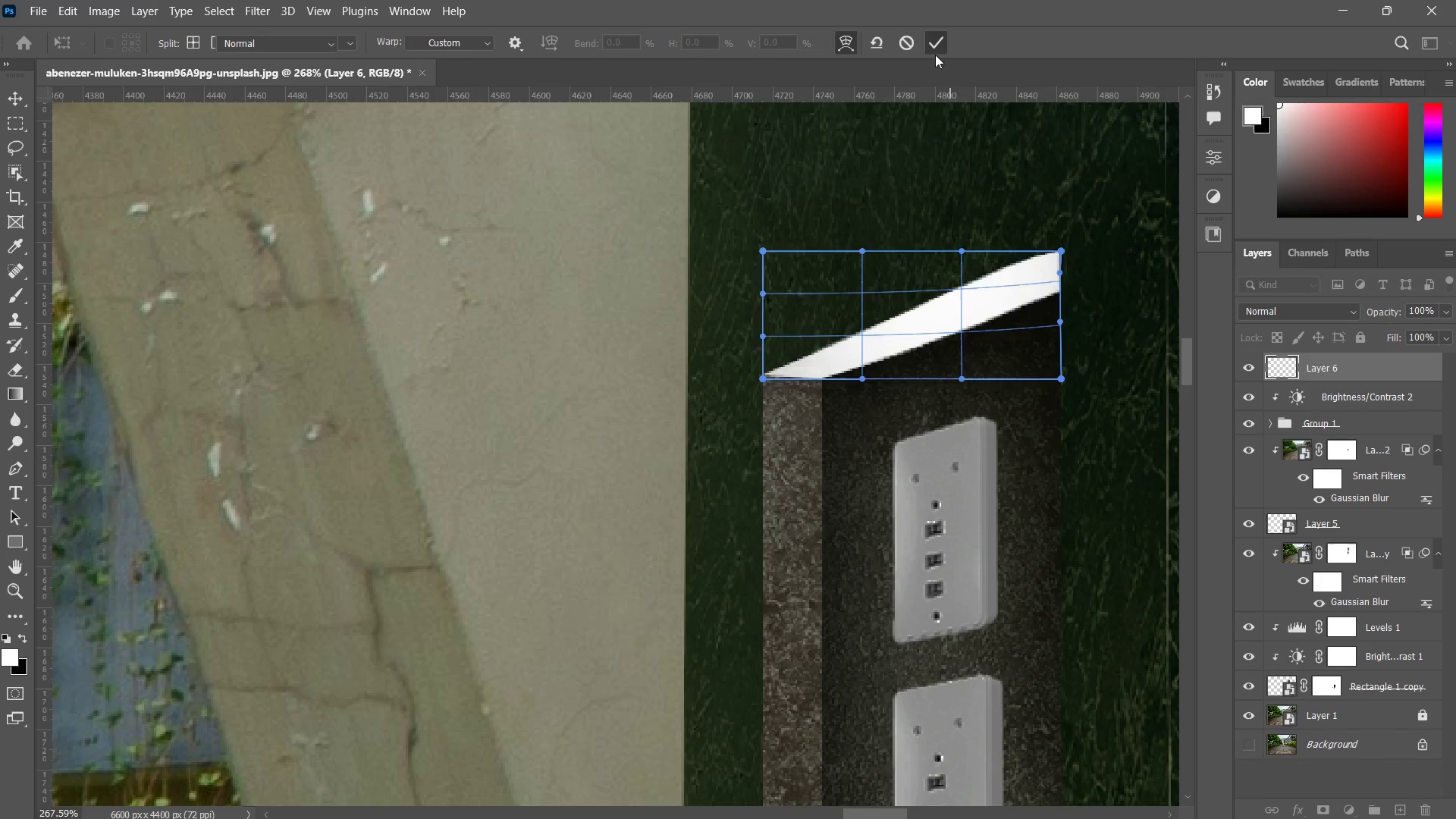 
type(zz)
 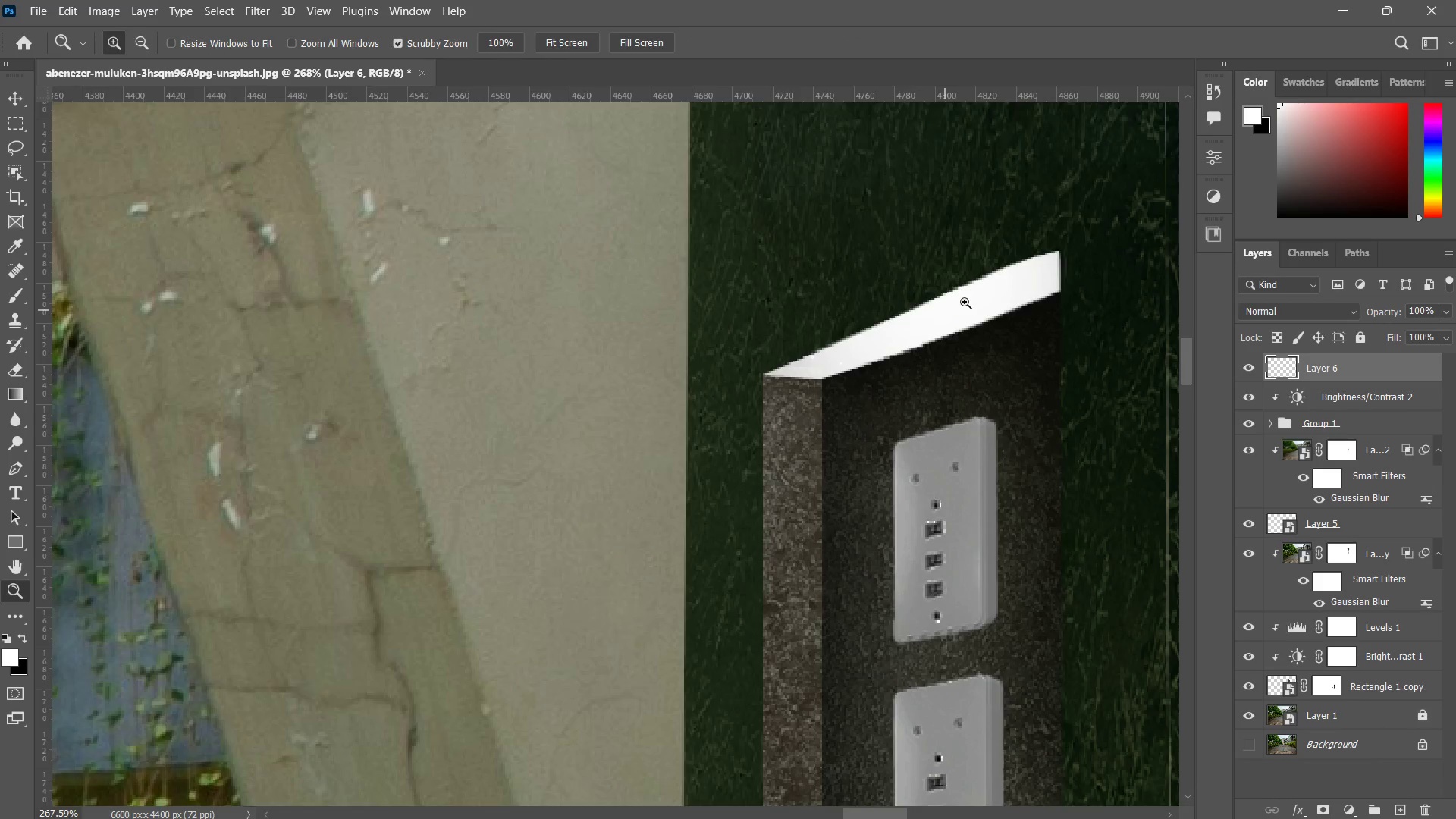 
left_click_drag(start_coordinate=[964, 302], to_coordinate=[892, 444])
 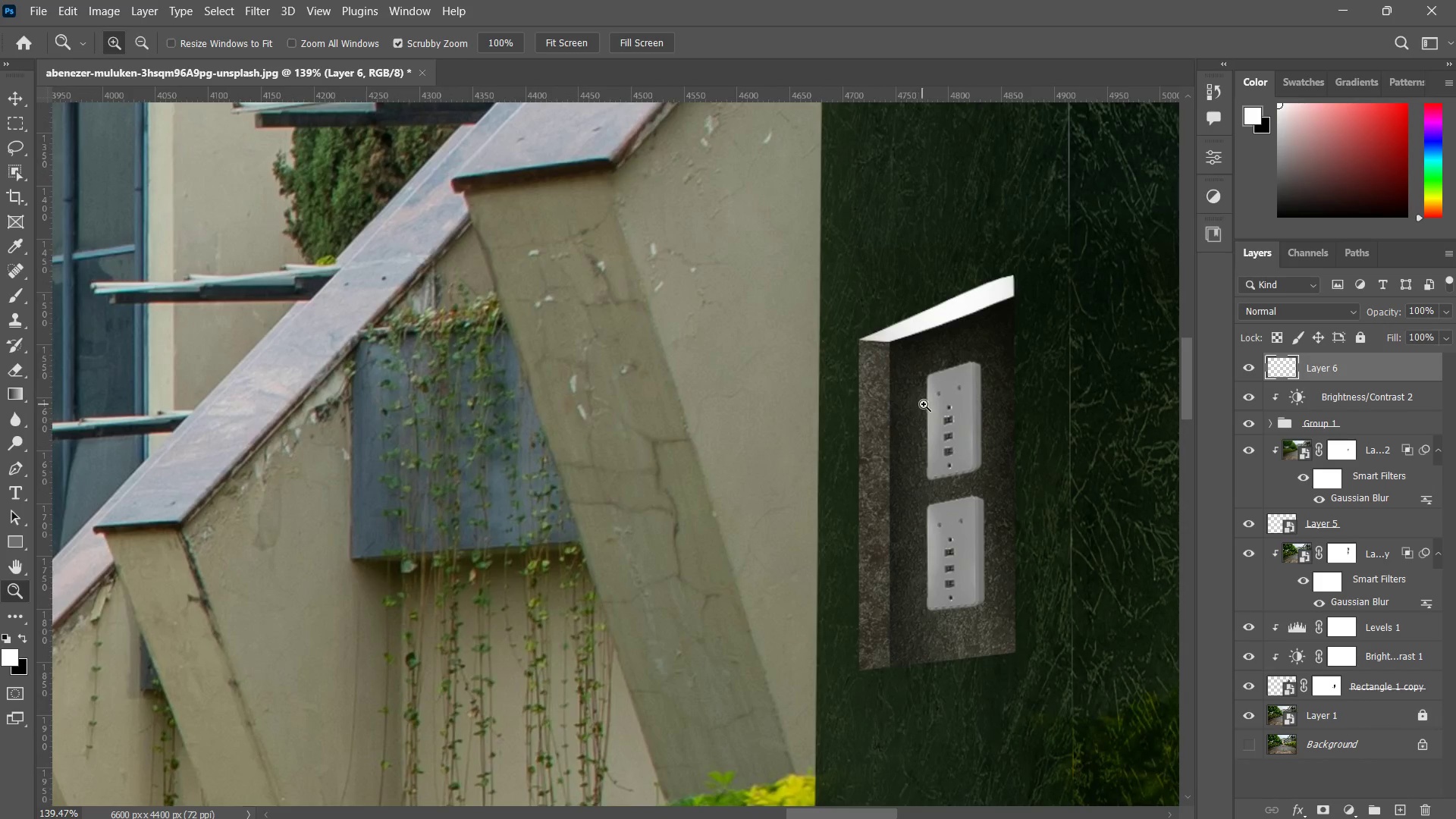 
key(Control+ControlLeft)
 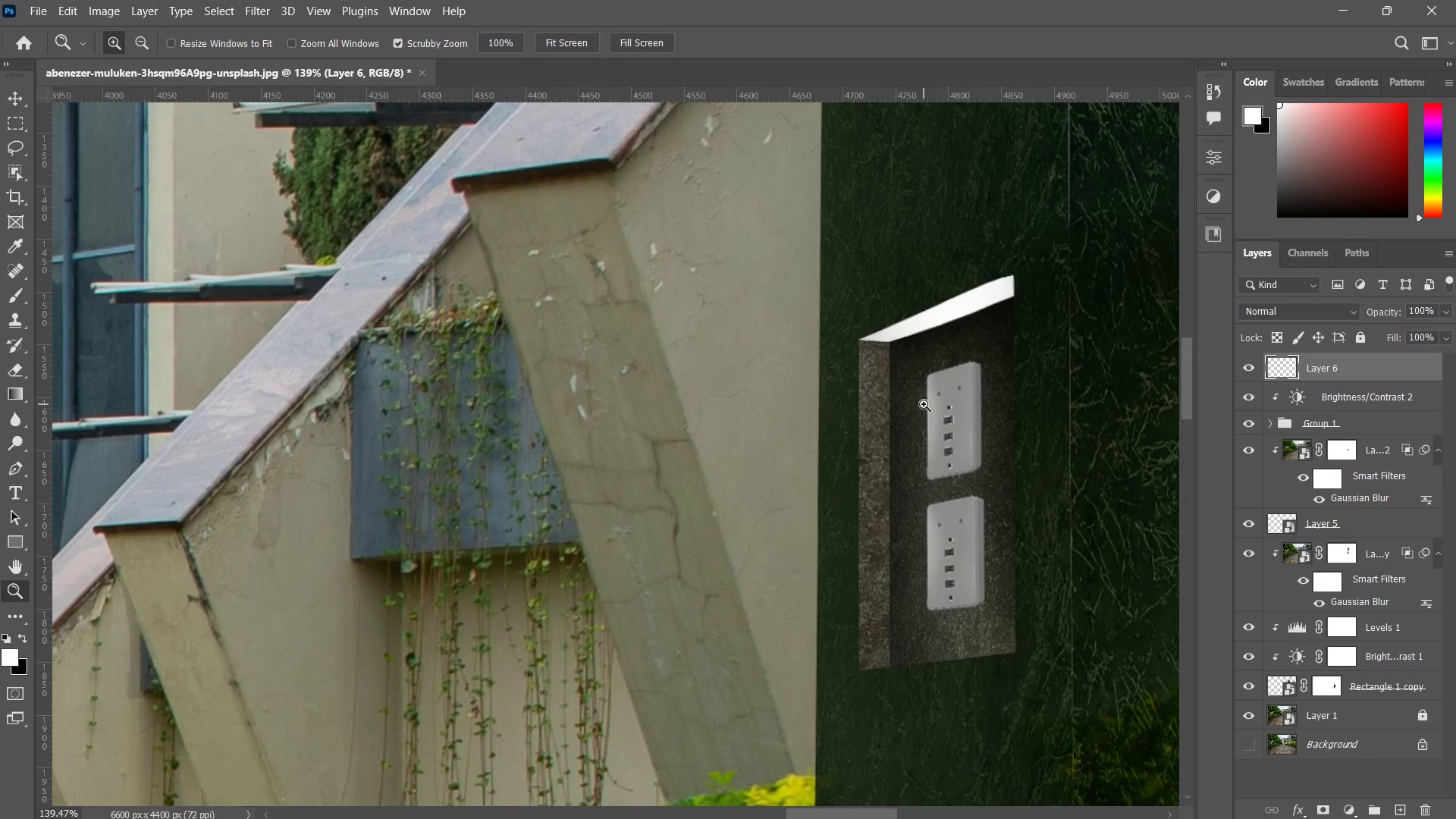 
key(Control+Z)
 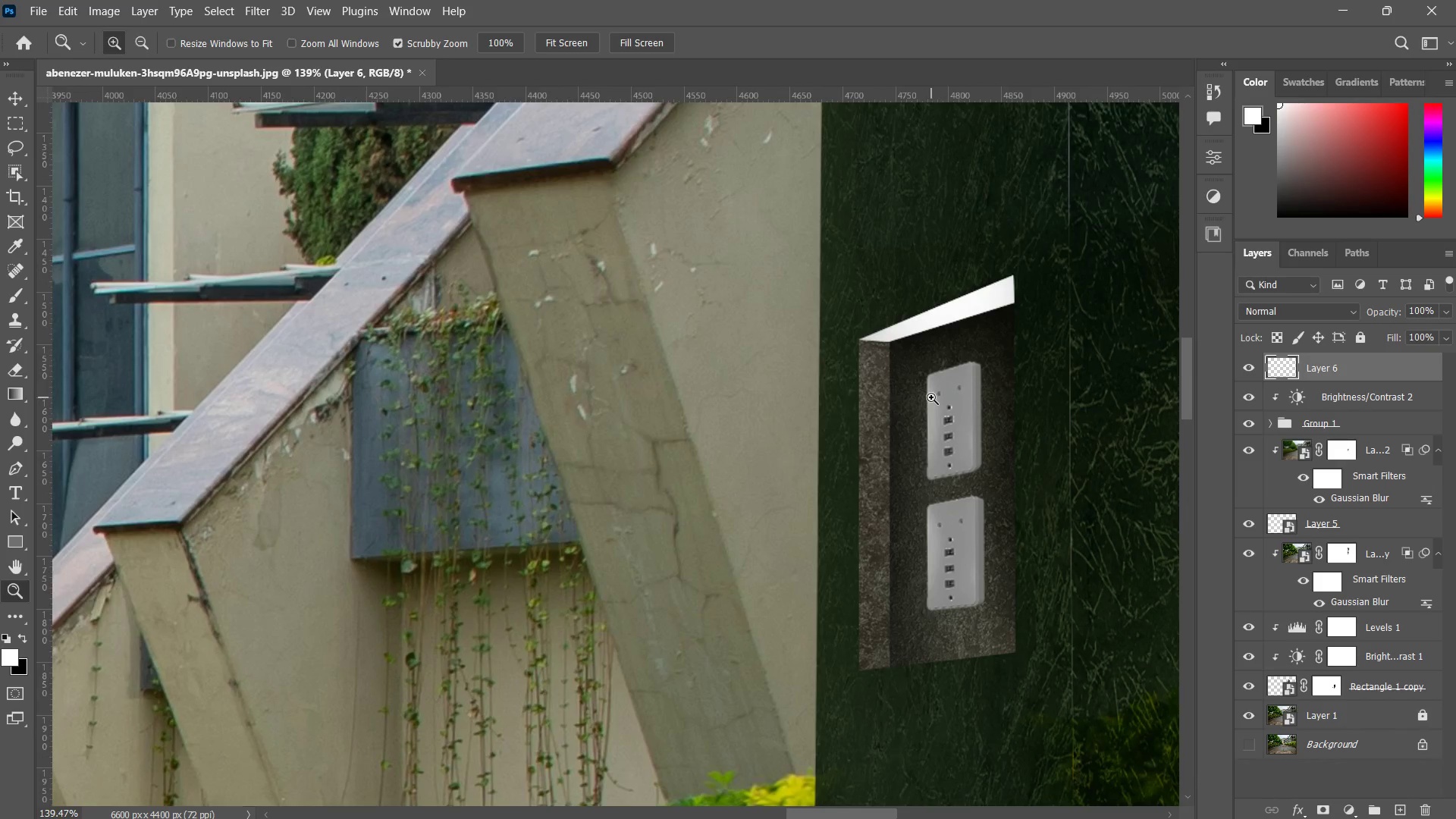 
type(zz)
 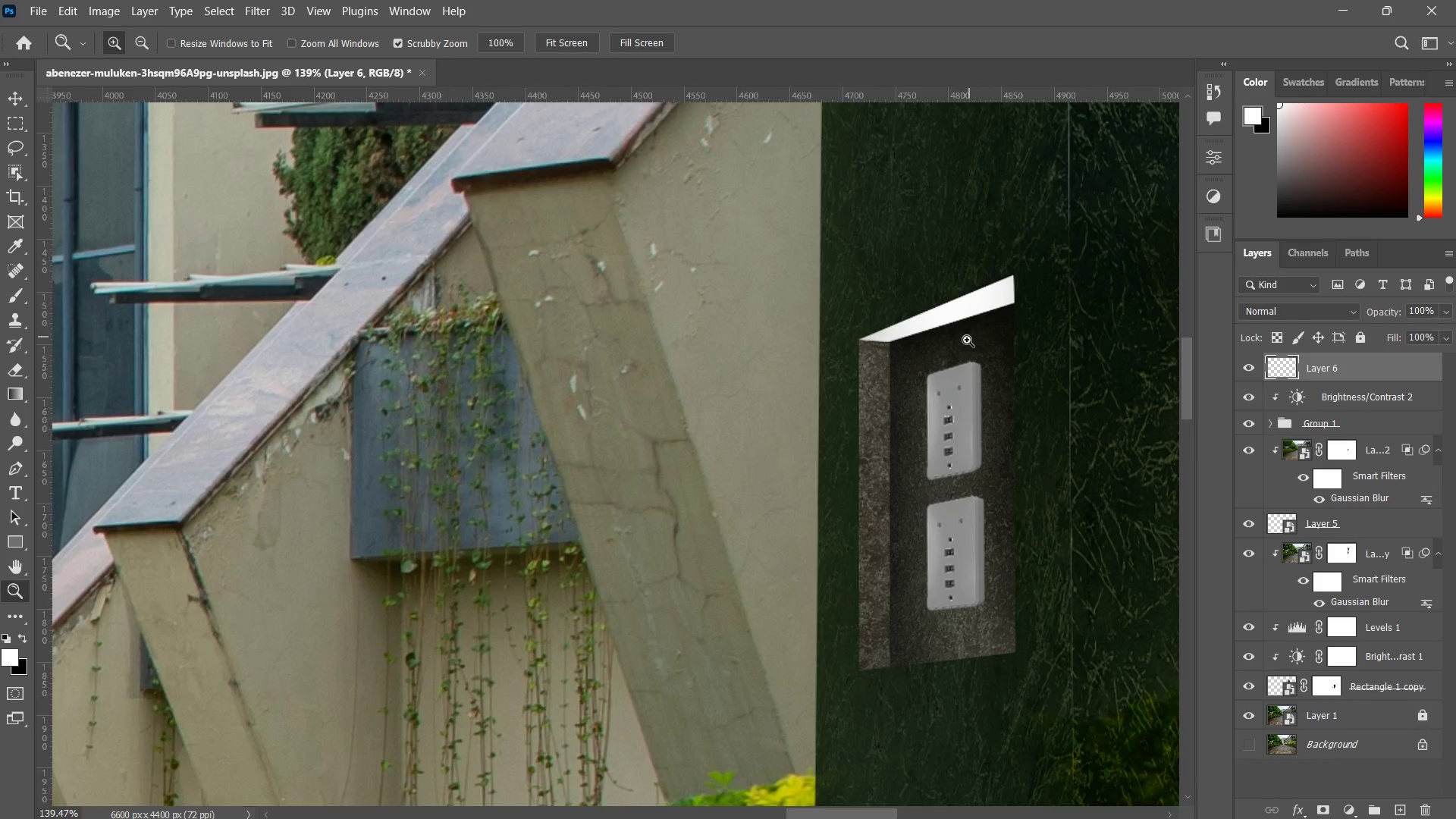 
left_click_drag(start_coordinate=[971, 336], to_coordinate=[962, 447])
 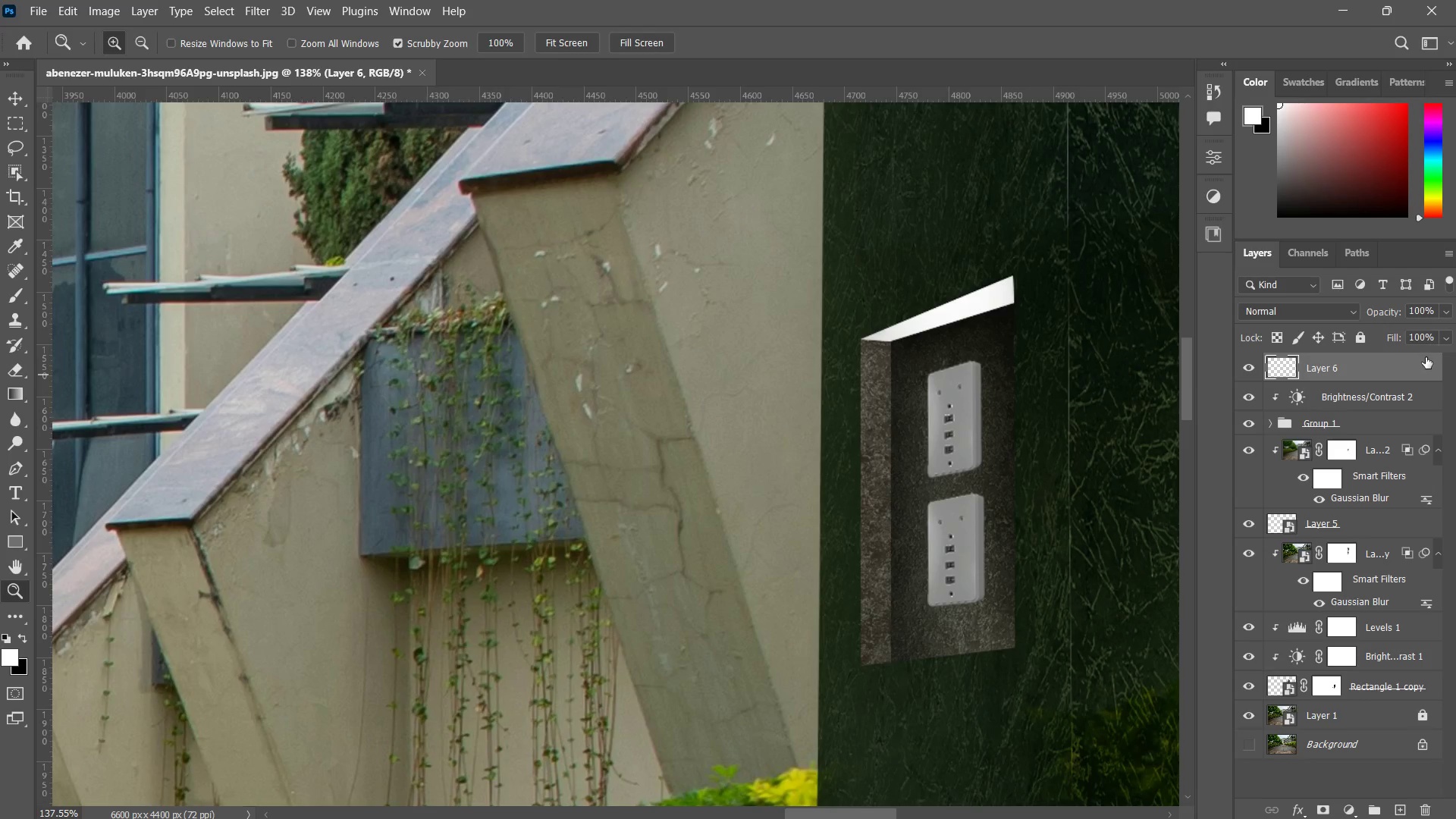 
key(Control+J)
 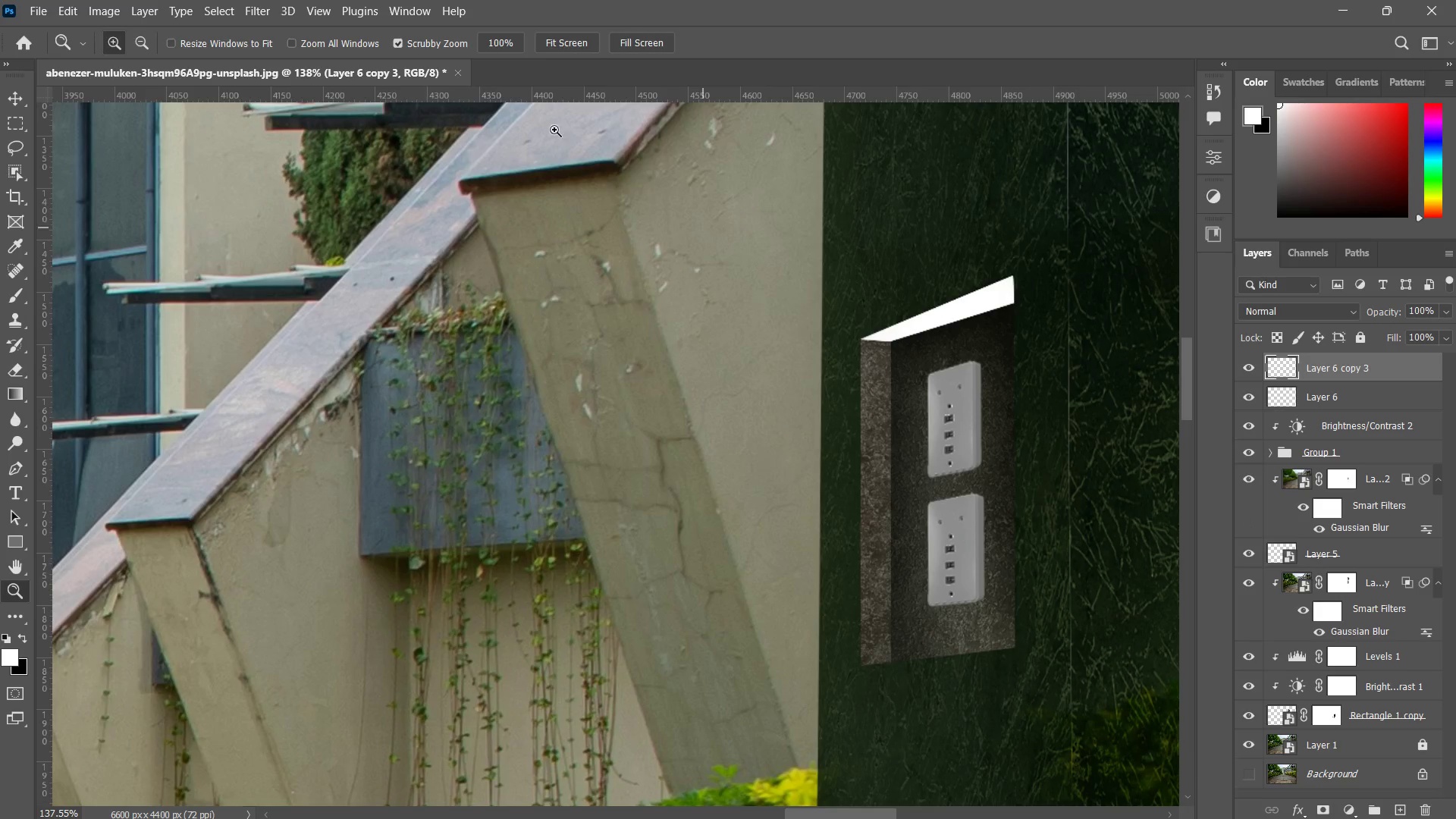 
left_click([243, 3])
 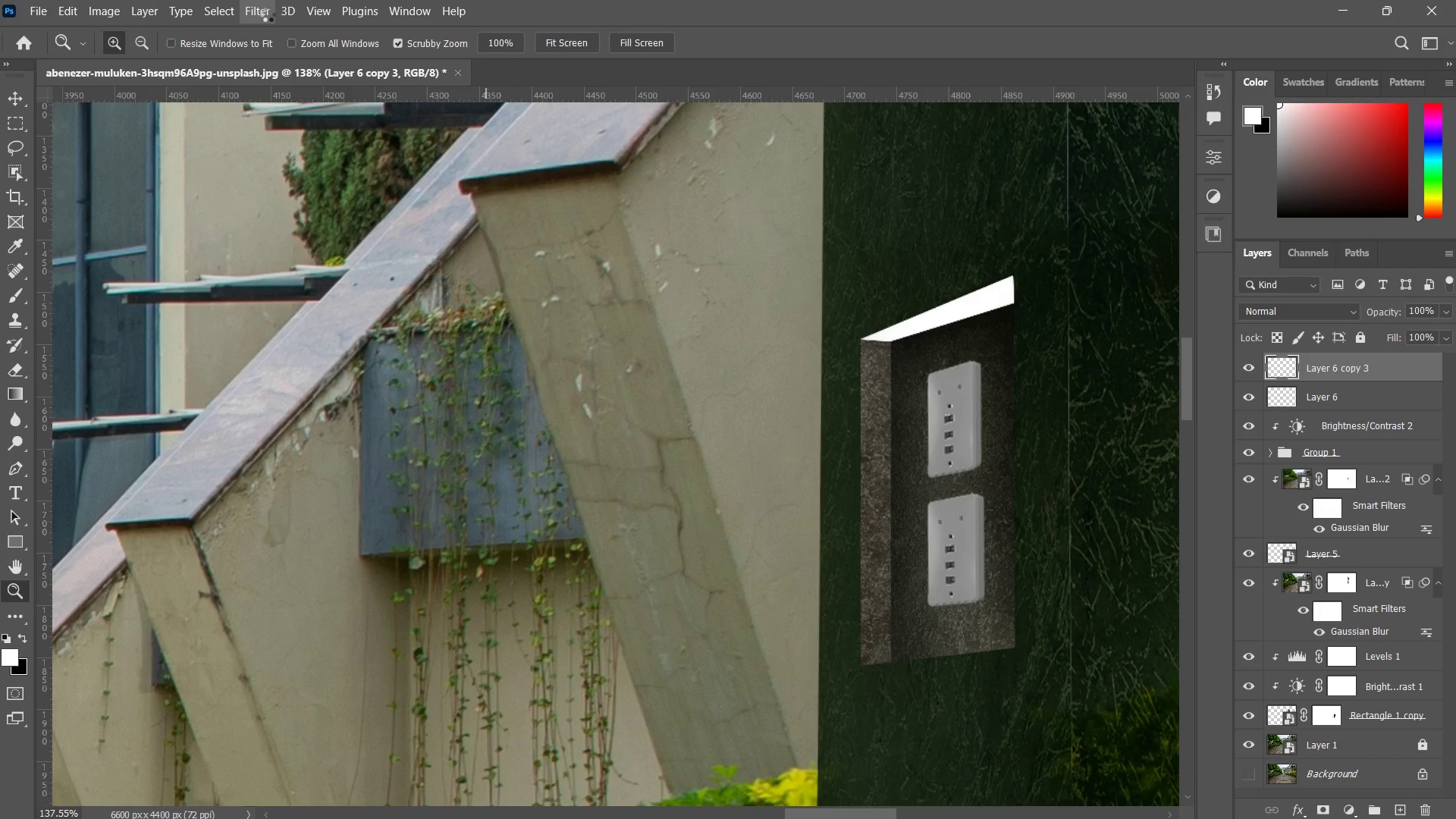 
wait(9.61)
 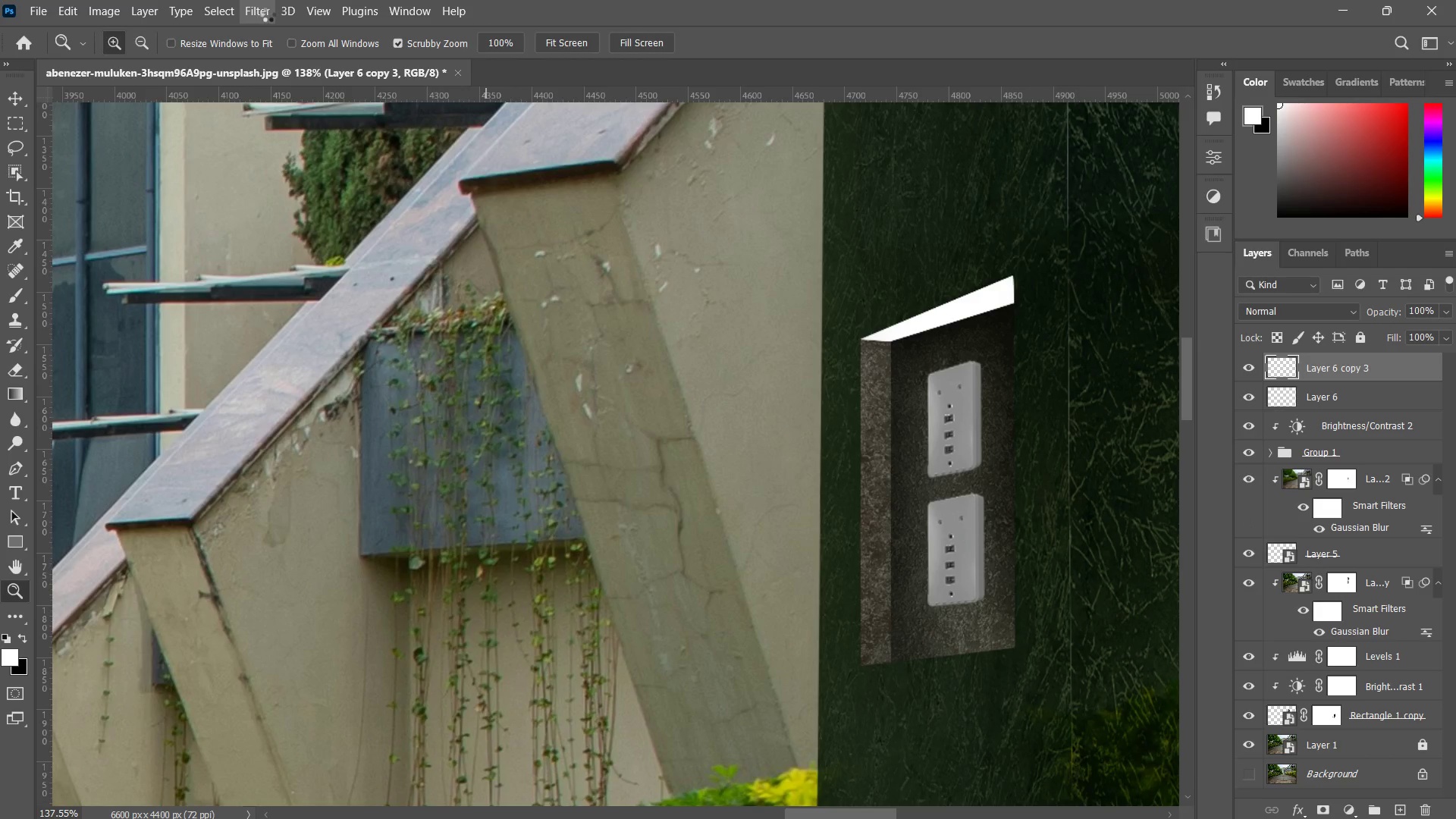 
key(Escape)
 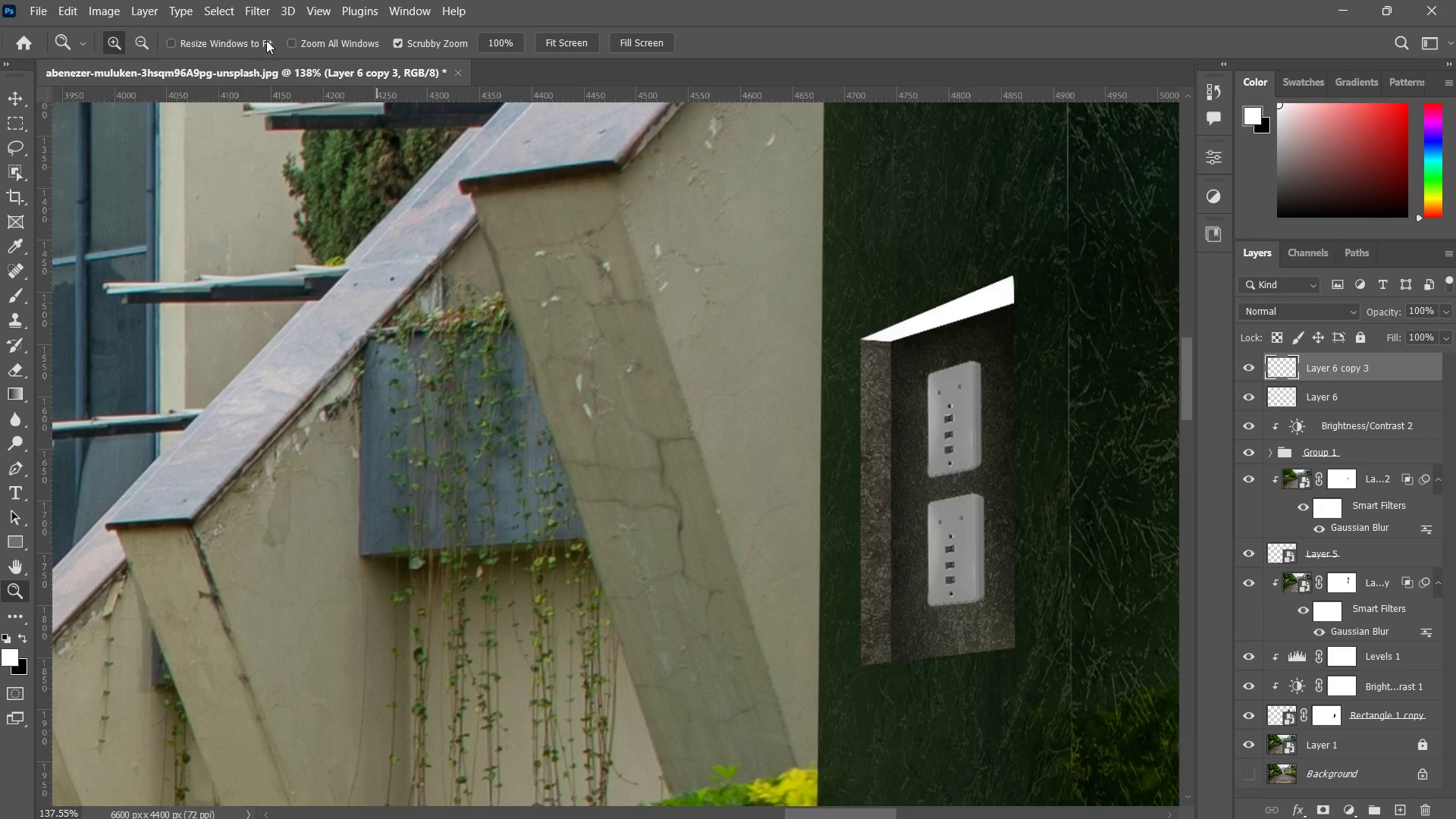 
left_click([257, 5])
 